 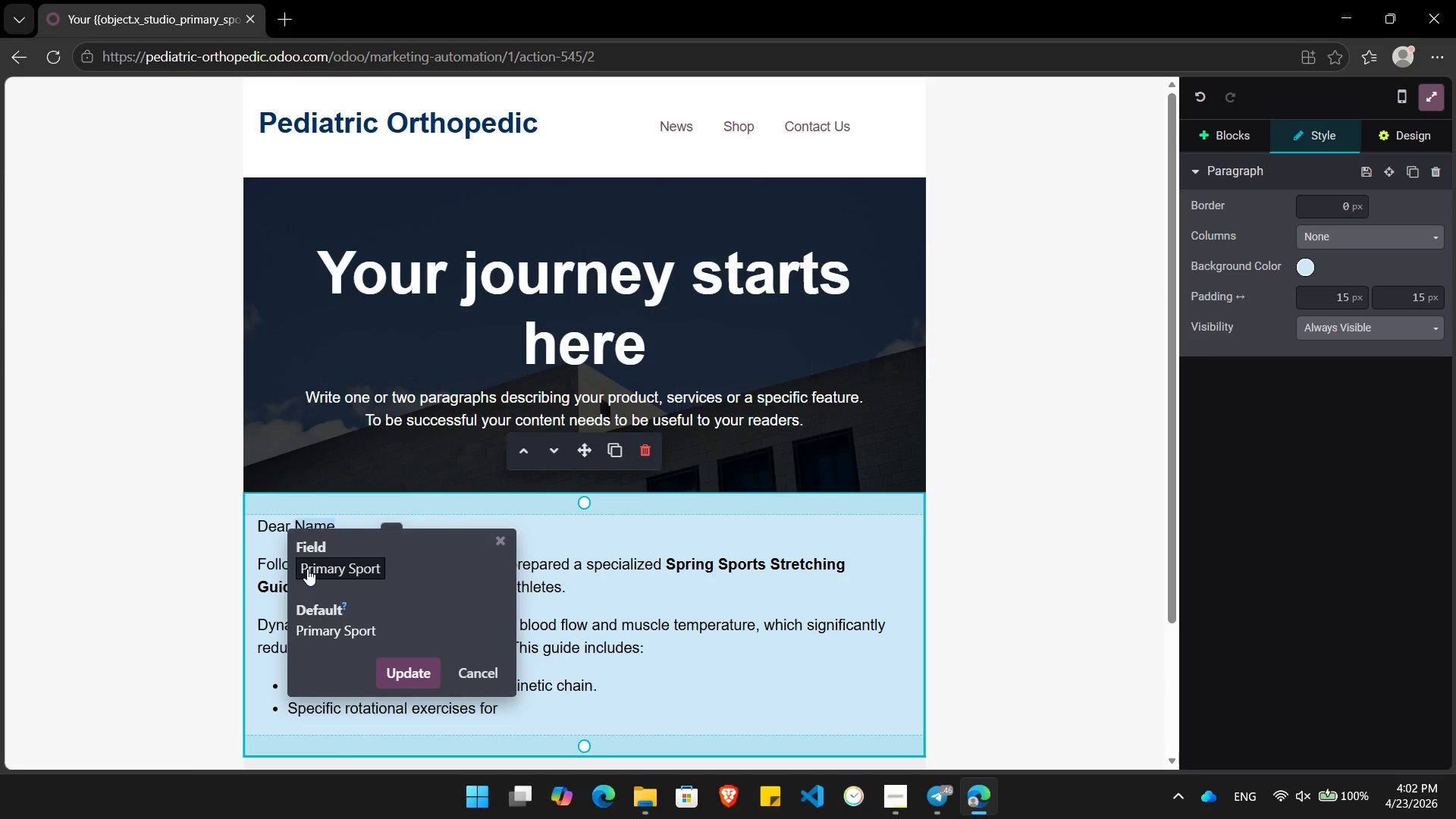 
key(Enter)
 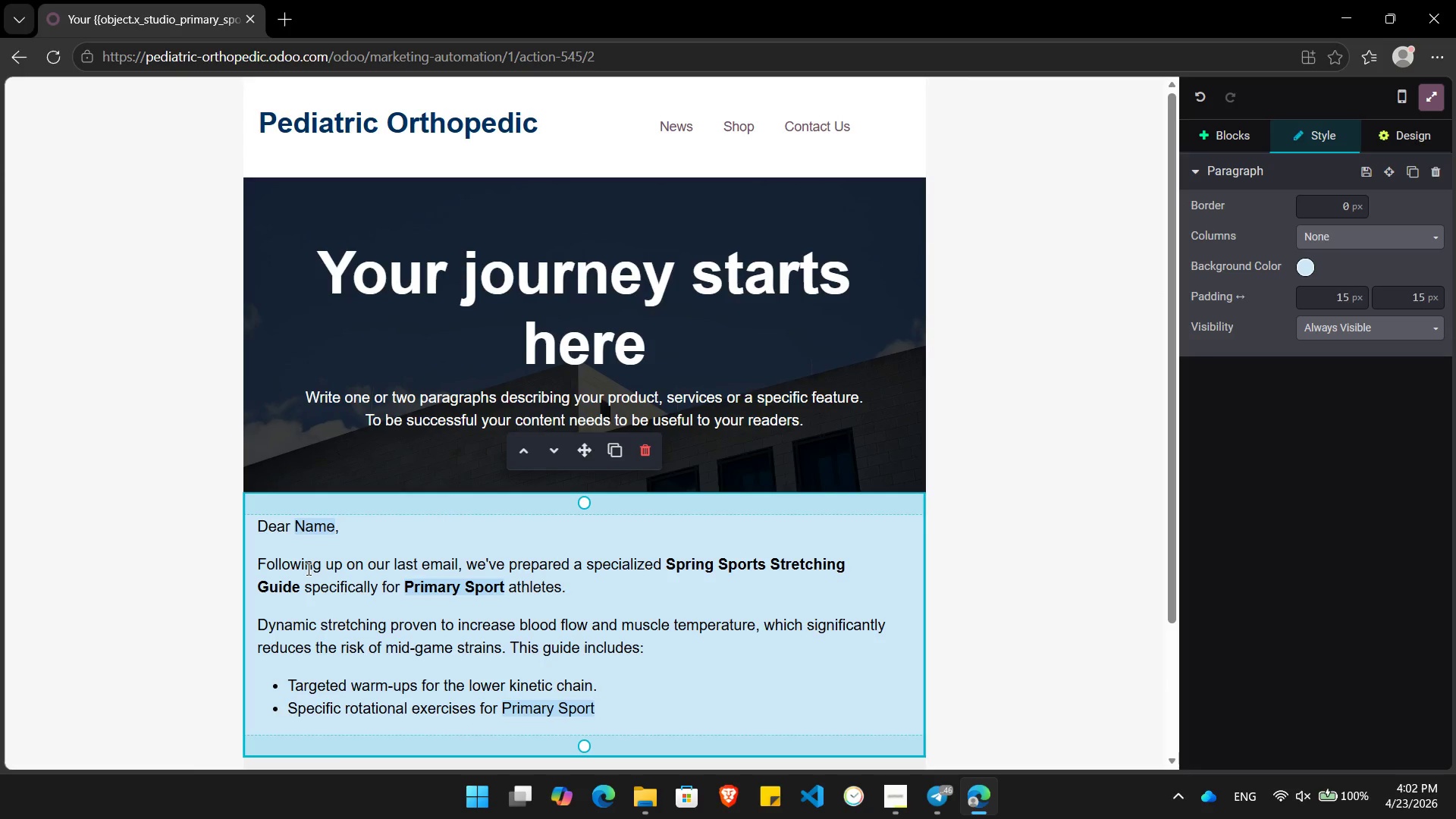 
type( mechanics.)
 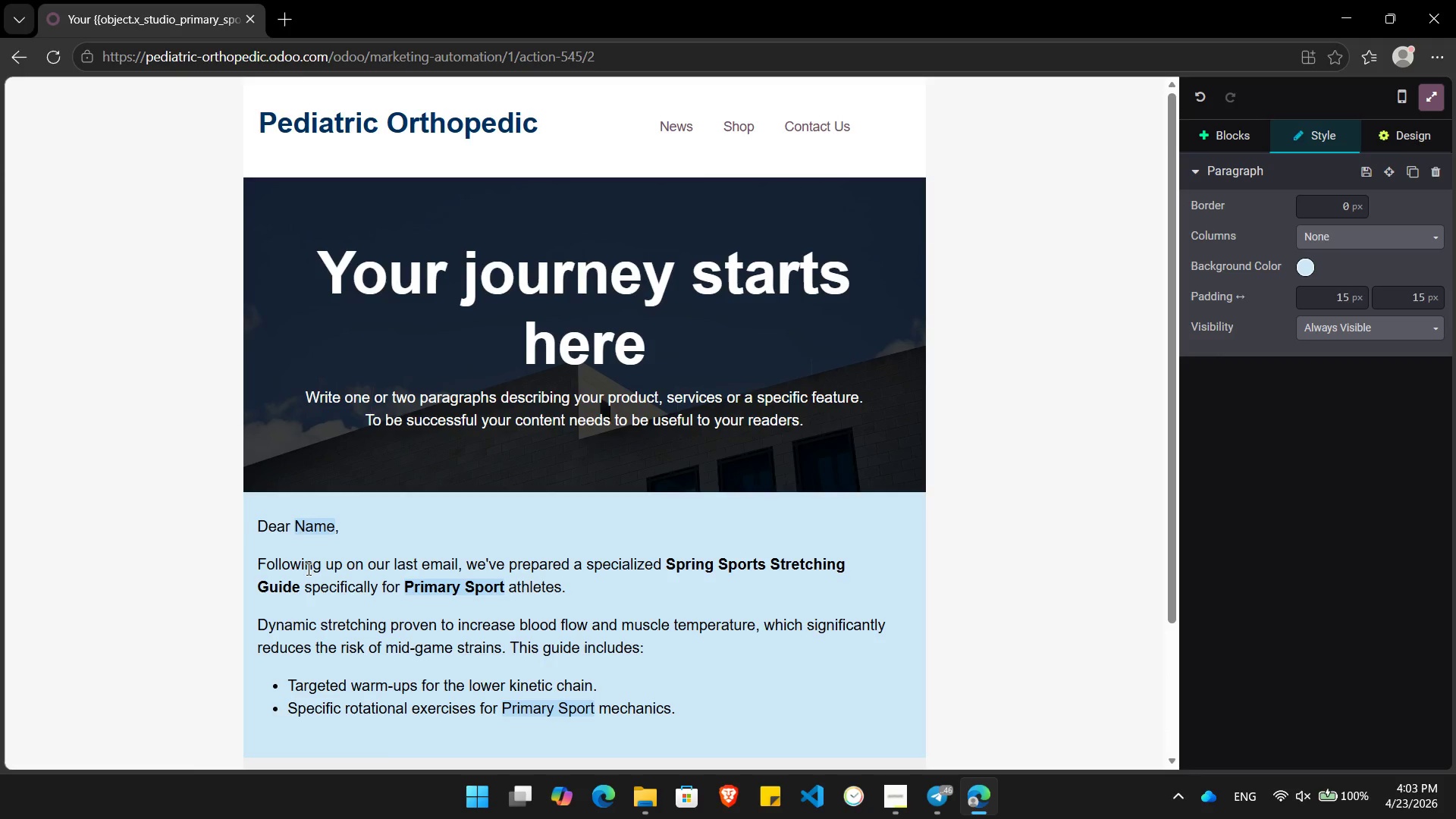 
key(Enter)
 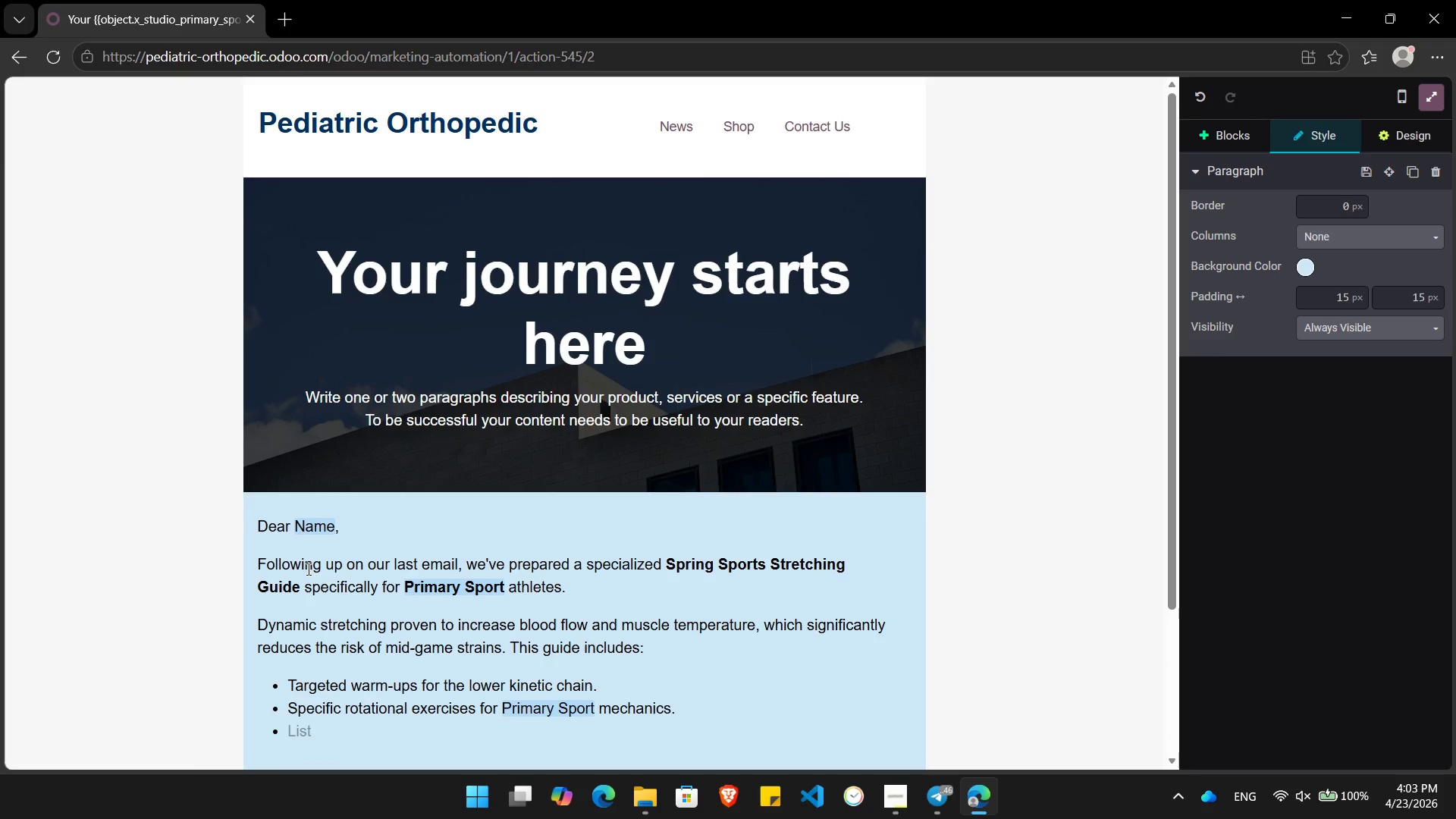 
type(Cool-down protocols to assits in)
 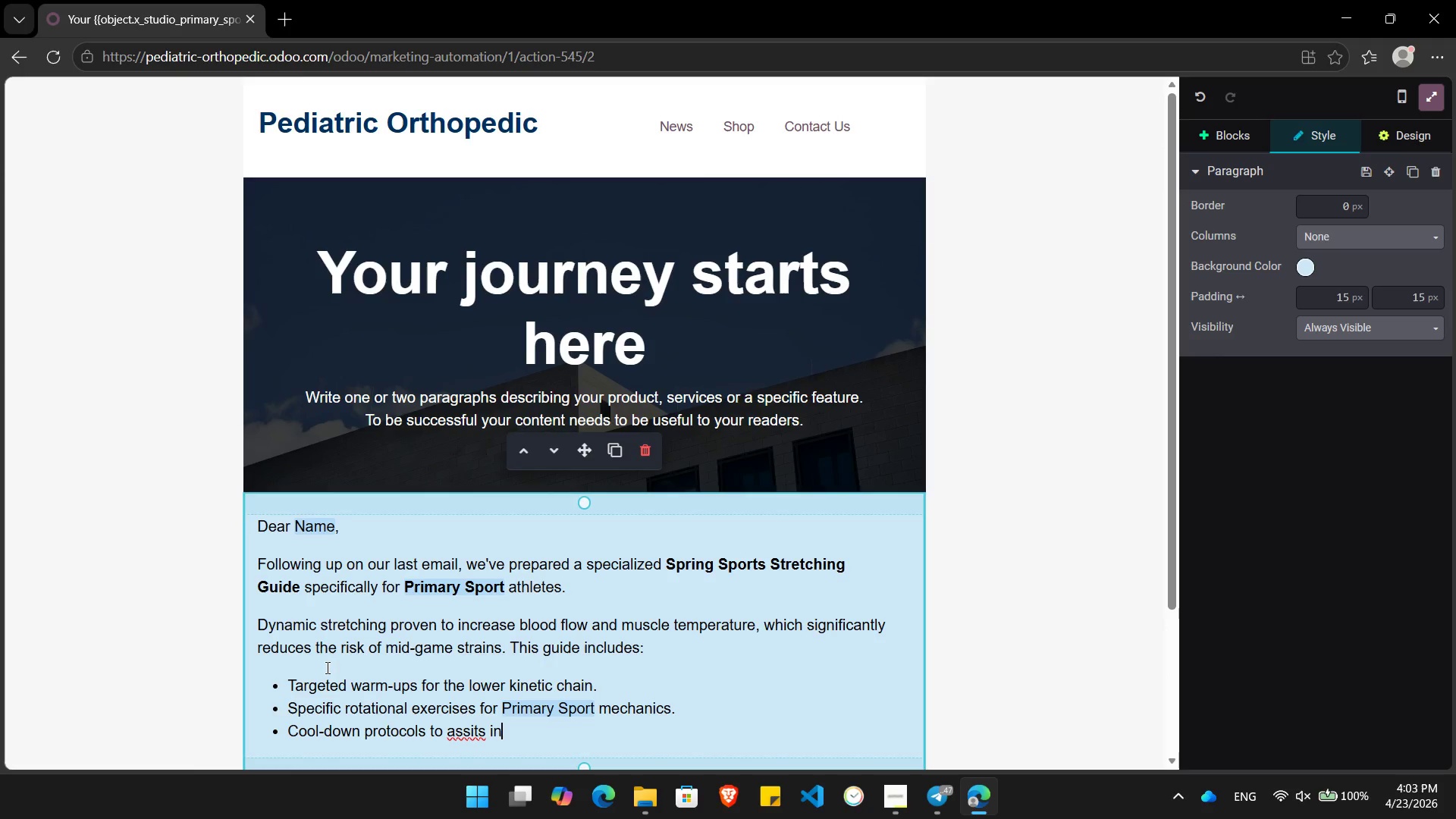 
left_click([479, 734])
 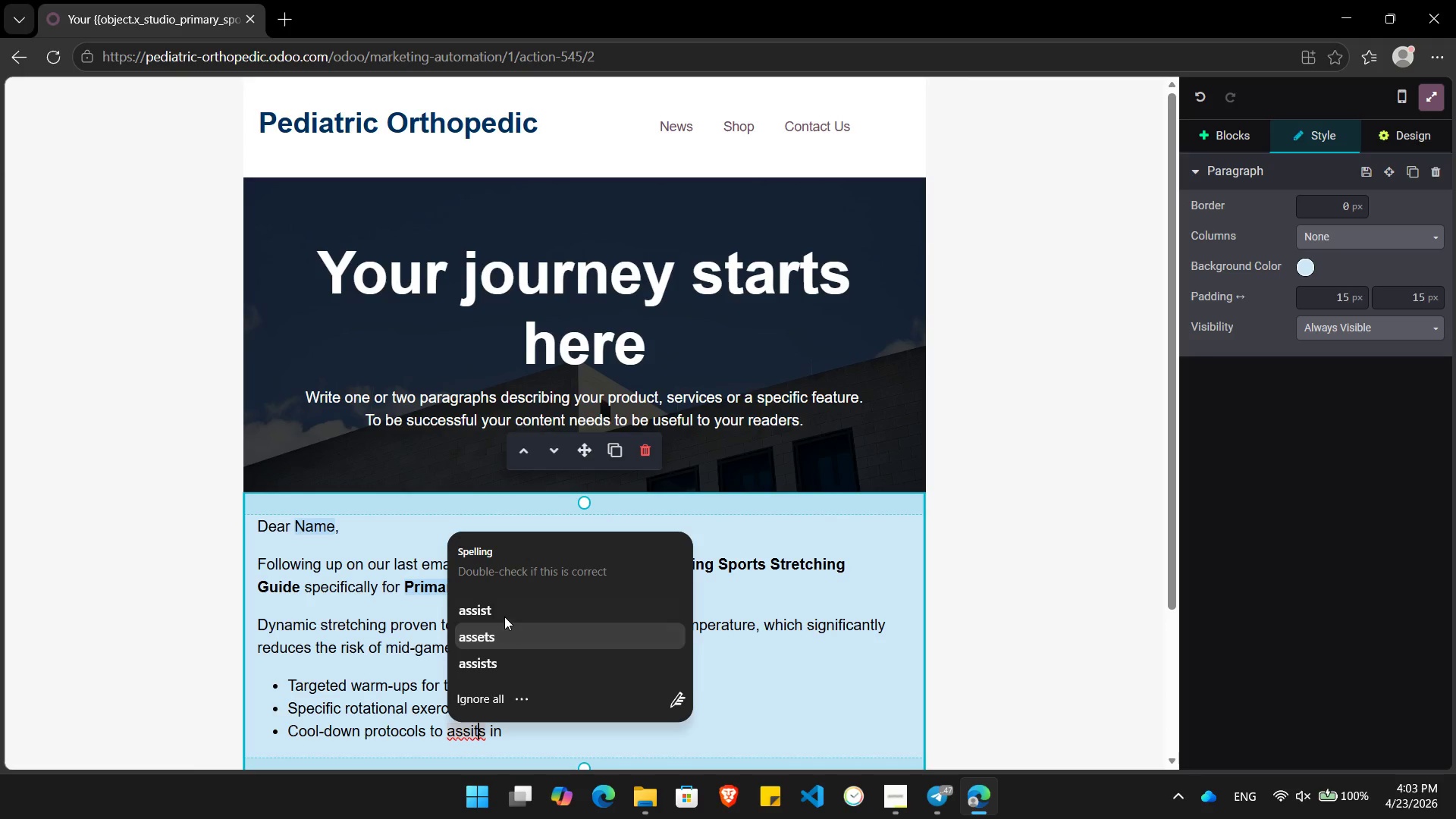 
left_click([504, 614])
 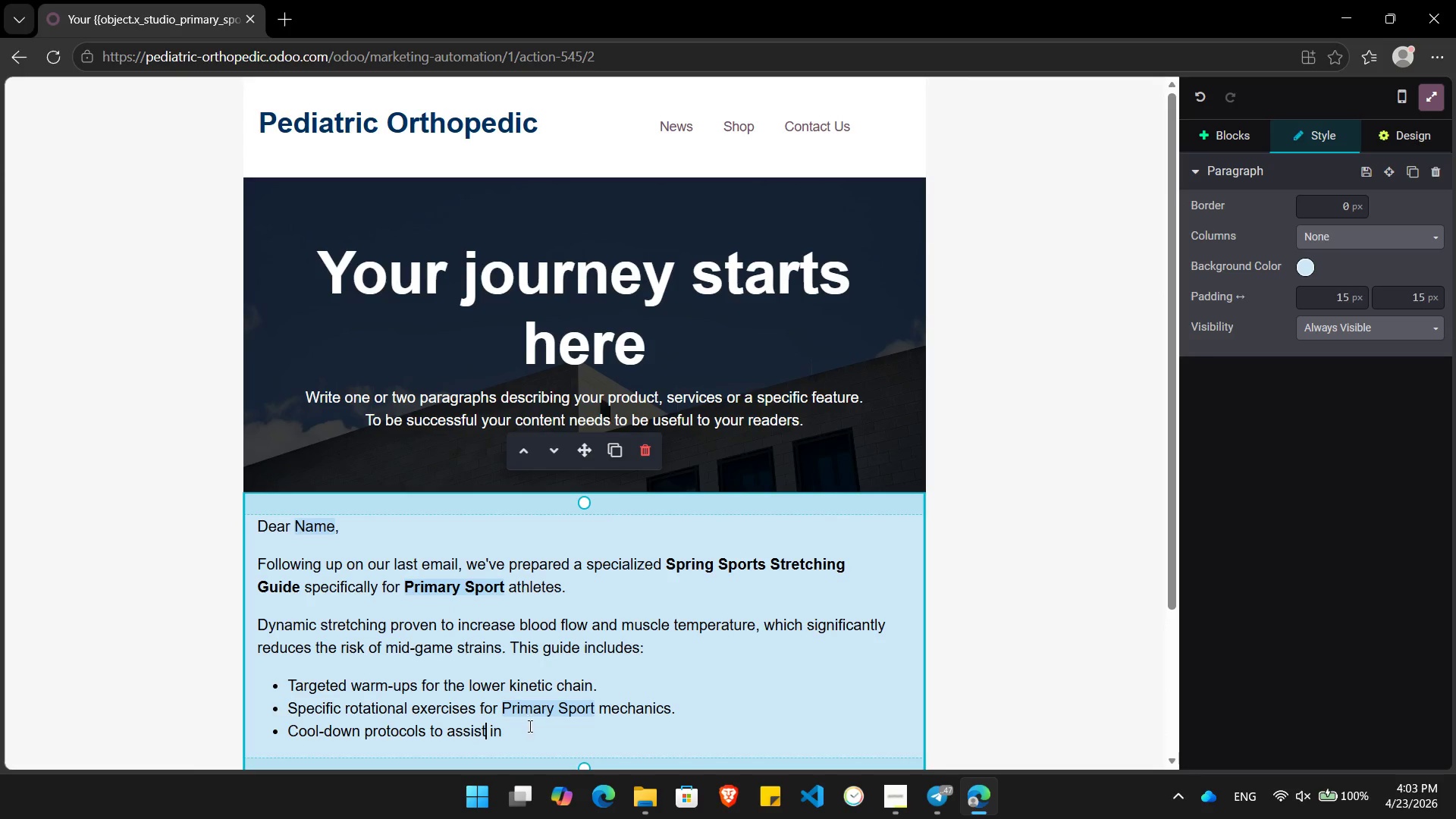 
left_click([529, 738])
 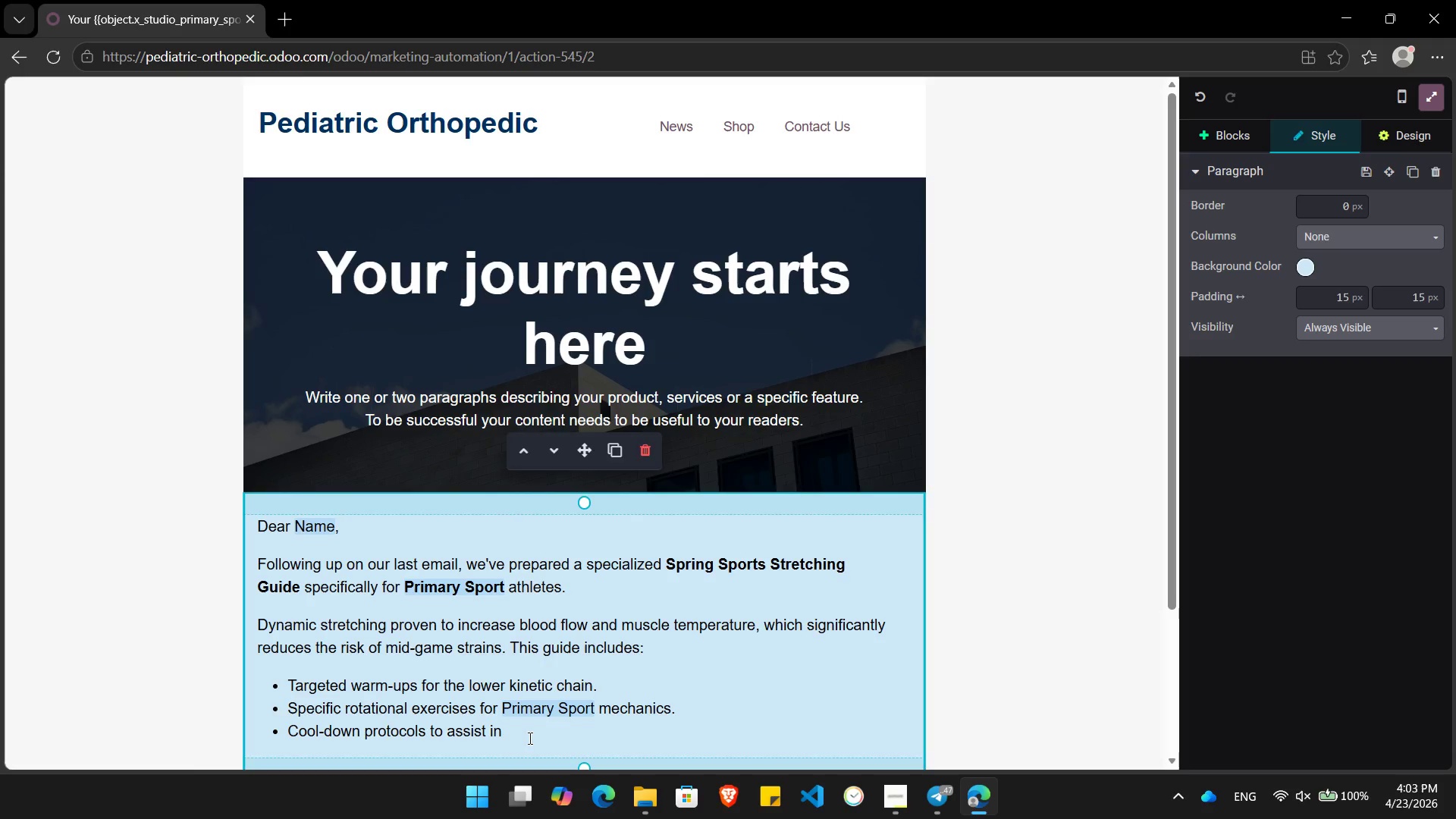 
type( growth plate recovery.)
 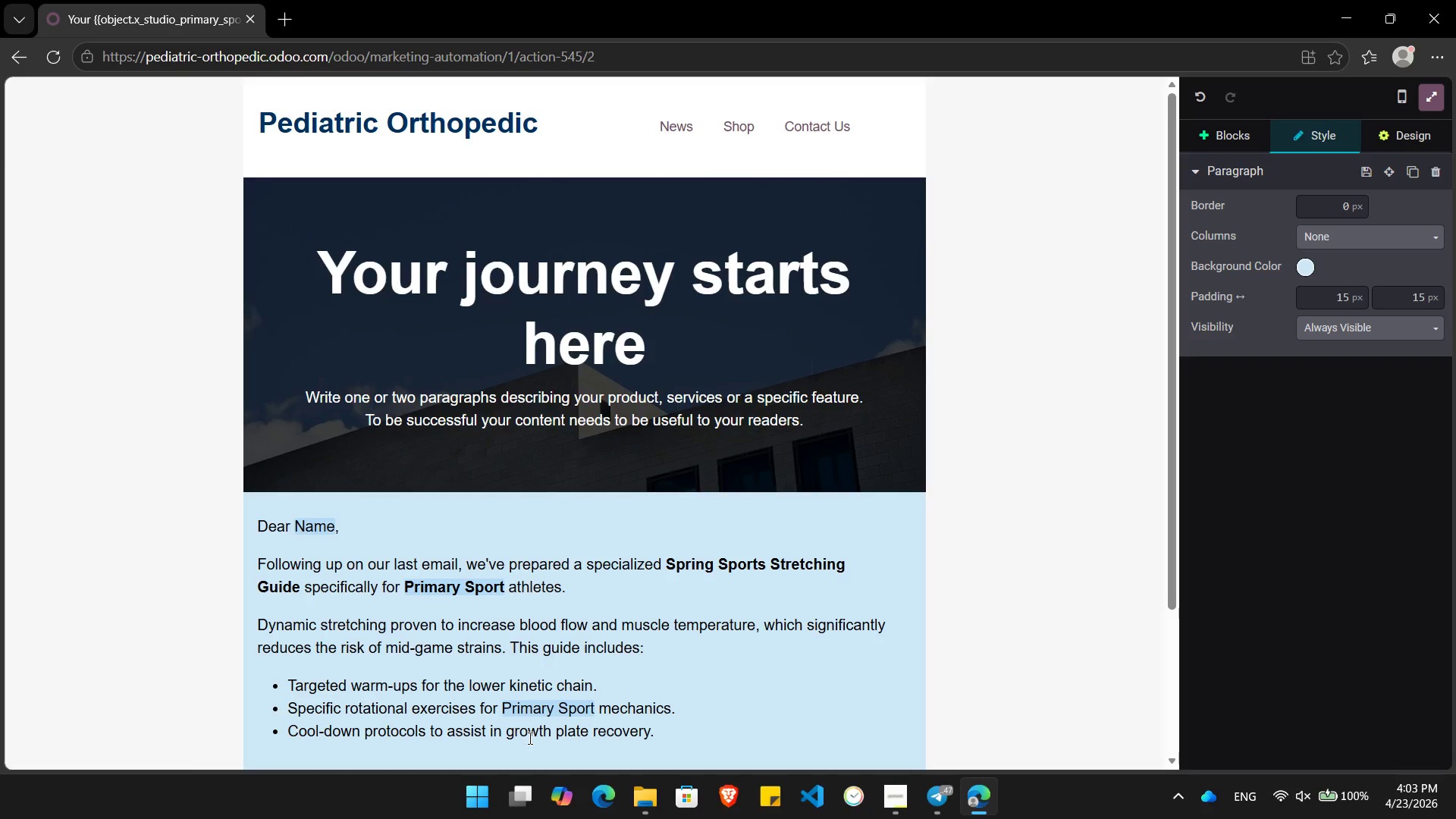 
key(Enter)
 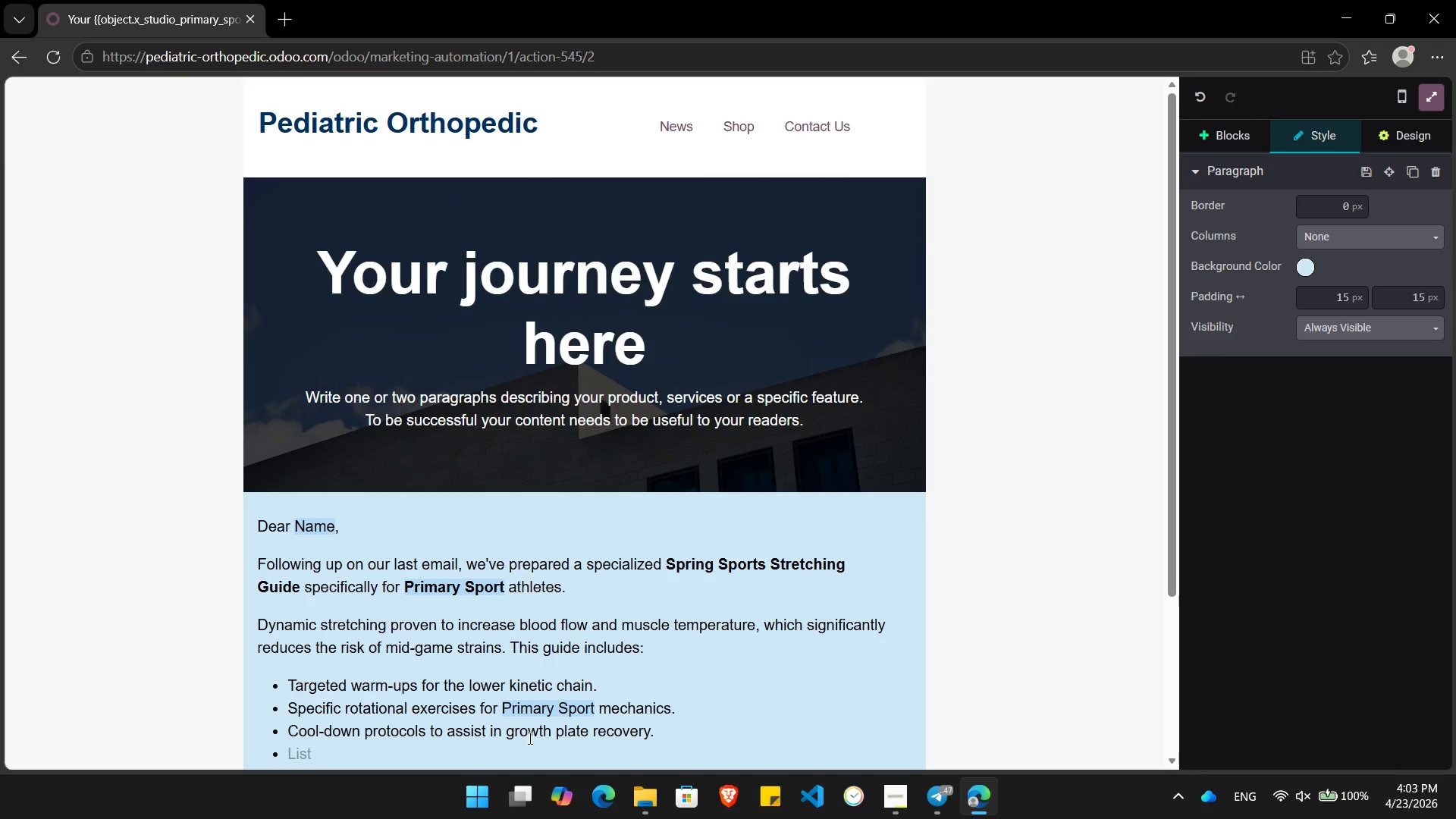 
key(Backspace)
 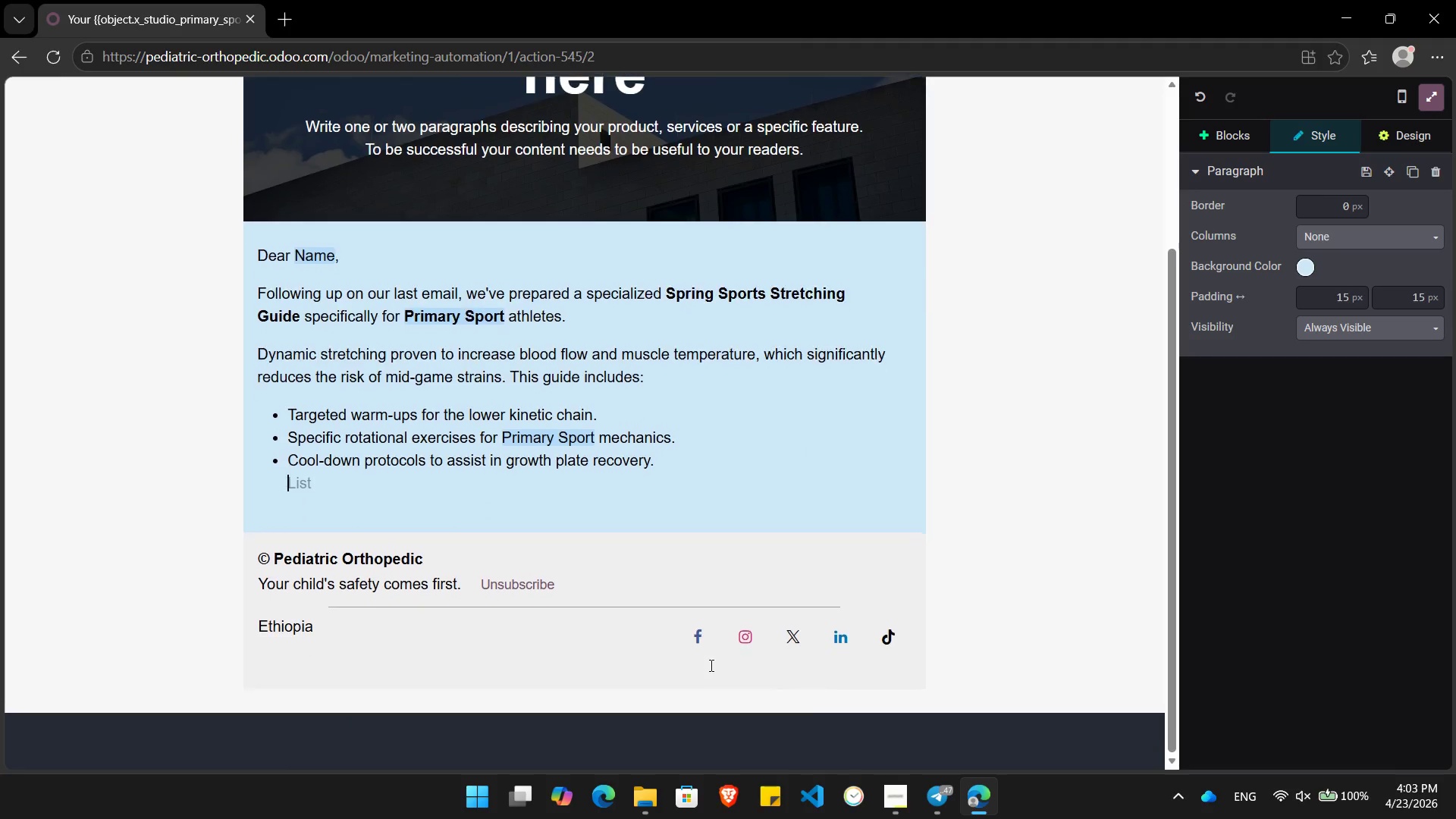 
key(Backspace)
 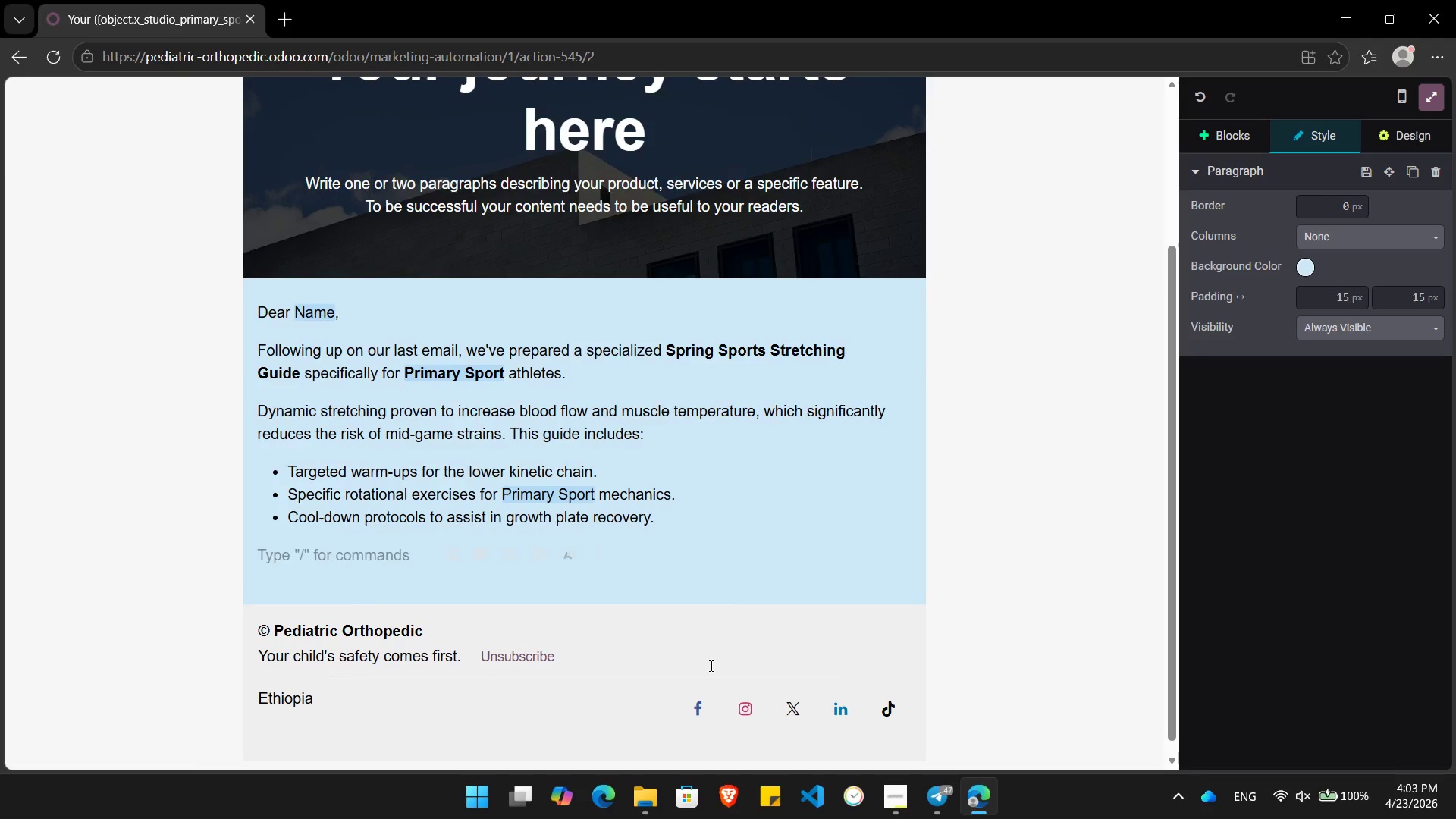 
key(Slash)
 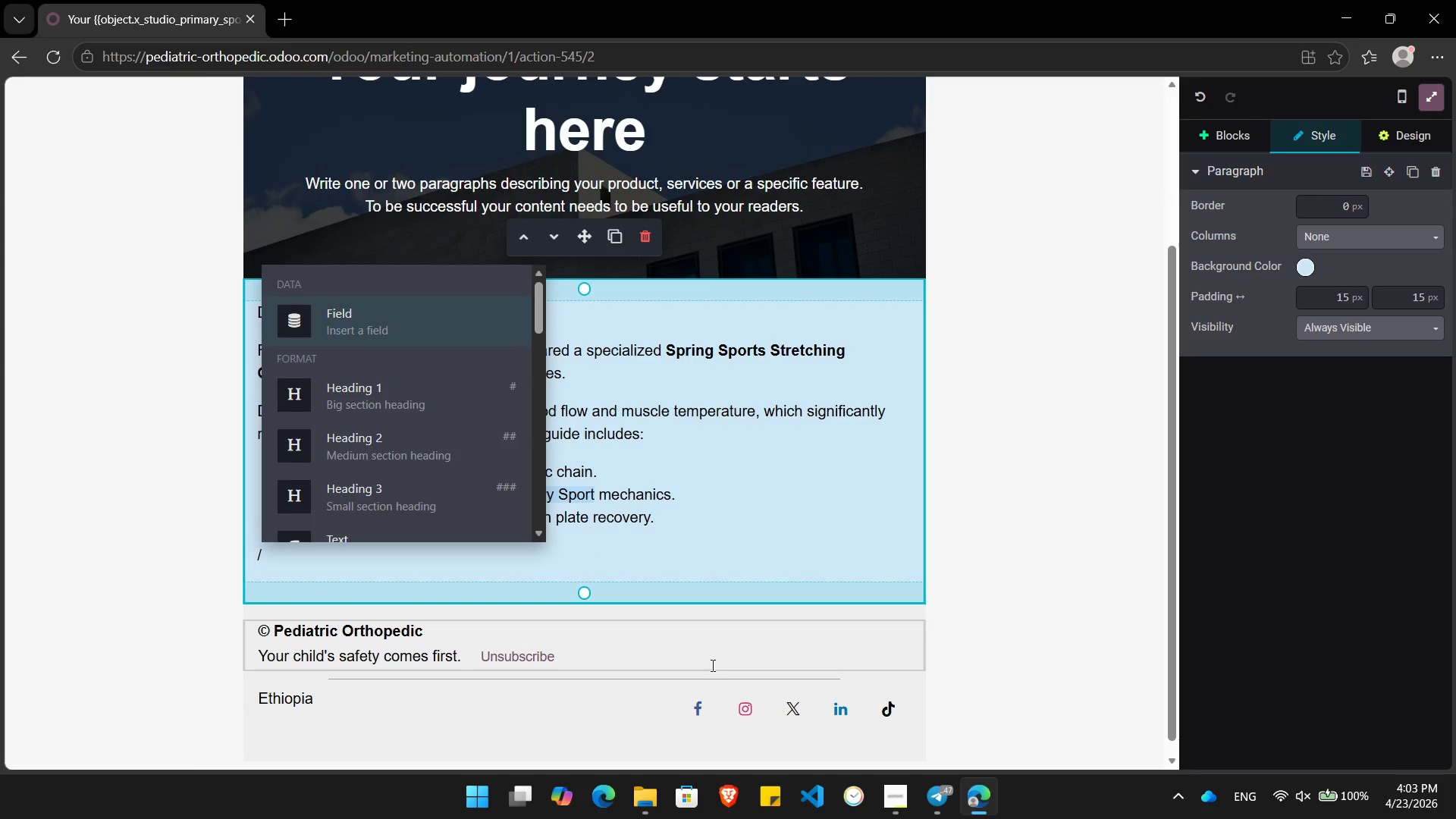 
wait(5.38)
 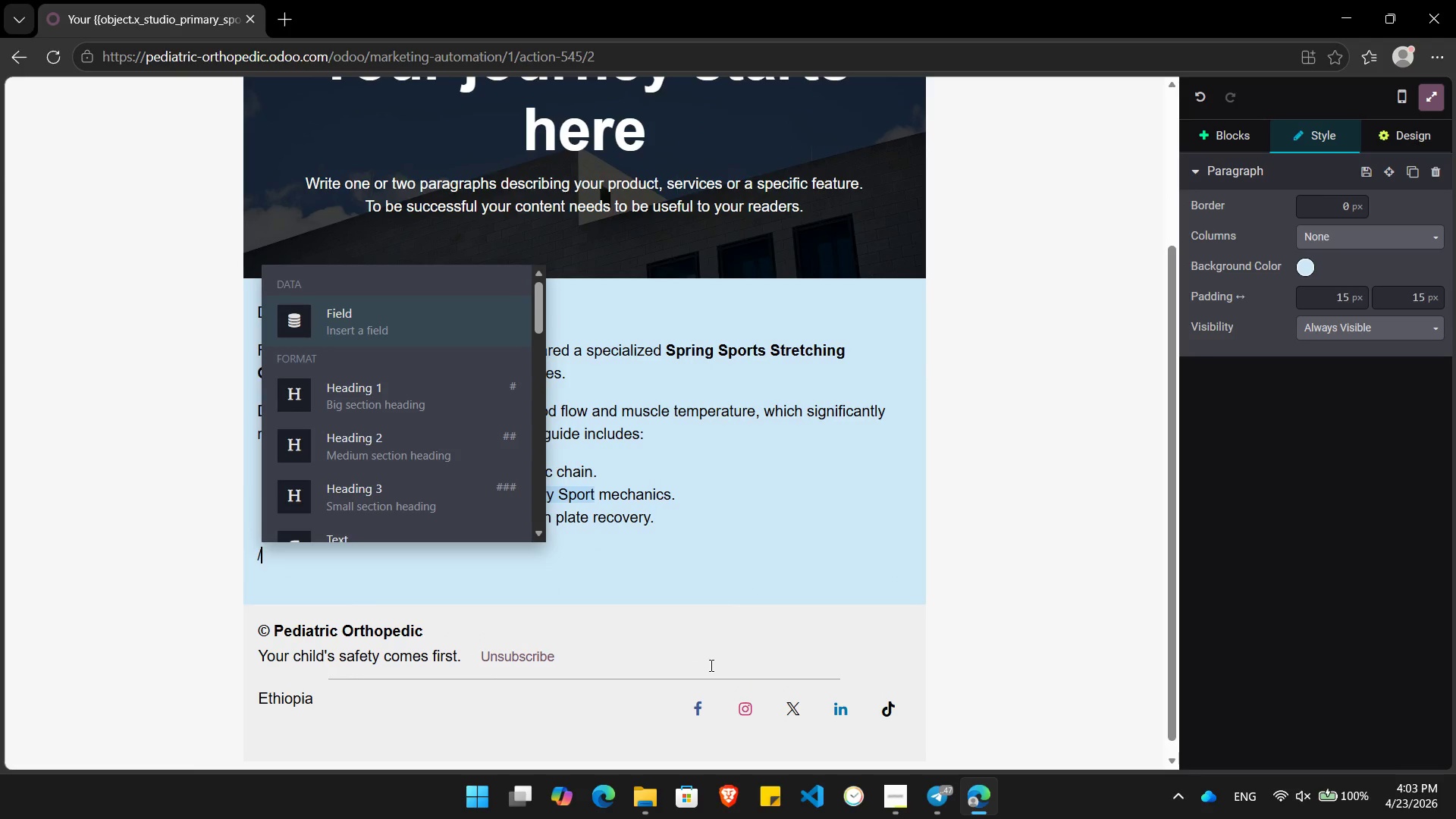 
type(but)
 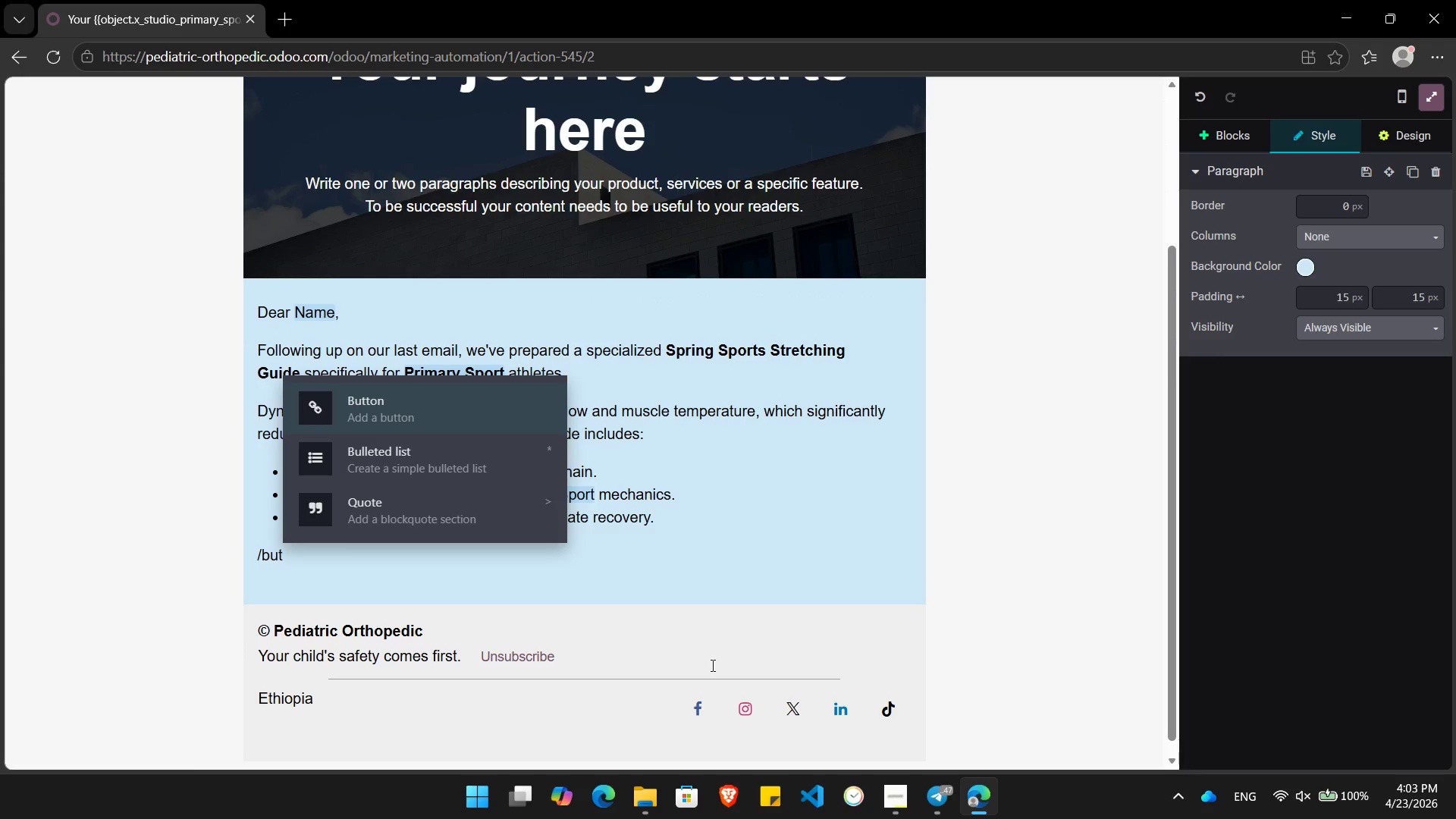 
key(Enter)
 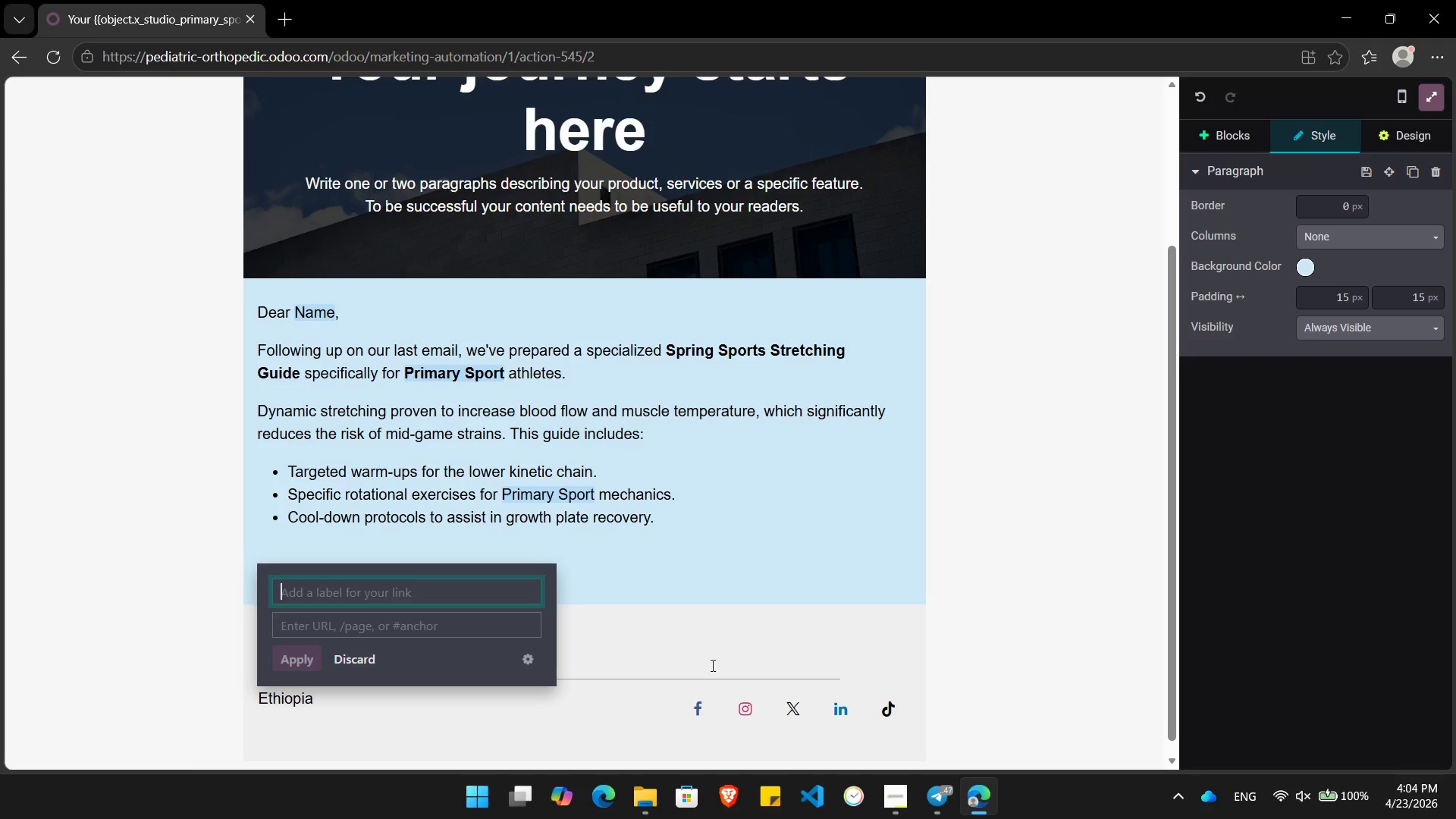 
wait(24.53)
 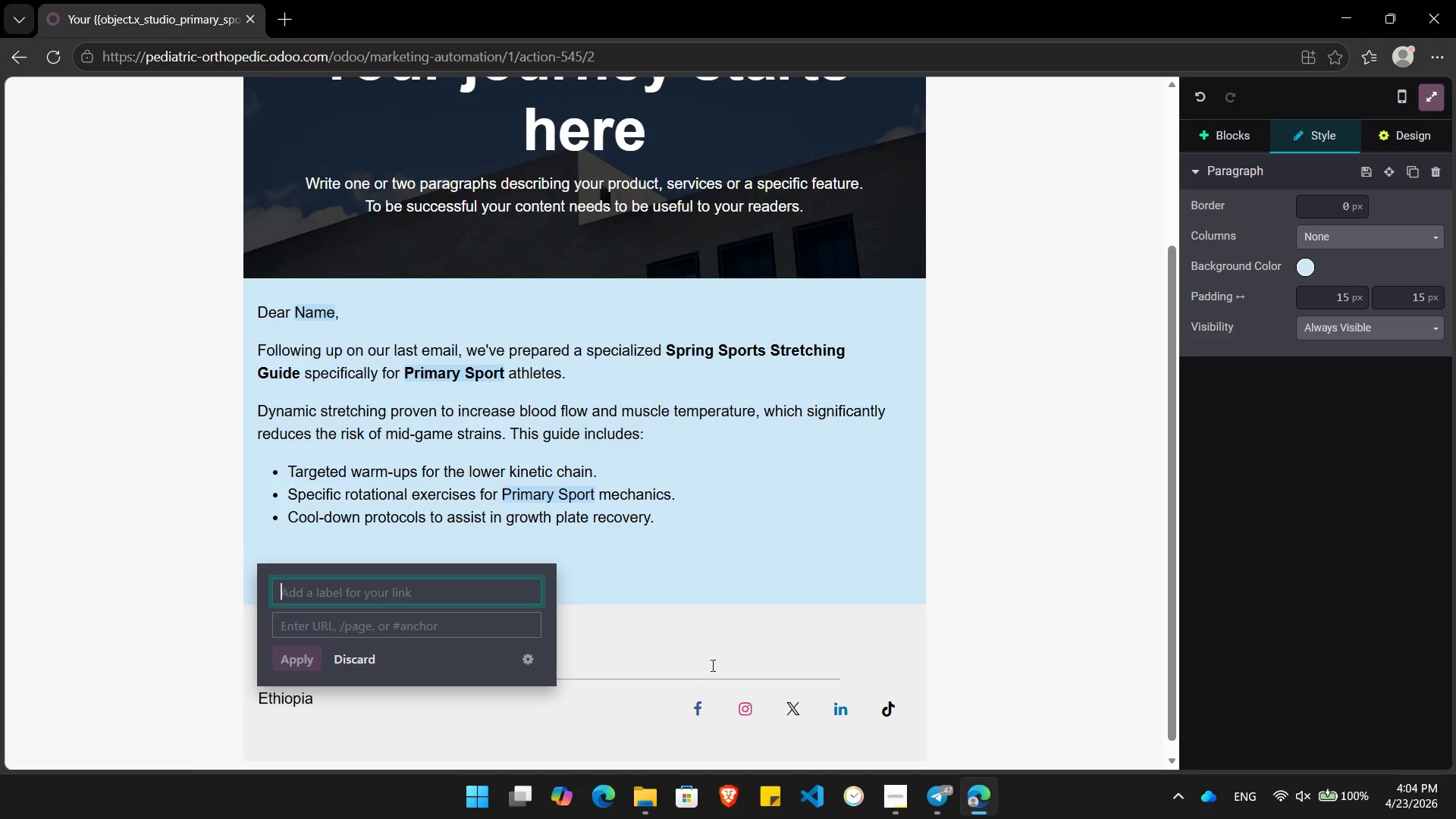 
type(Download the Stretching Guide Here)
 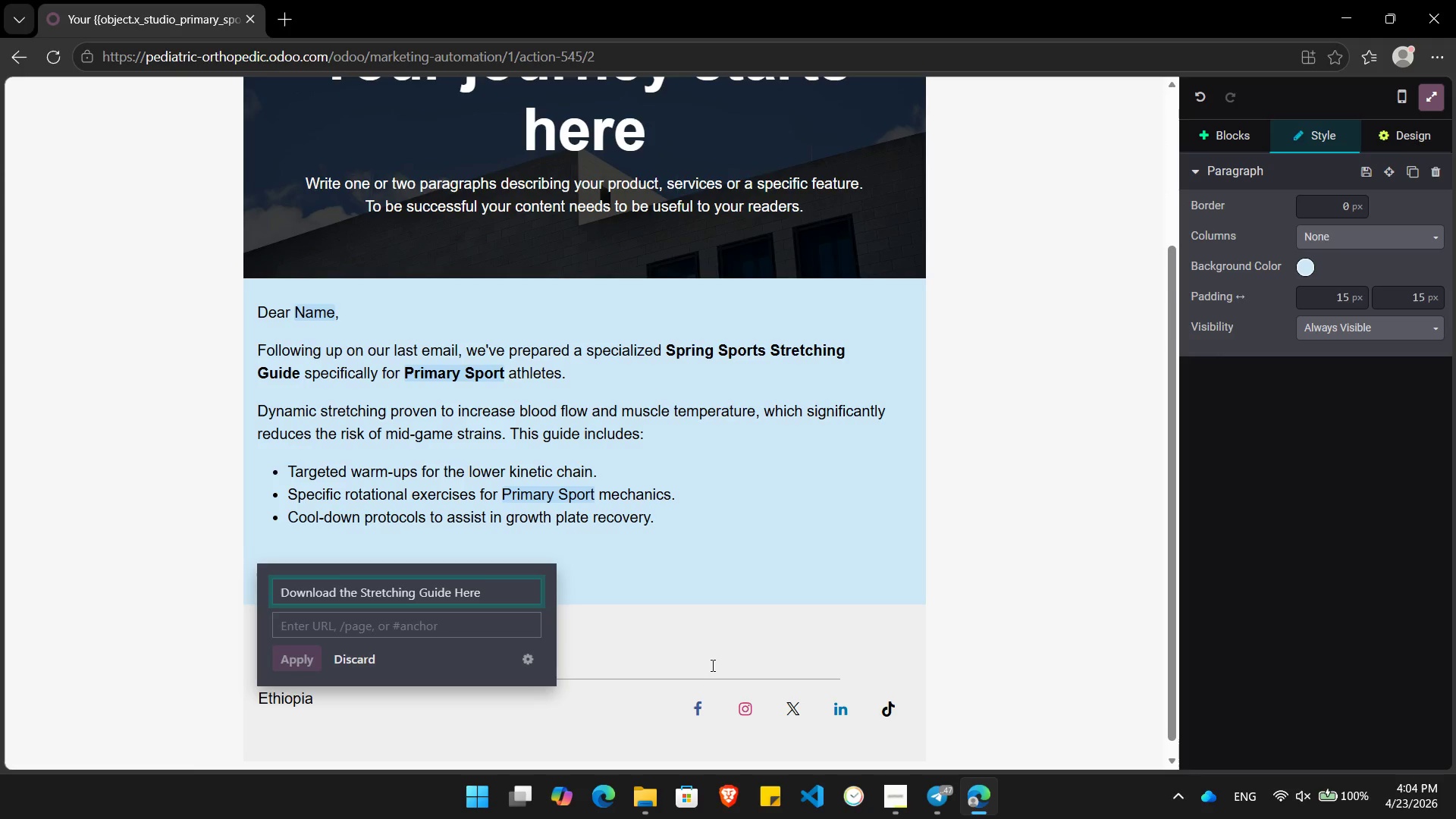 
key(Tab)
 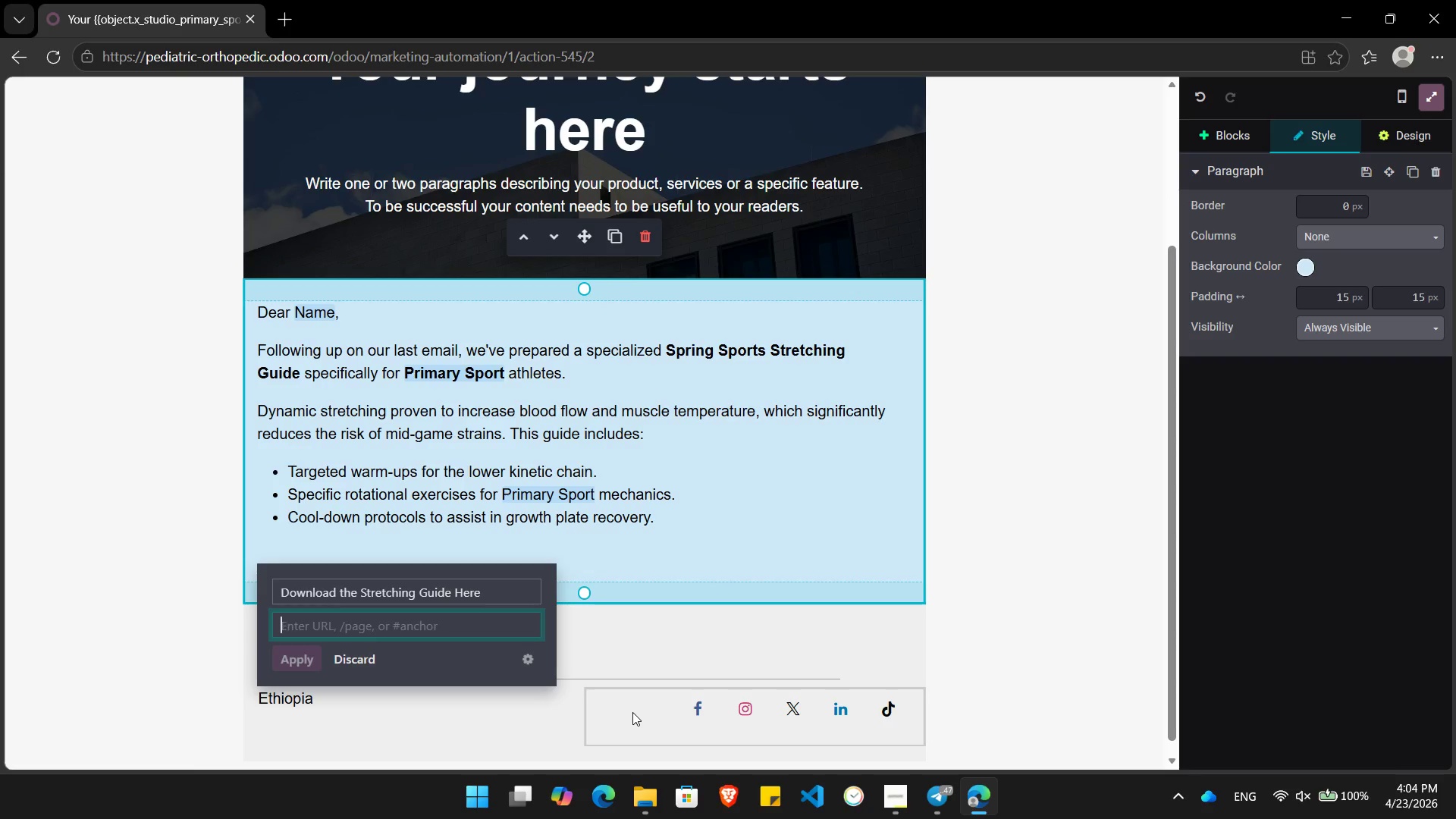 
key(Shift+ShiftLeft)
 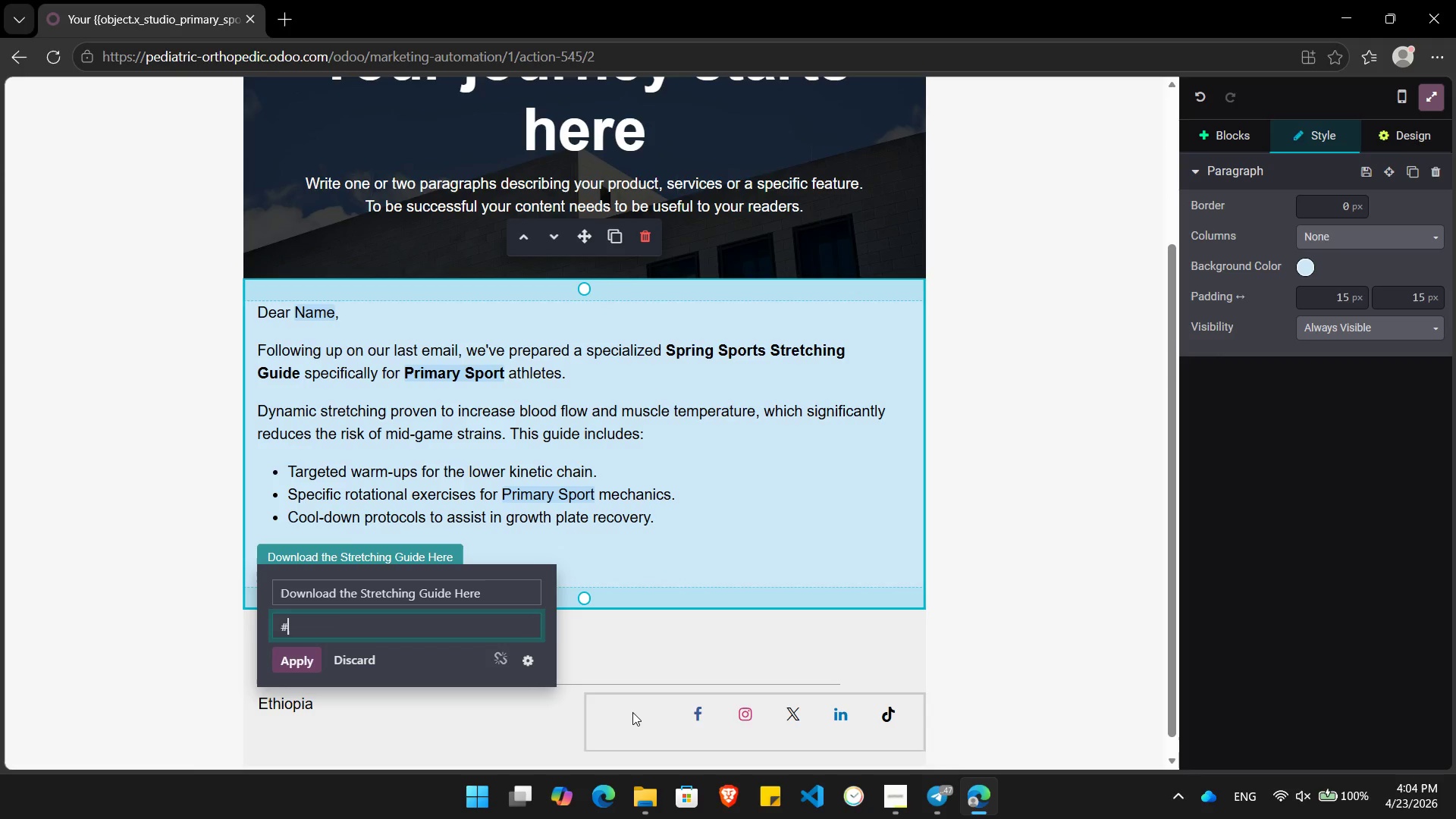 
key(Shift+3)
 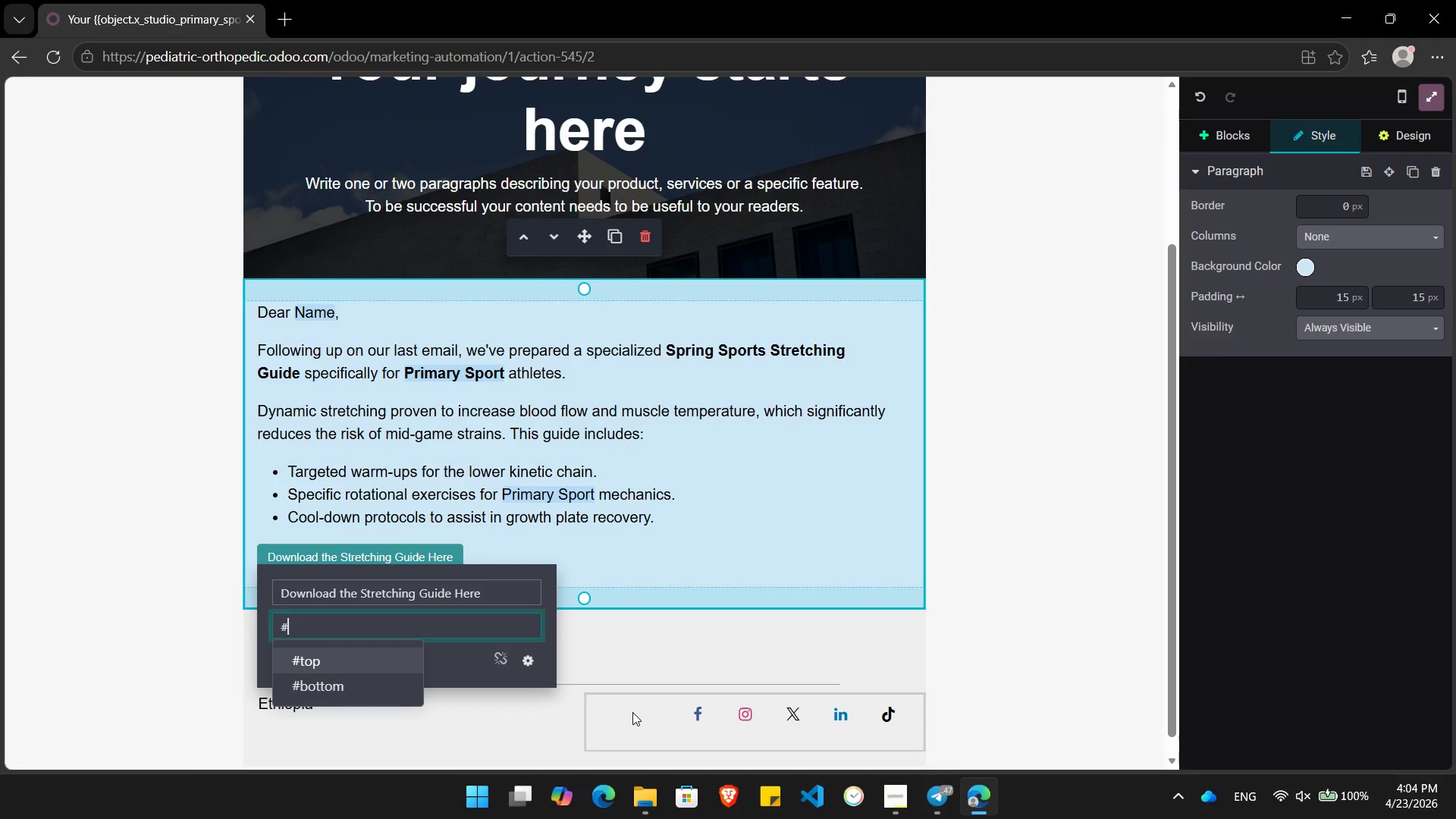 
key(Enter)
 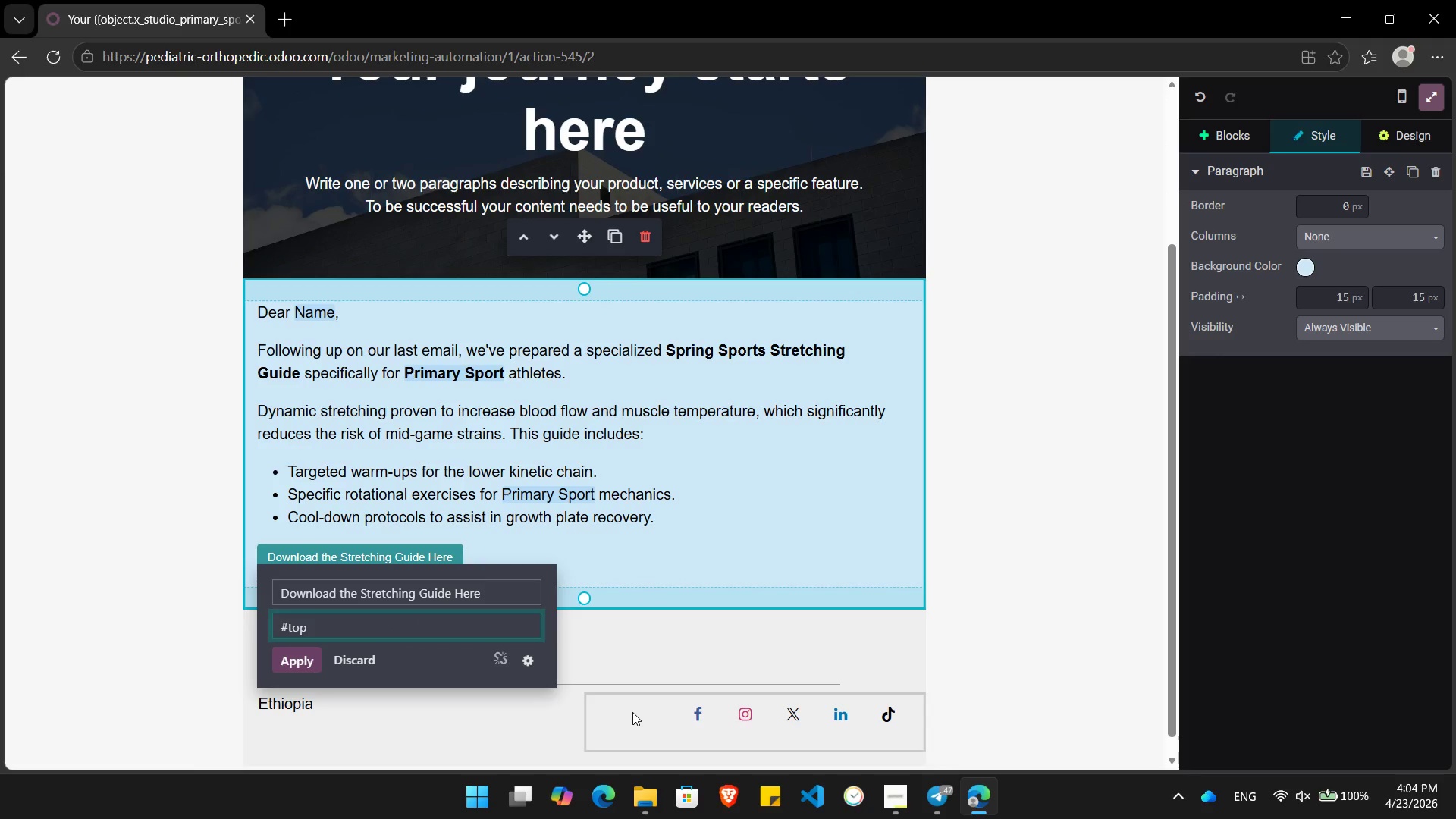 
key(Enter)
 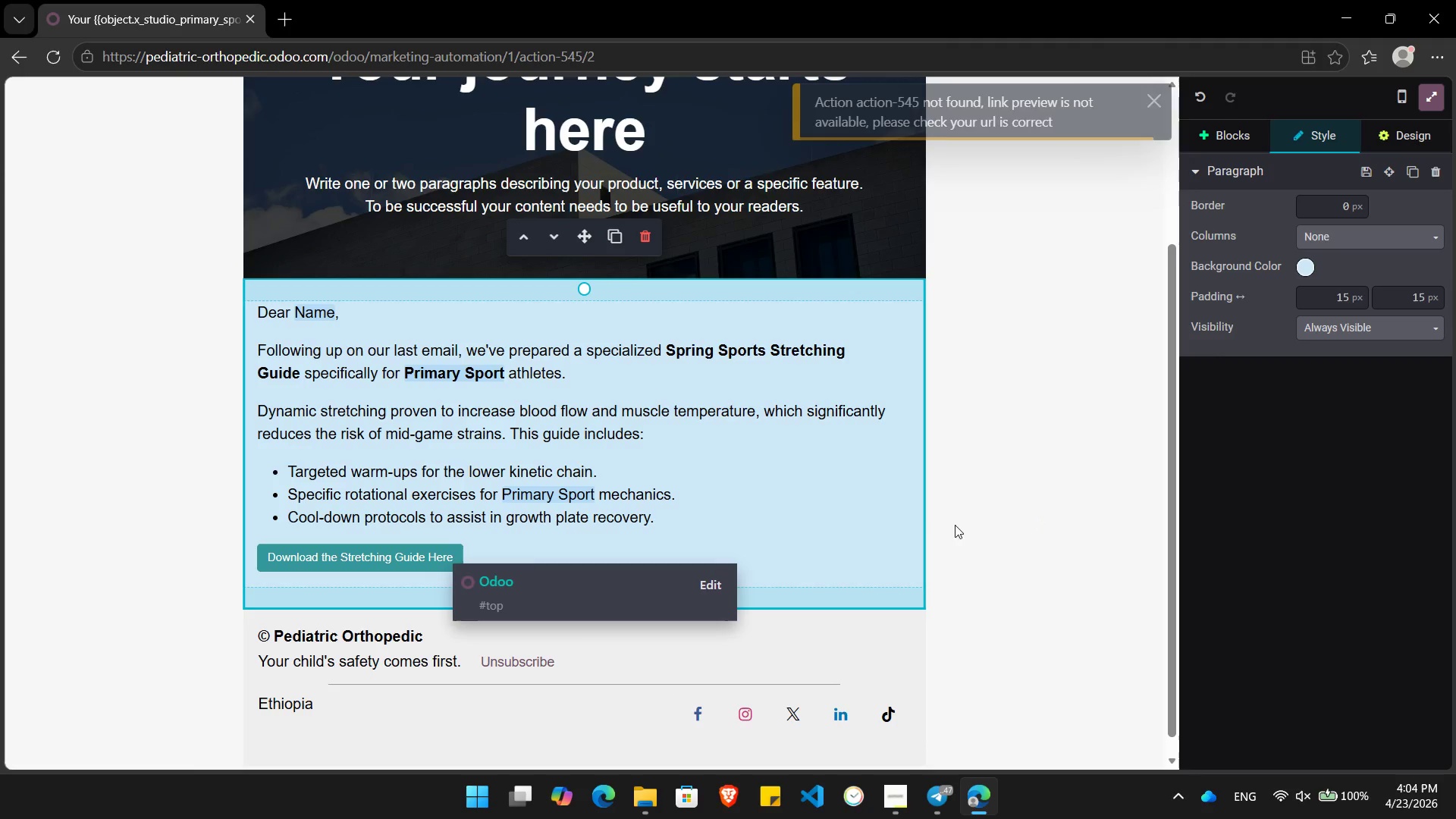 
hold_key(key=ArrowLeft, duration=1.31)
 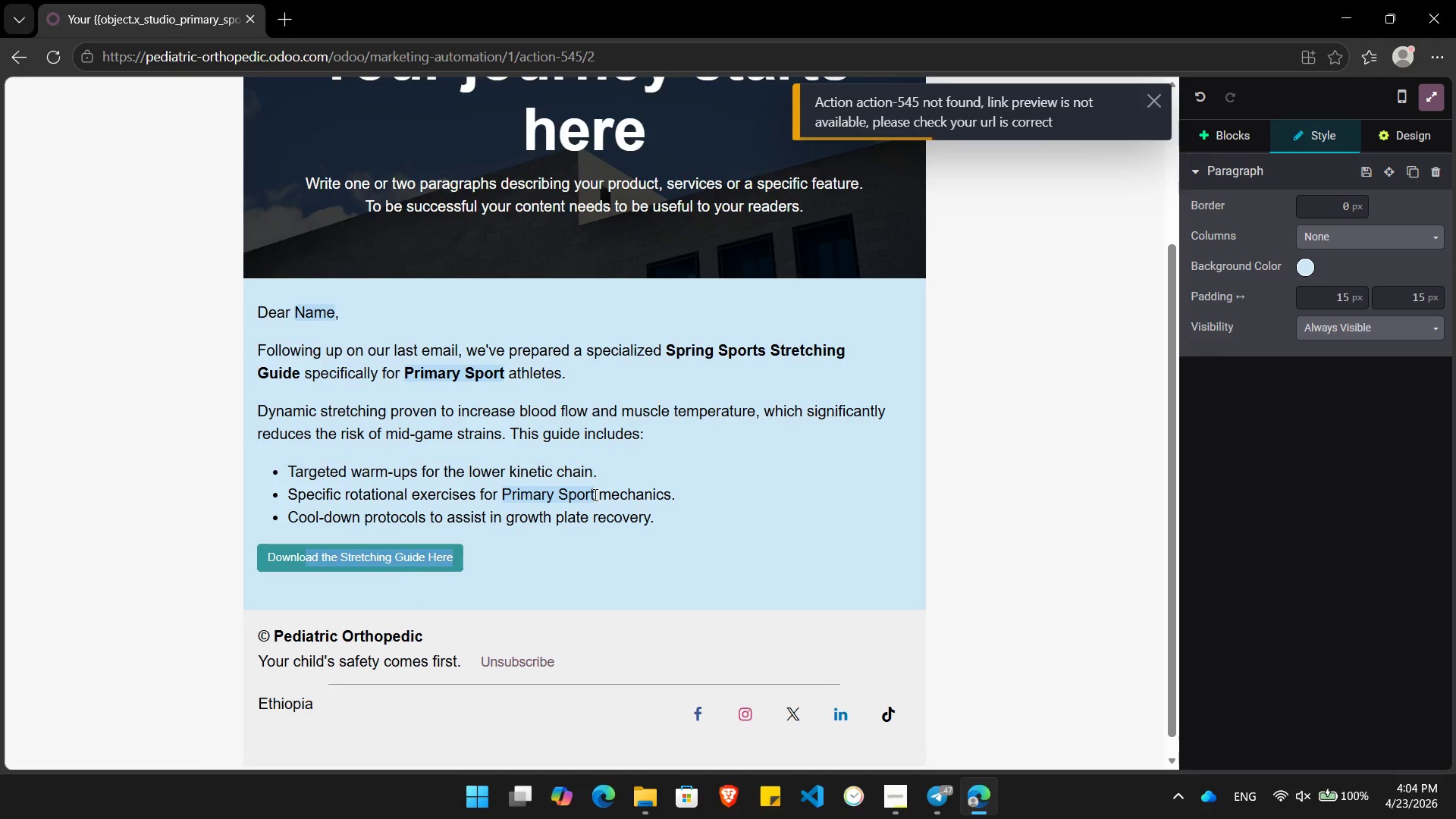 
key(Shift+ArrowLeft)
 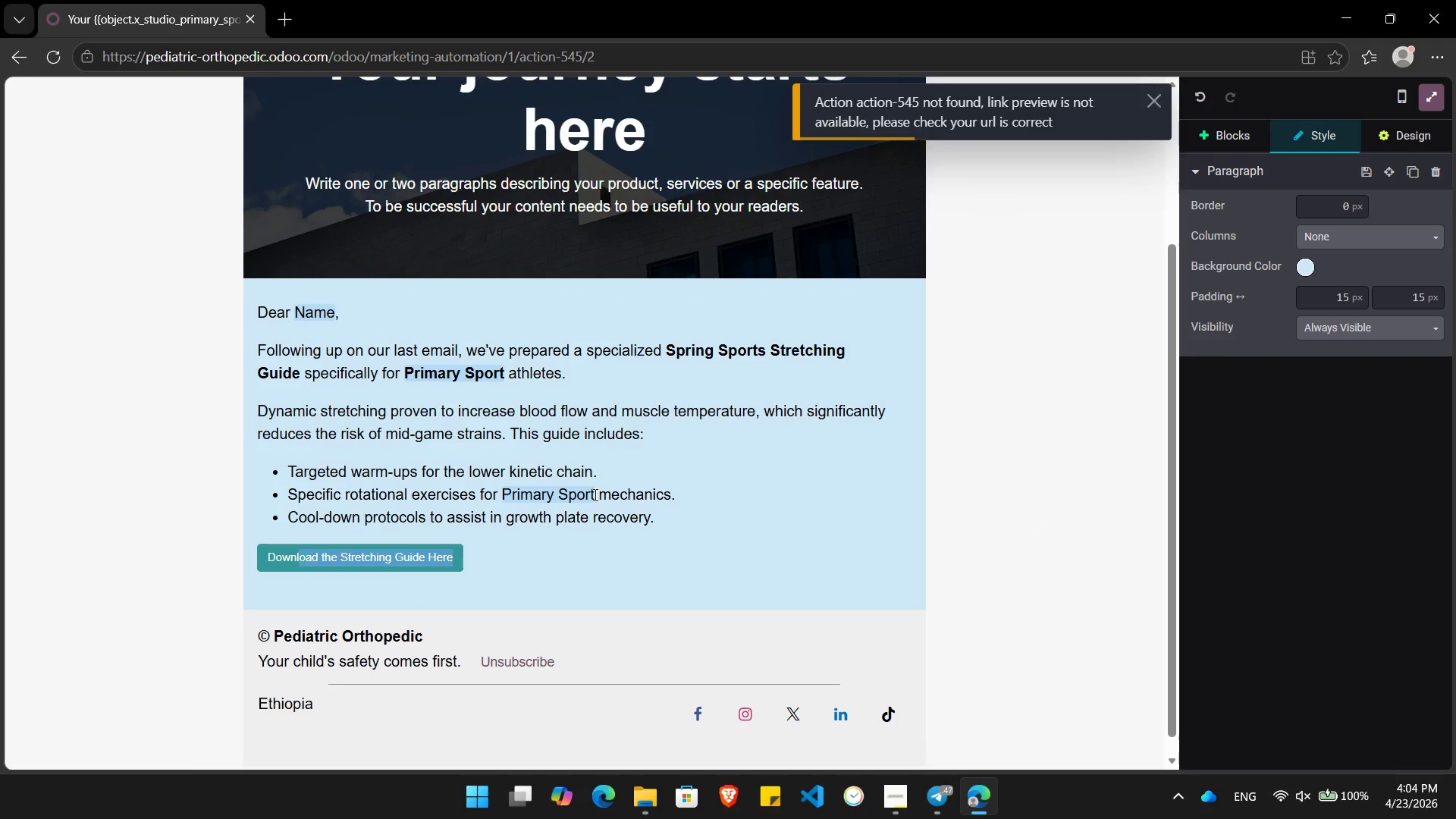 
key(Shift+ArrowLeft)
 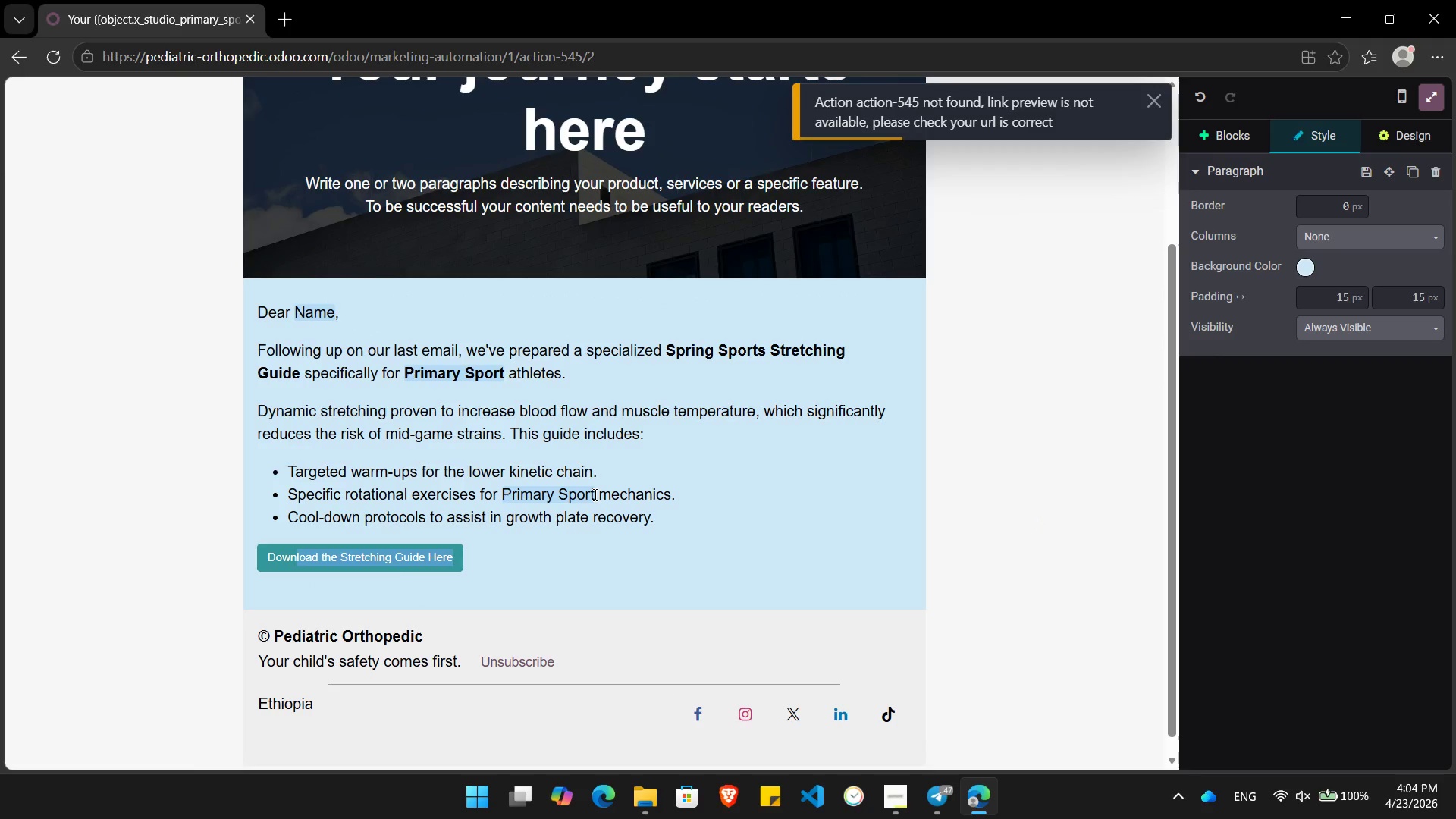 
key(Shift+ArrowLeft)
 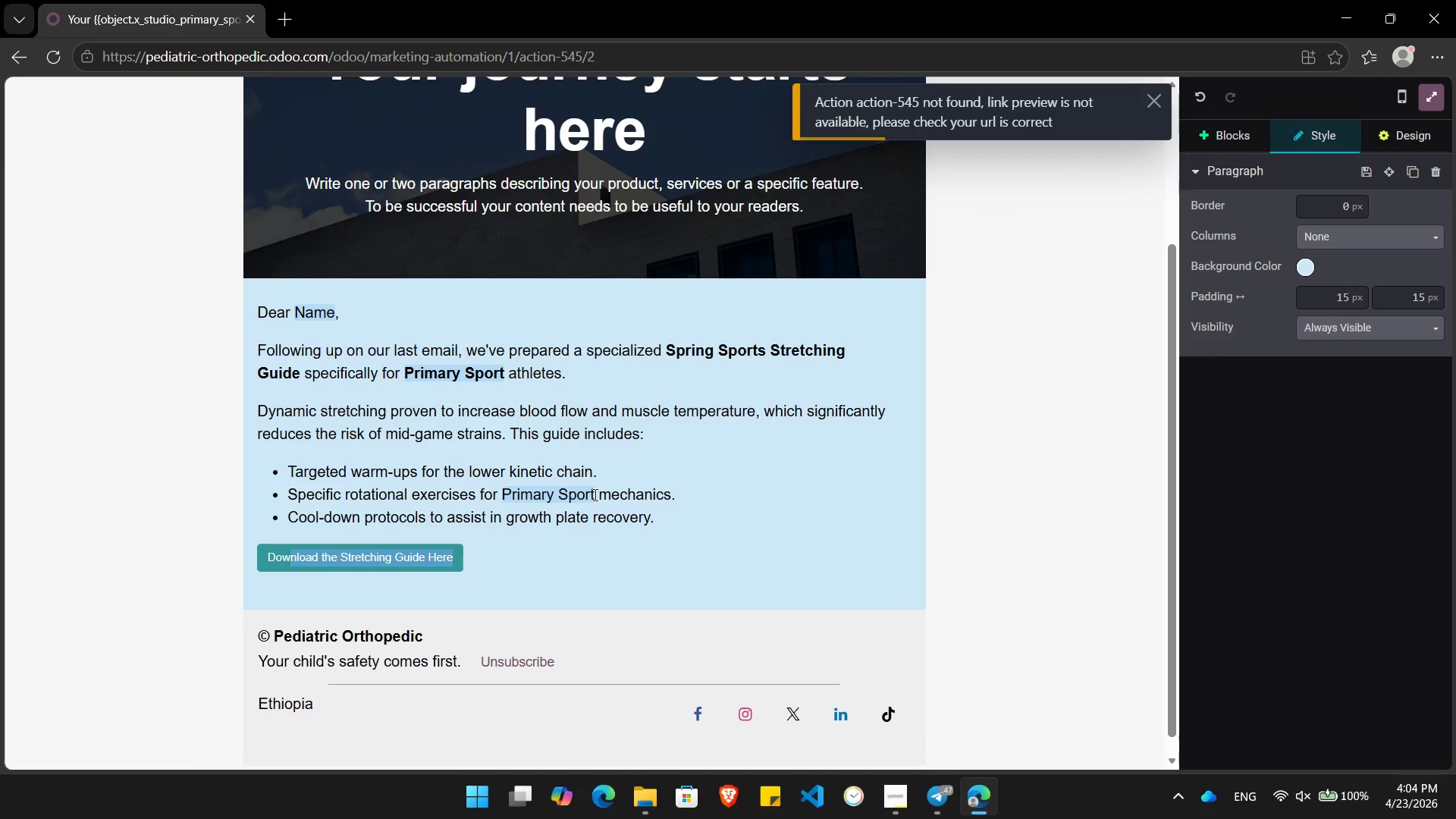 
key(Shift+ArrowLeft)
 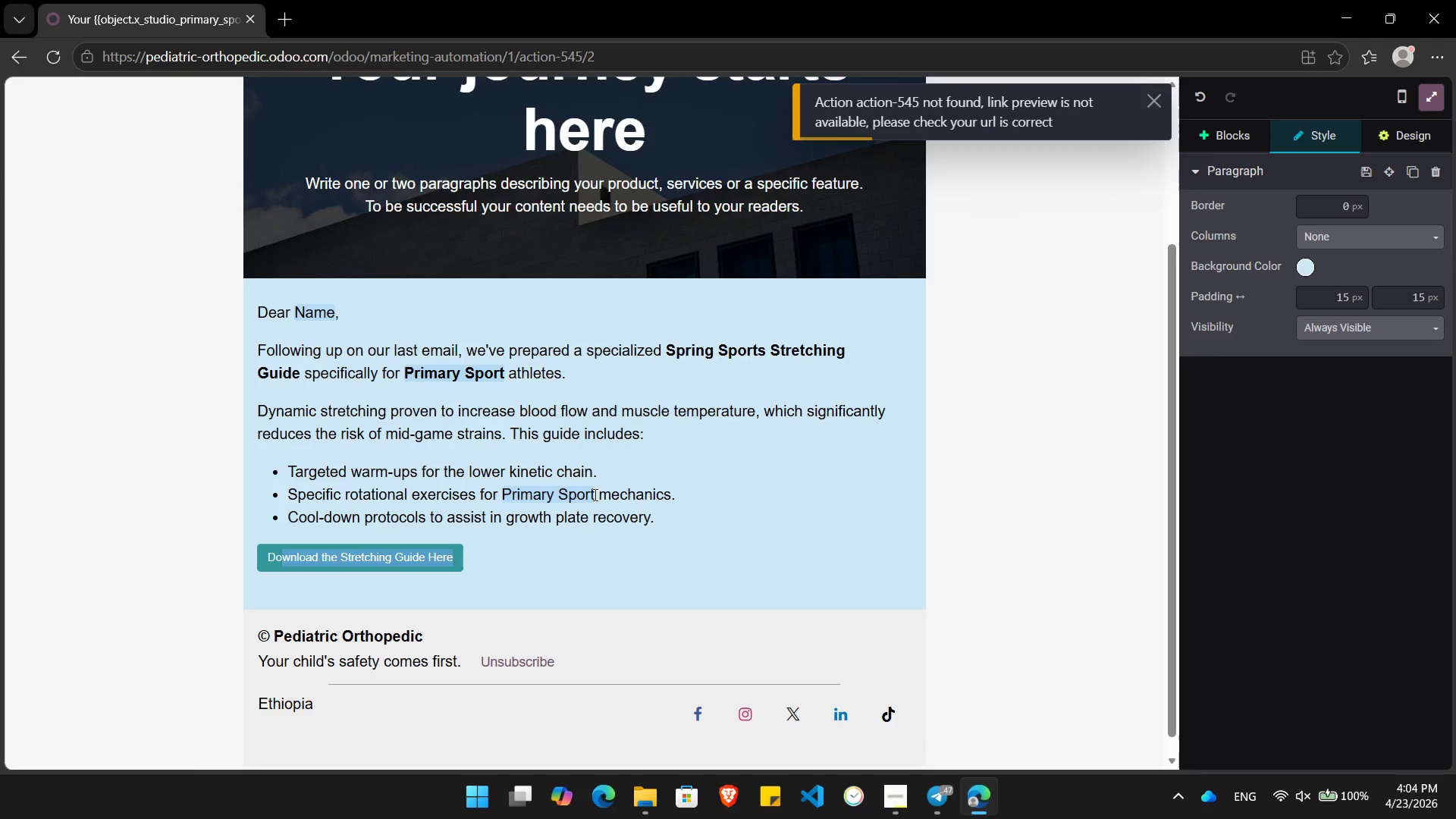 
key(Shift+ArrowLeft)
 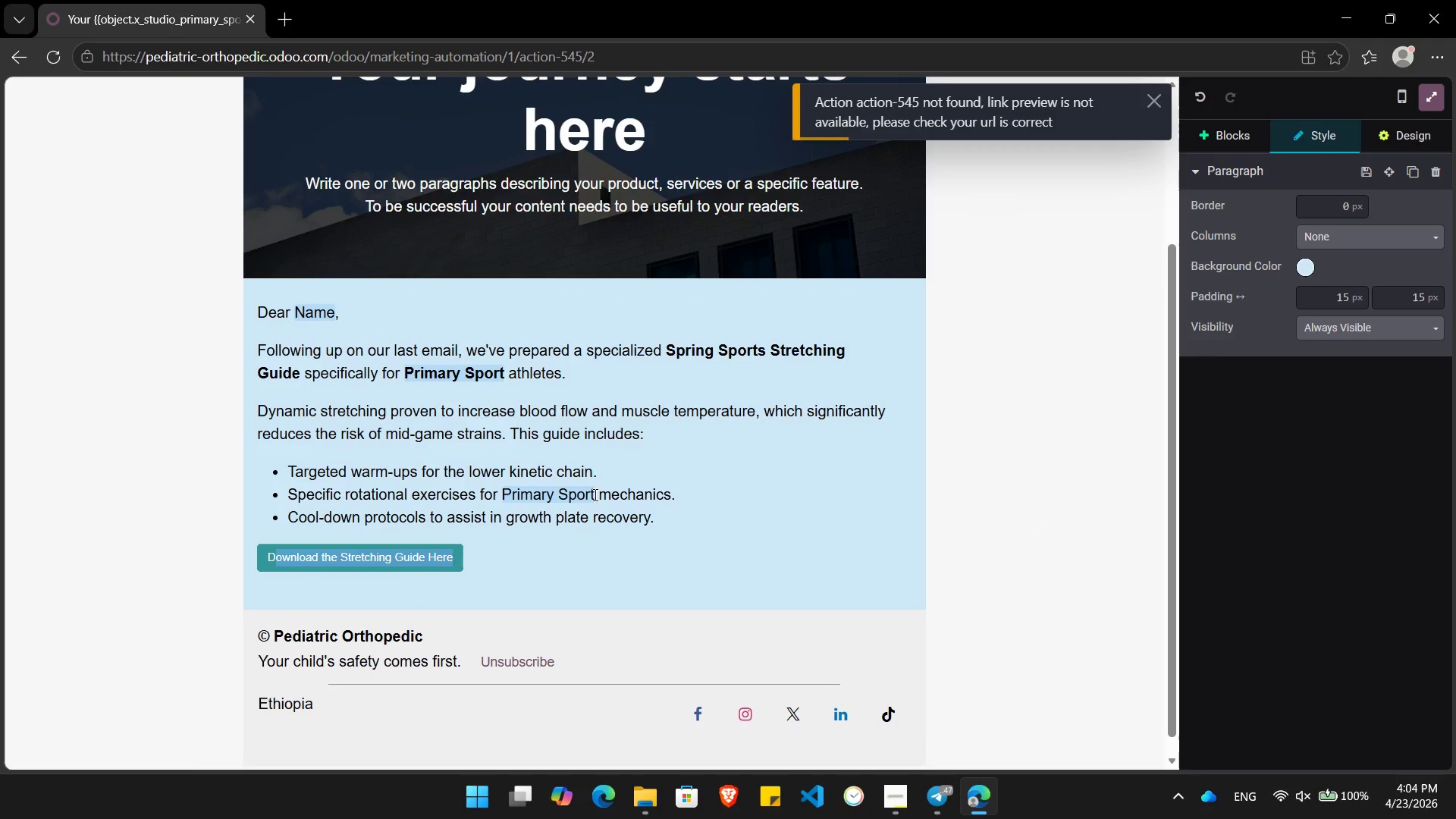 
key(Shift+ArrowLeft)
 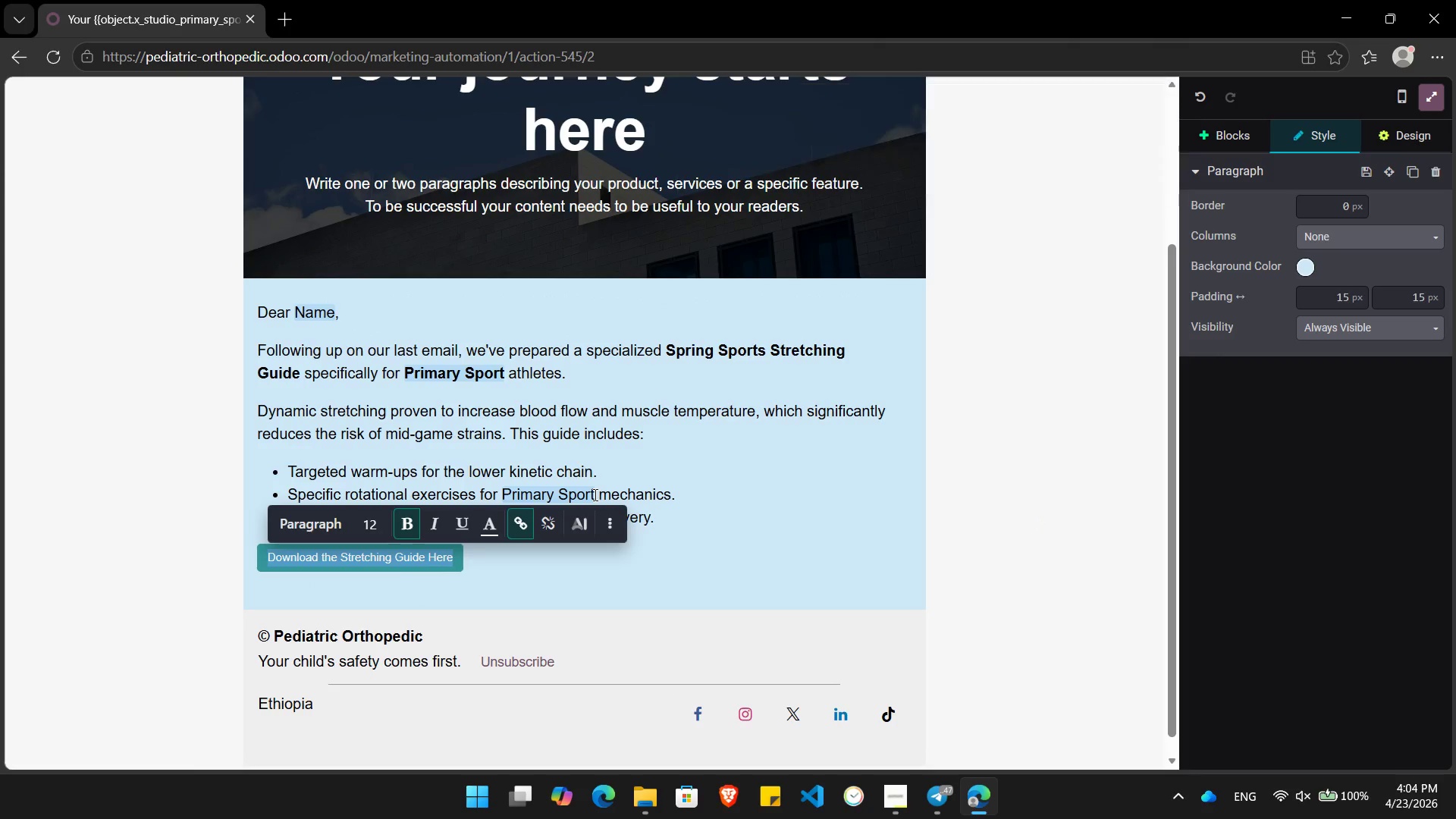 
key(Control+B)
 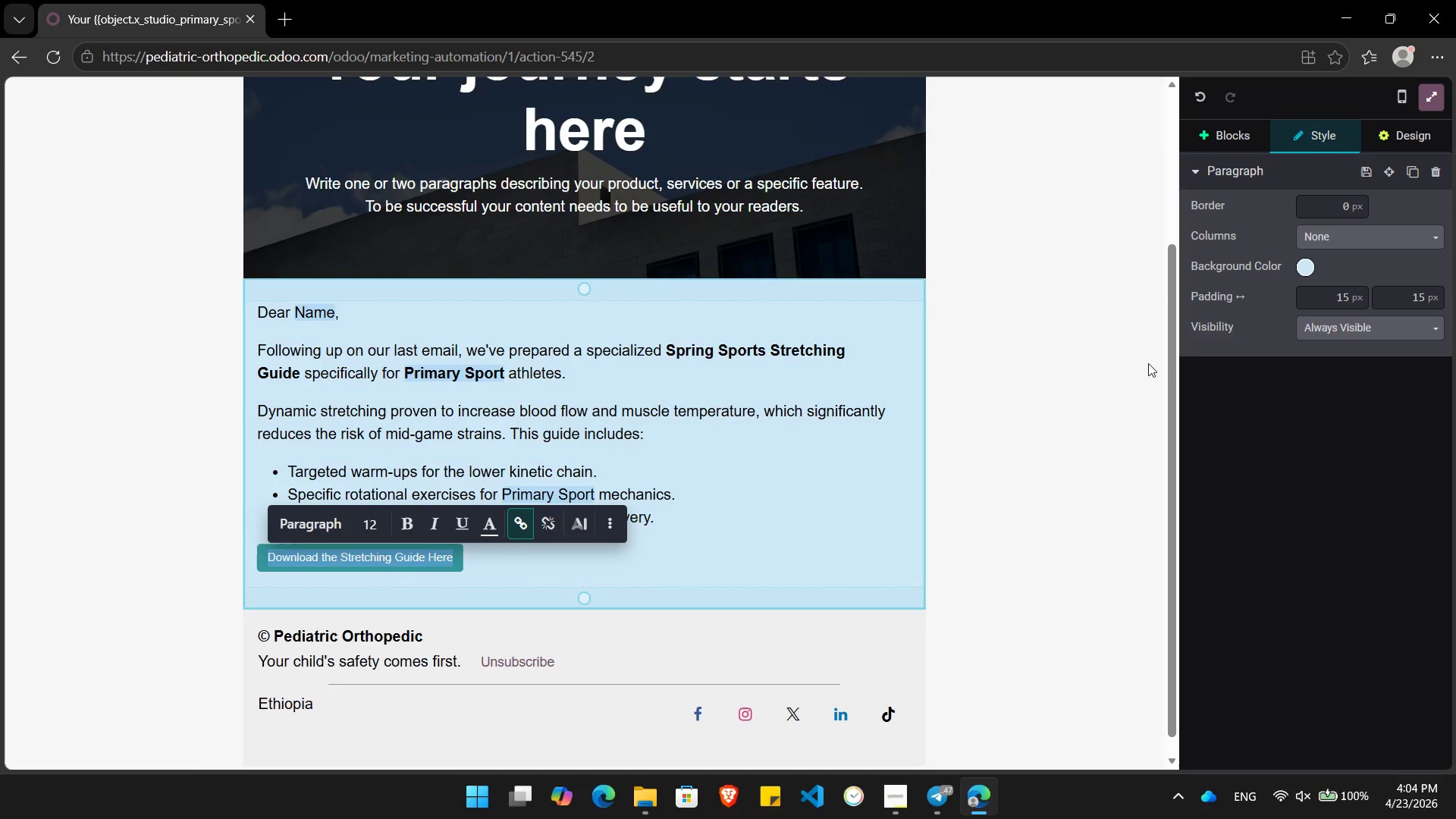 
left_click([1053, 450])
 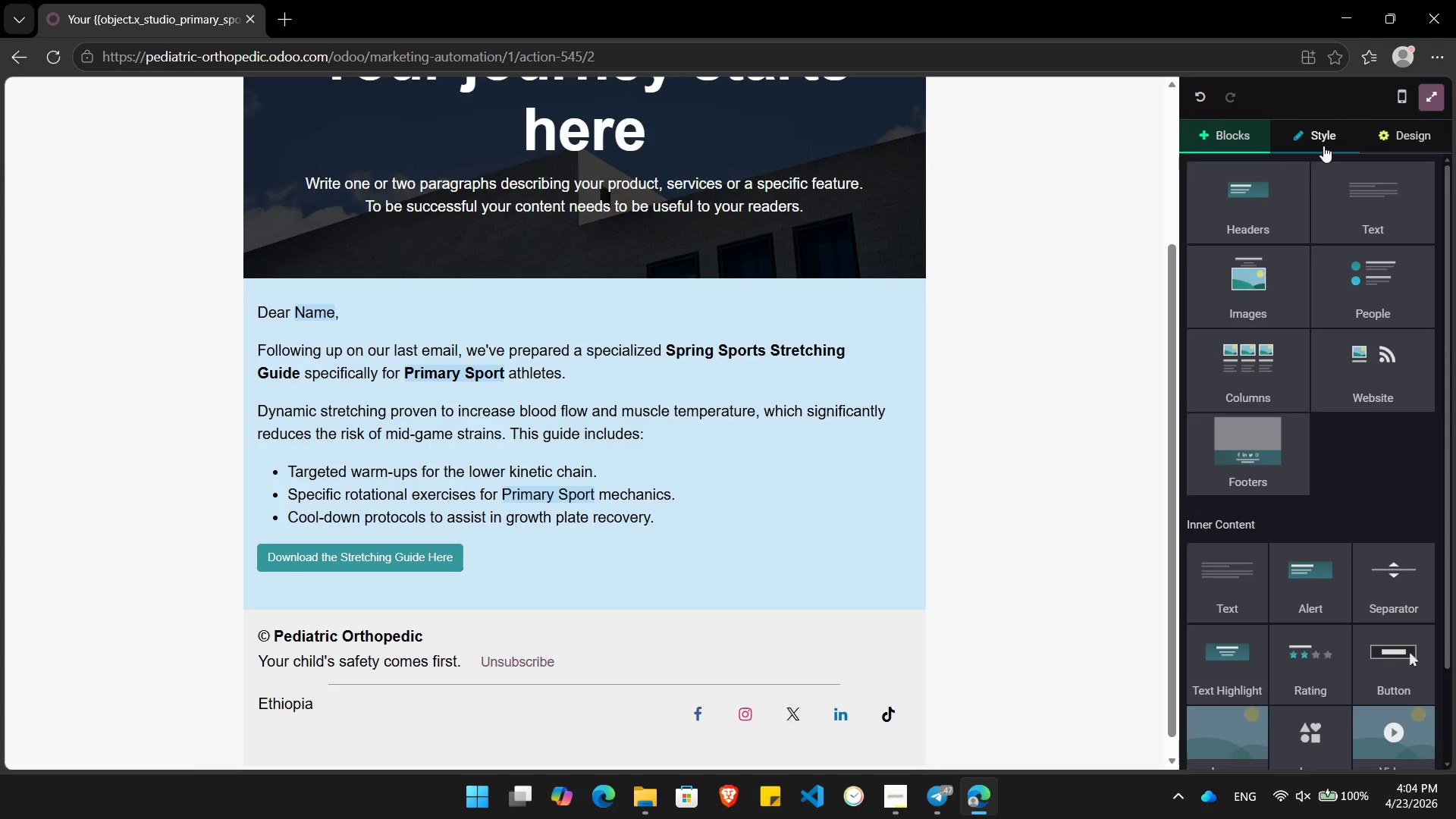 
left_click([1323, 146])
 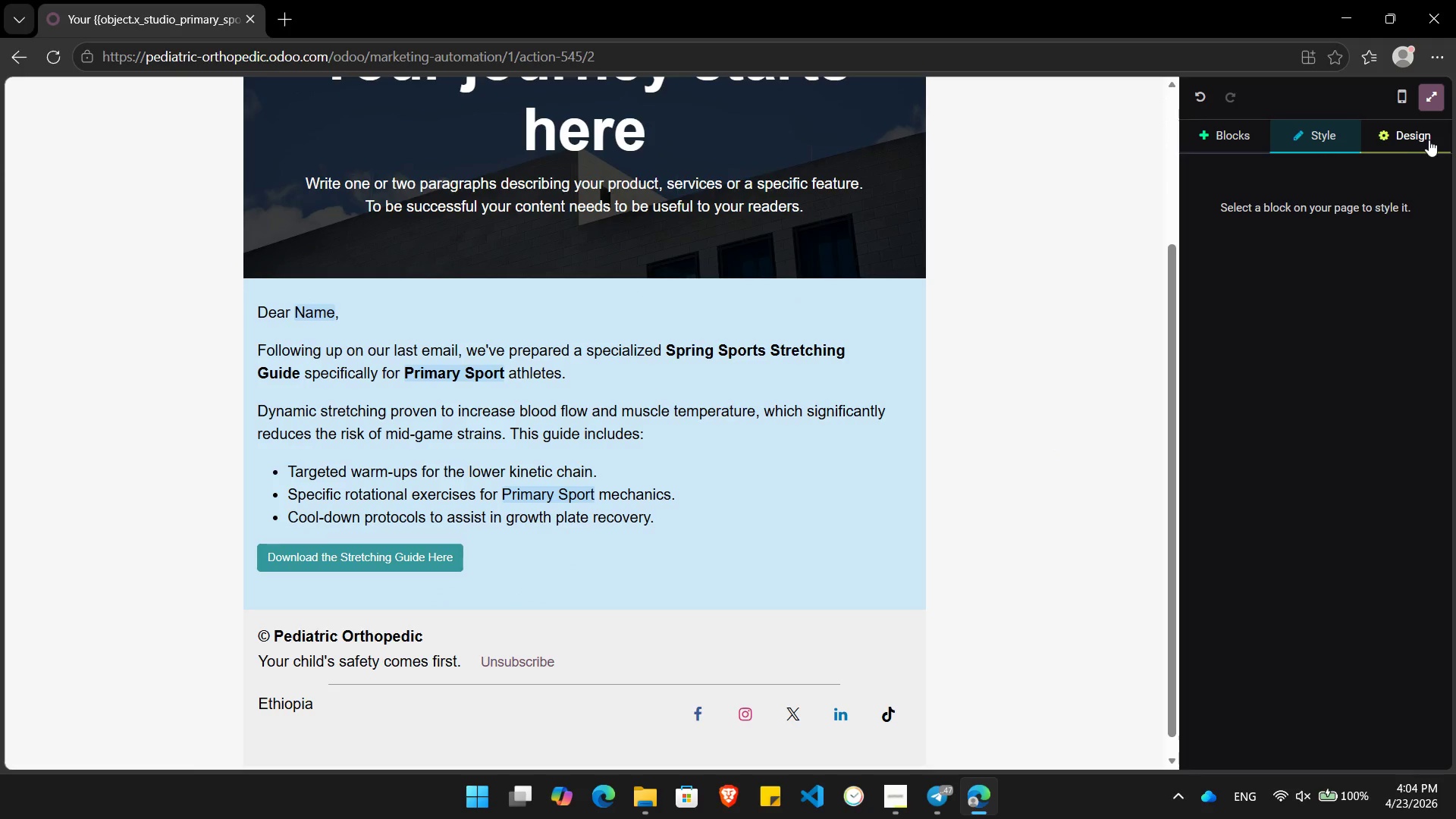 
left_click([1433, 140])
 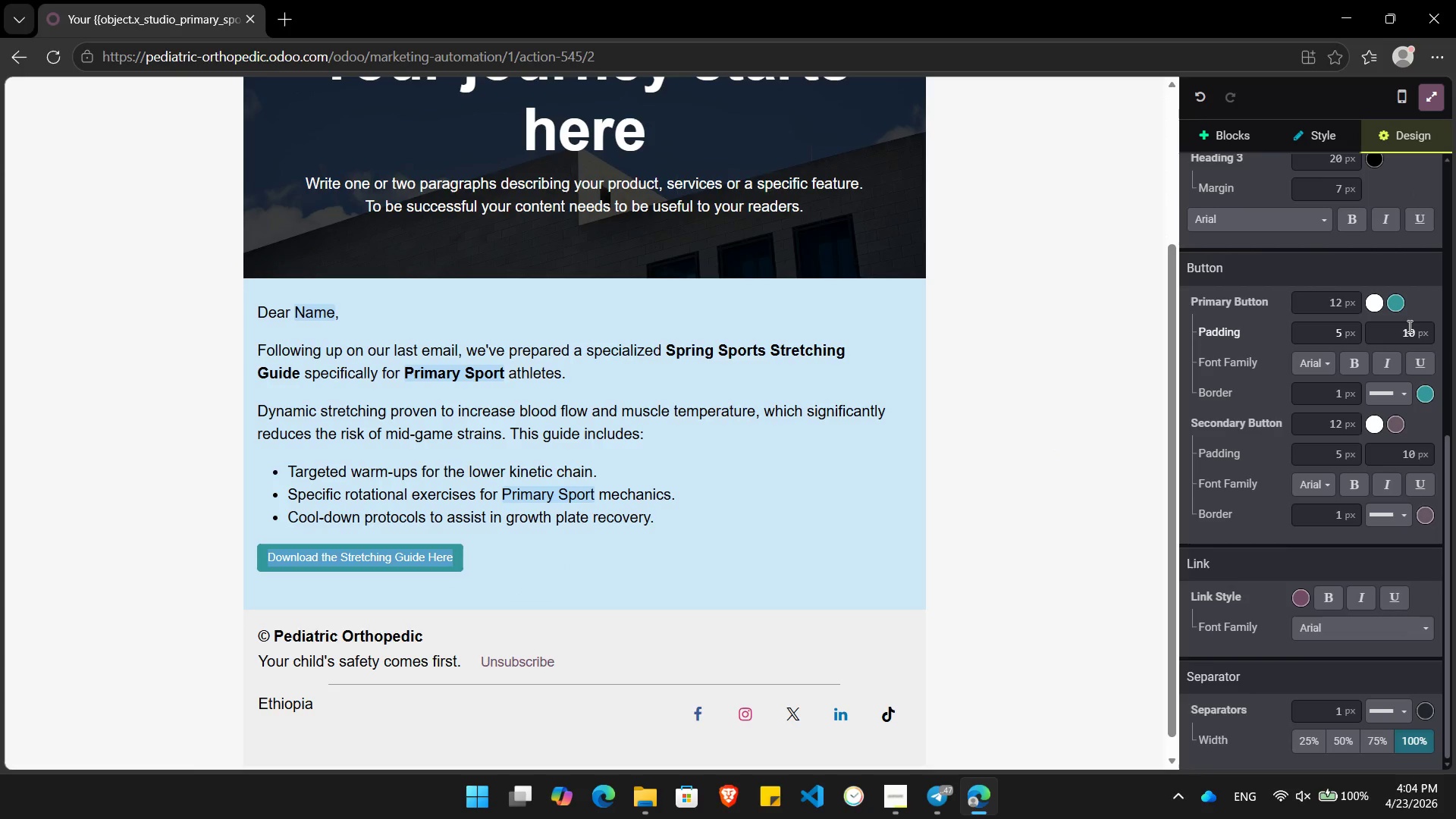 
left_click([1351, 364])
 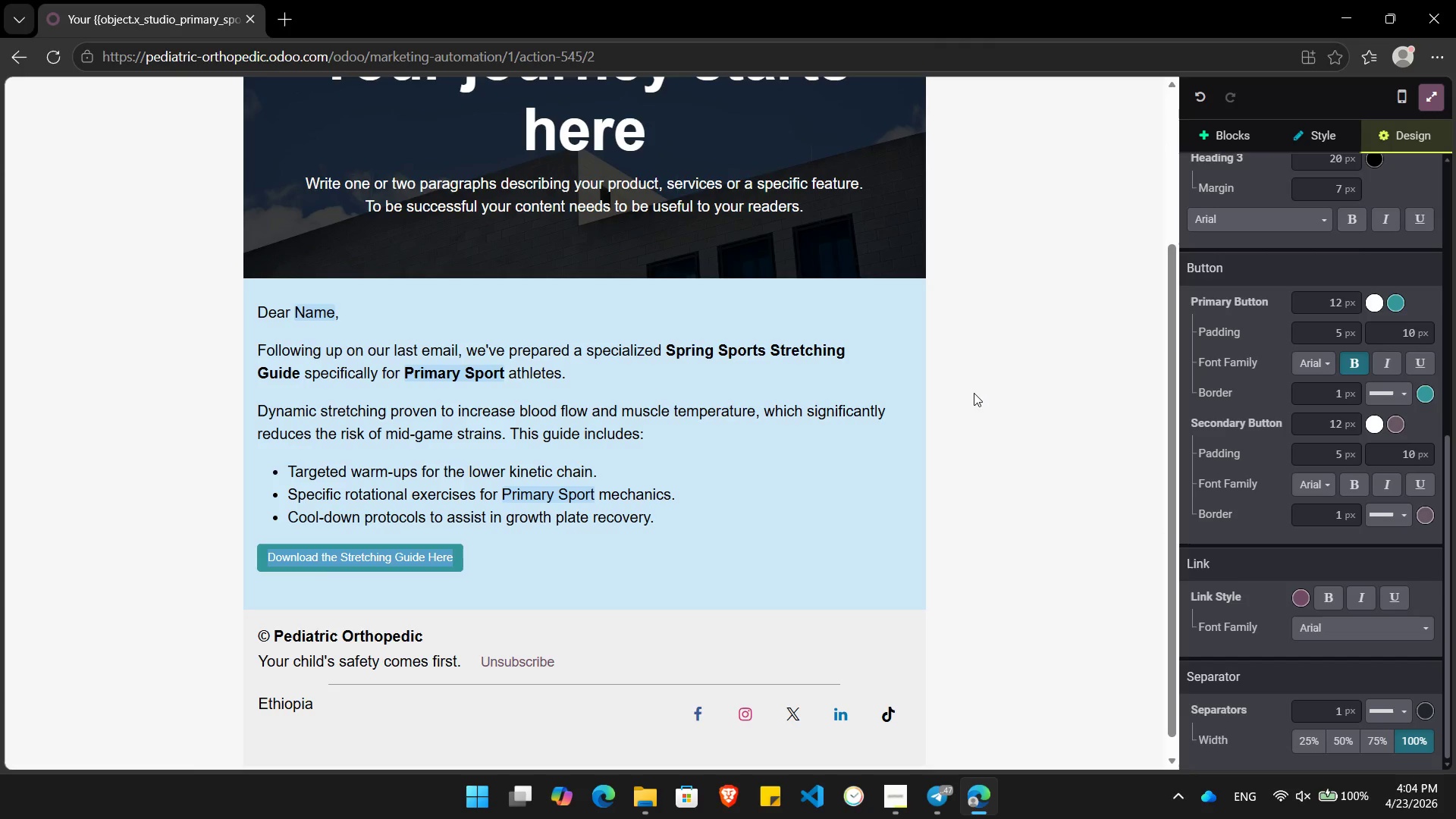 
left_click([1017, 405])
 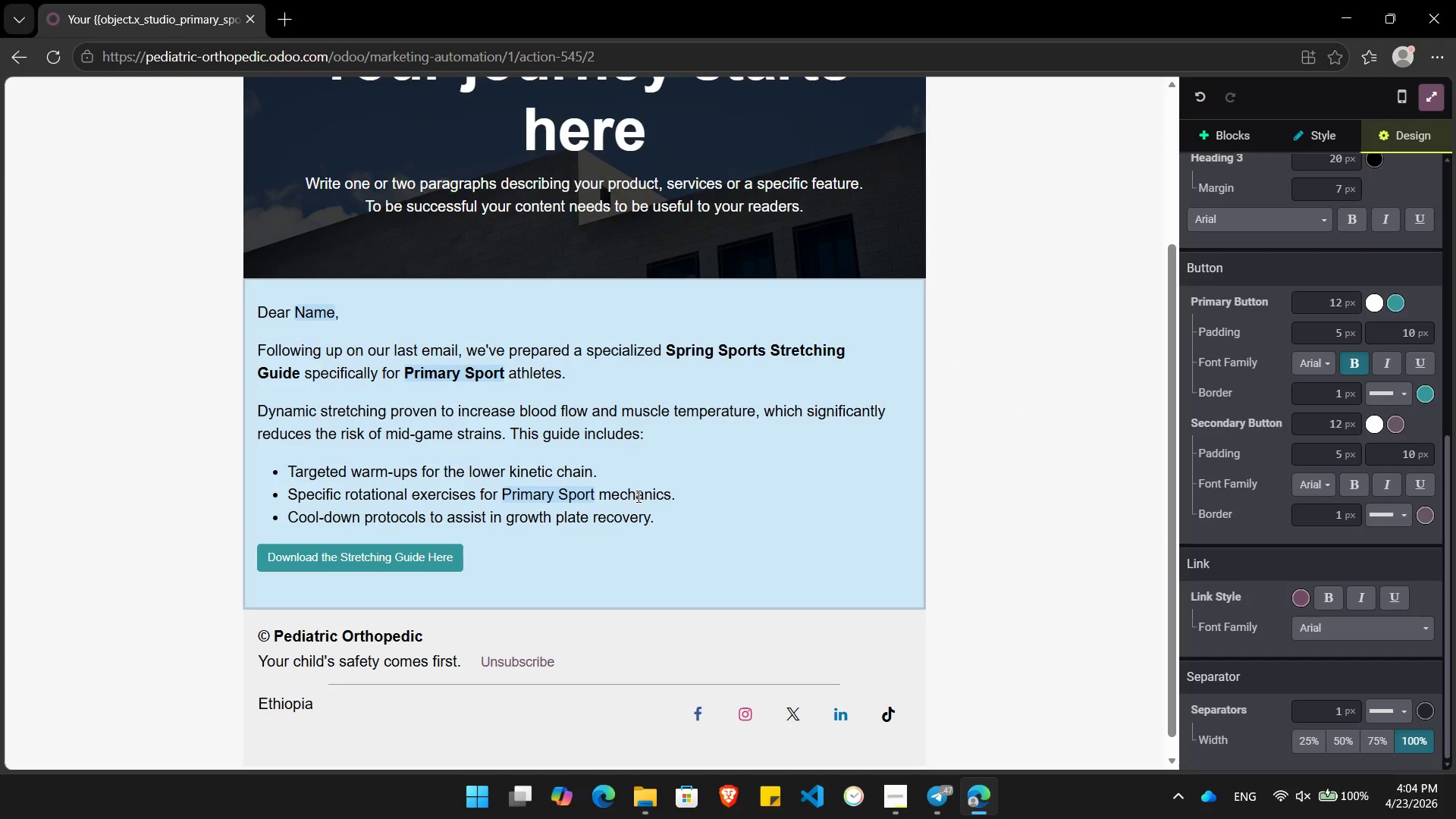 
key(Control+Z)
 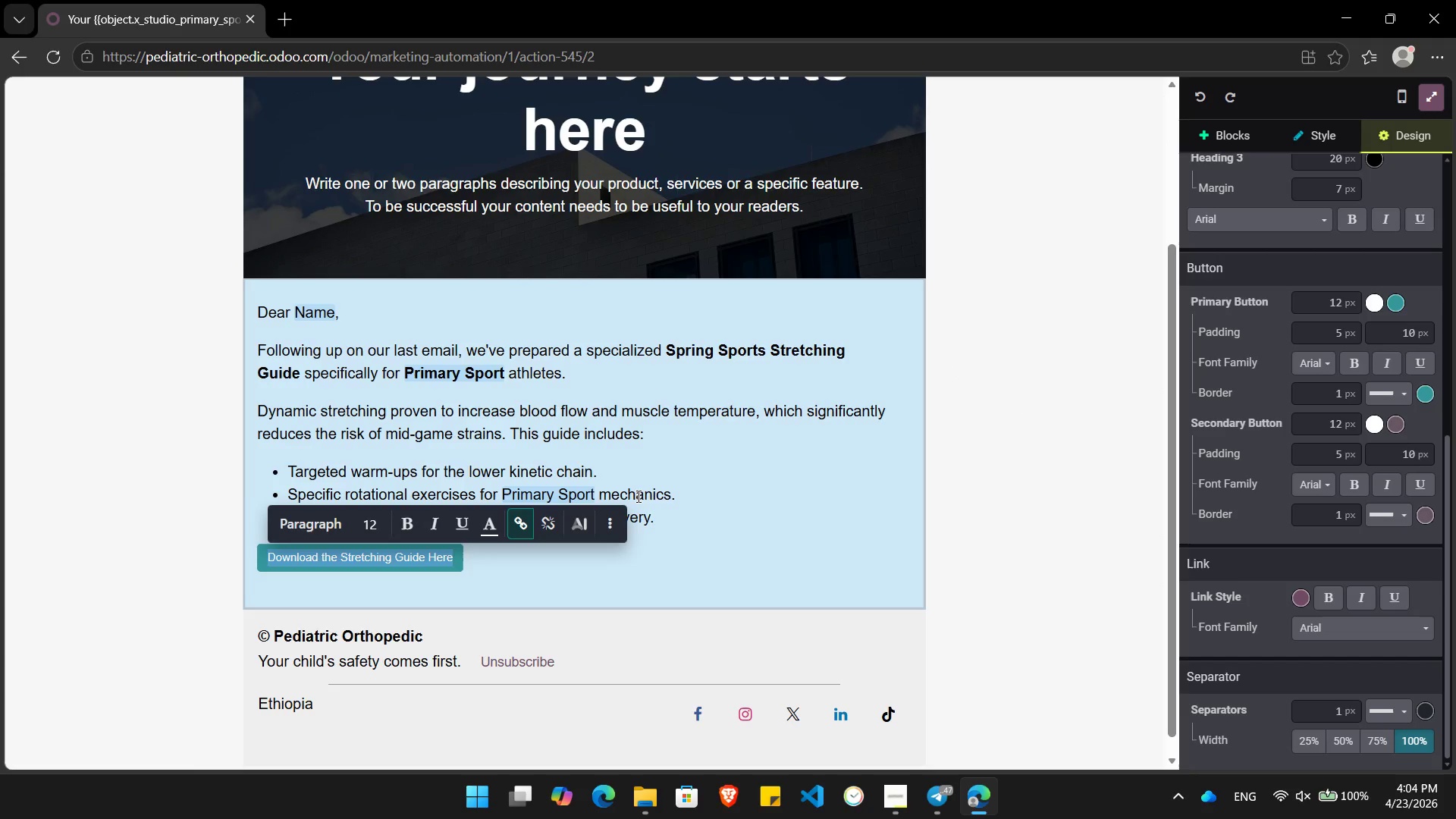 
key(Control+ControlLeft)
 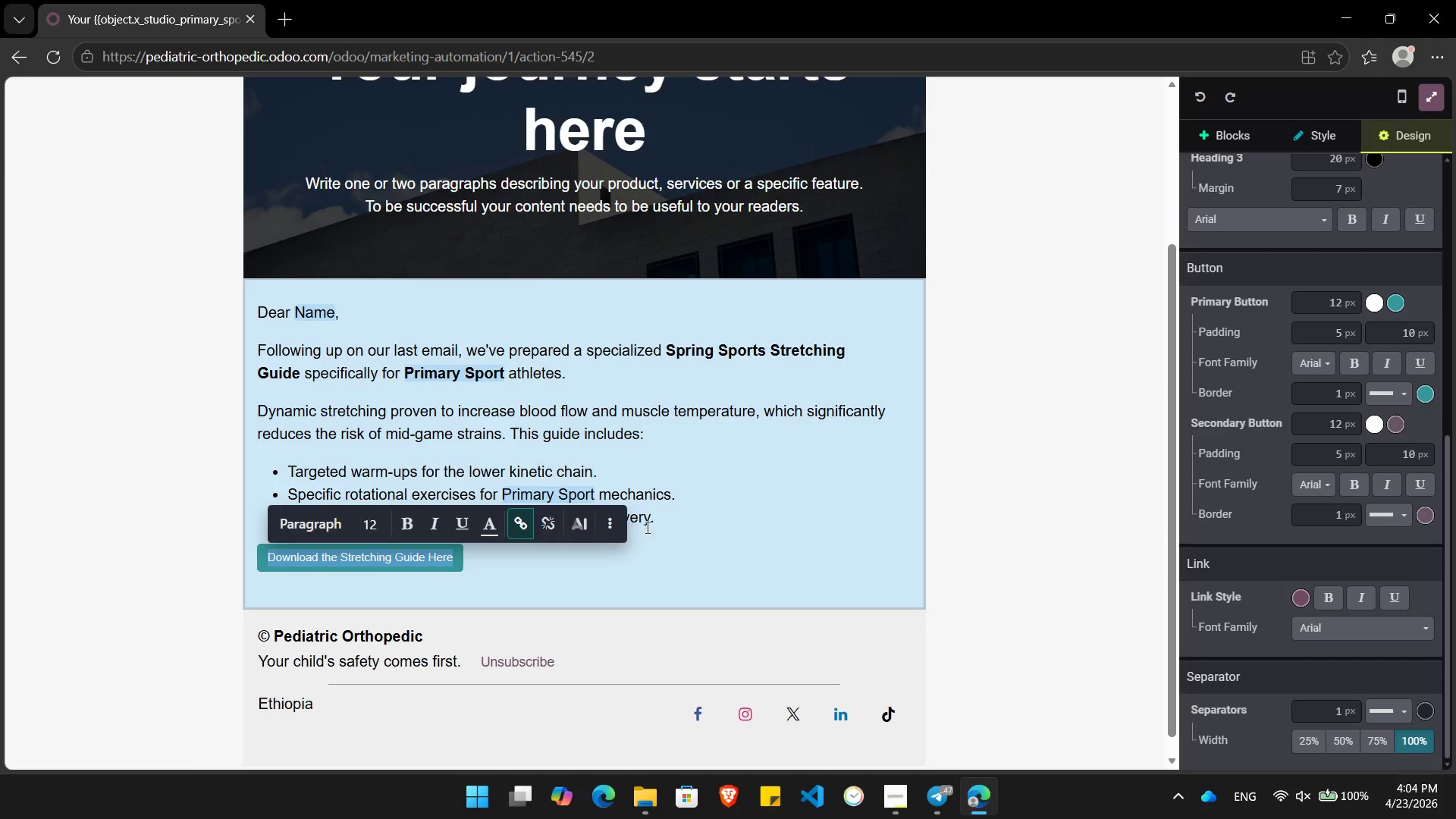 
key(Control+ControlLeft)
 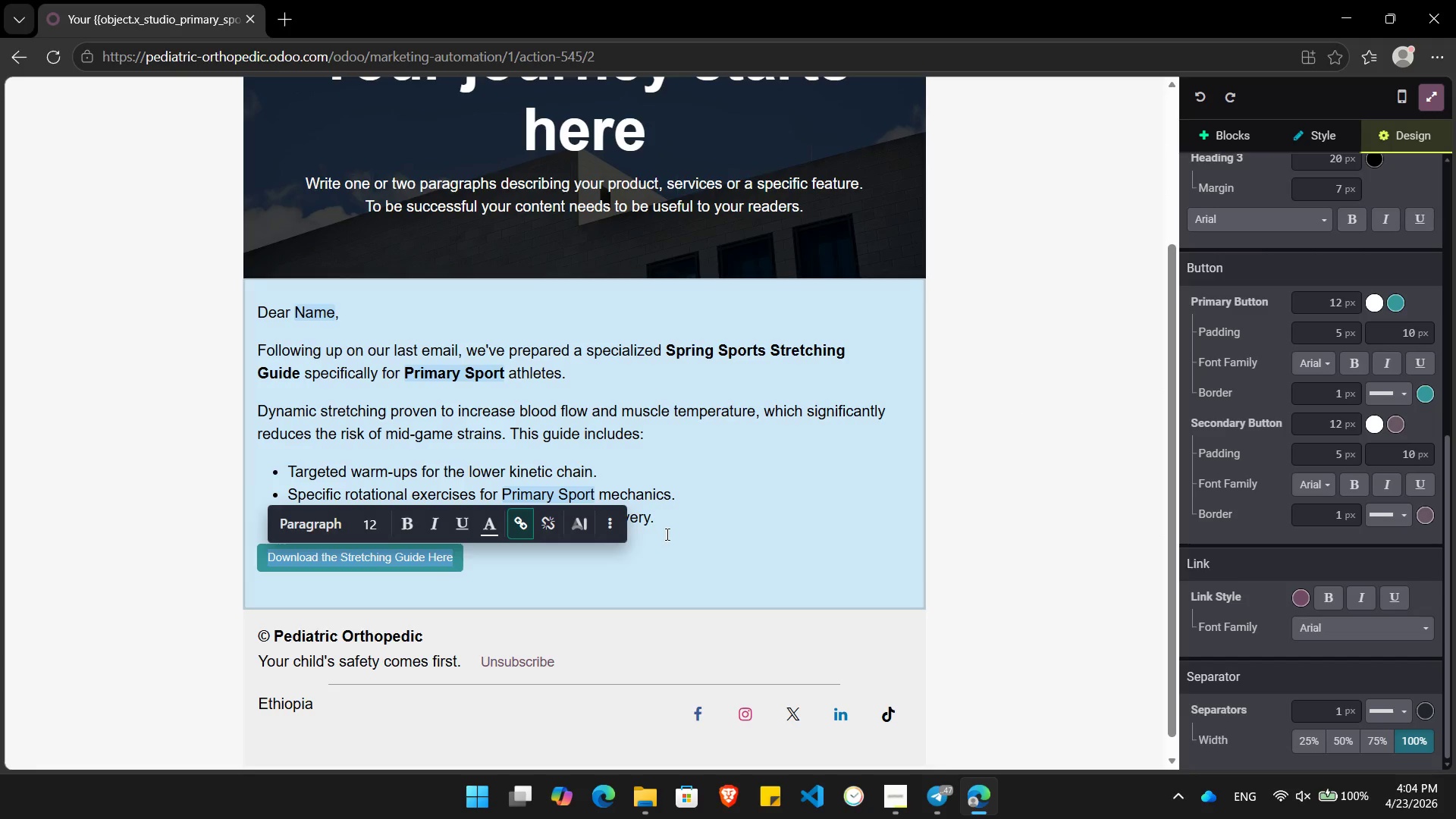 
key(Control+ControlLeft)
 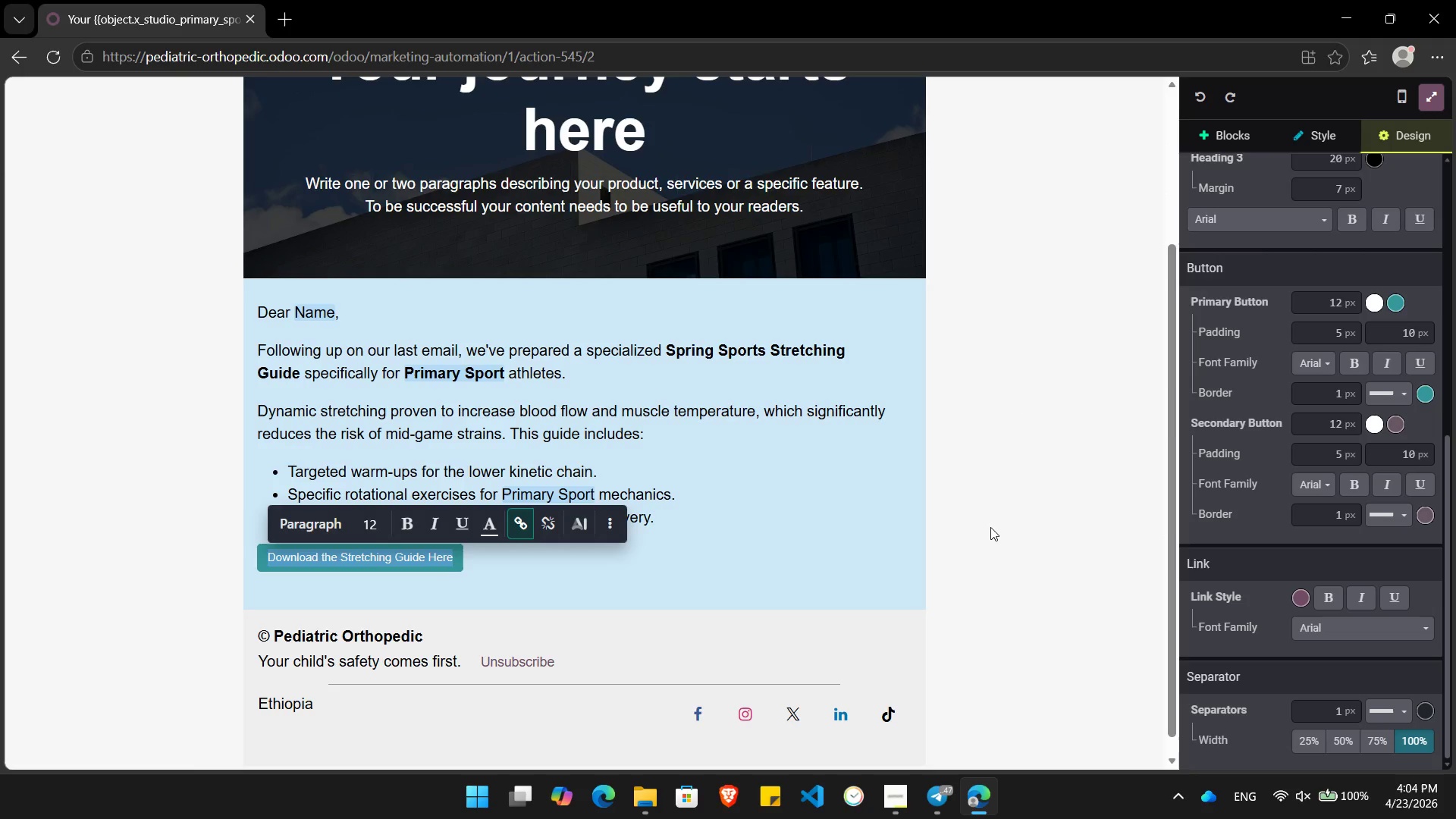 
left_click([1012, 498])
 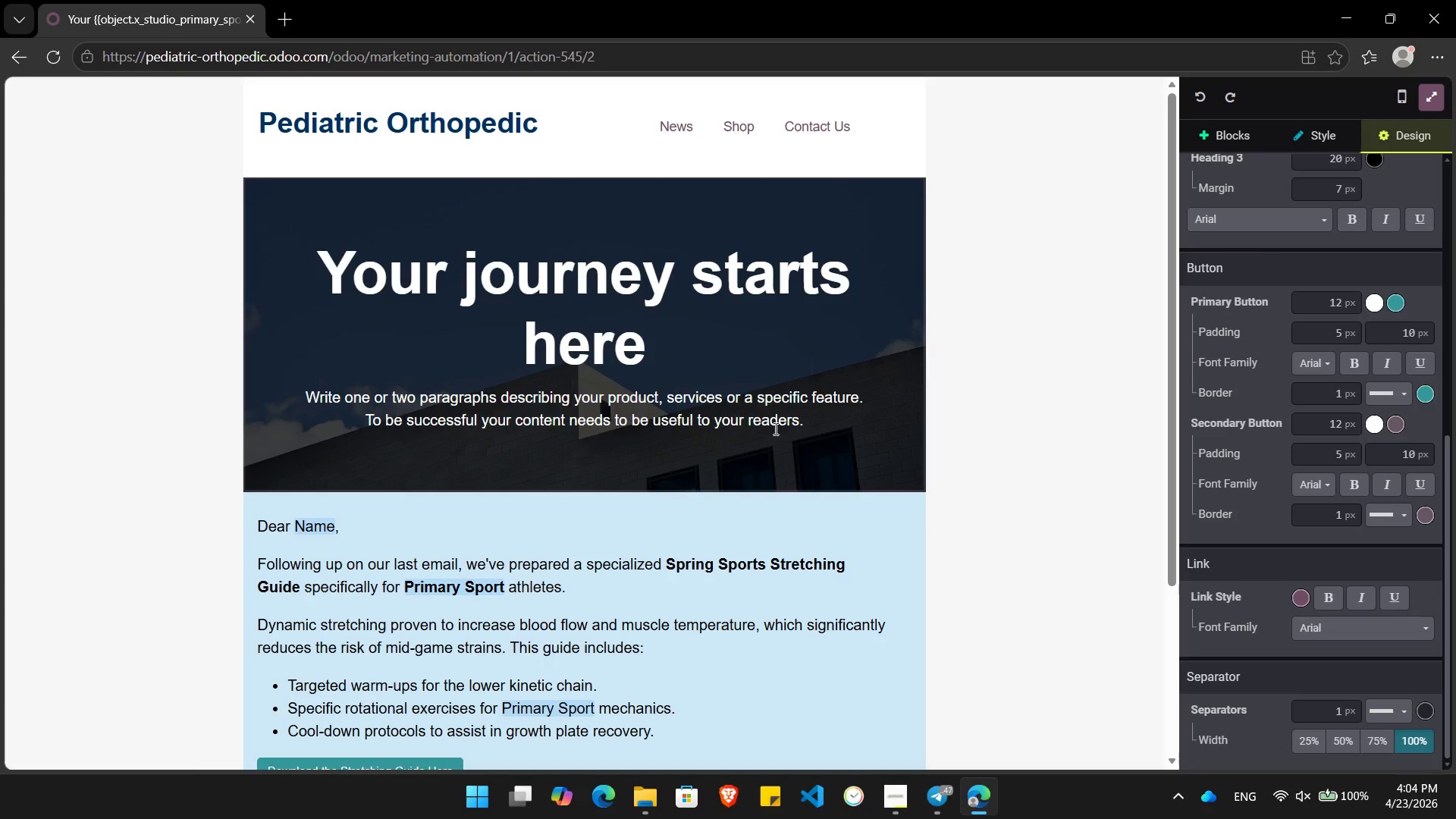 
left_click_drag(start_coordinate=[818, 424], to_coordinate=[733, 363])
 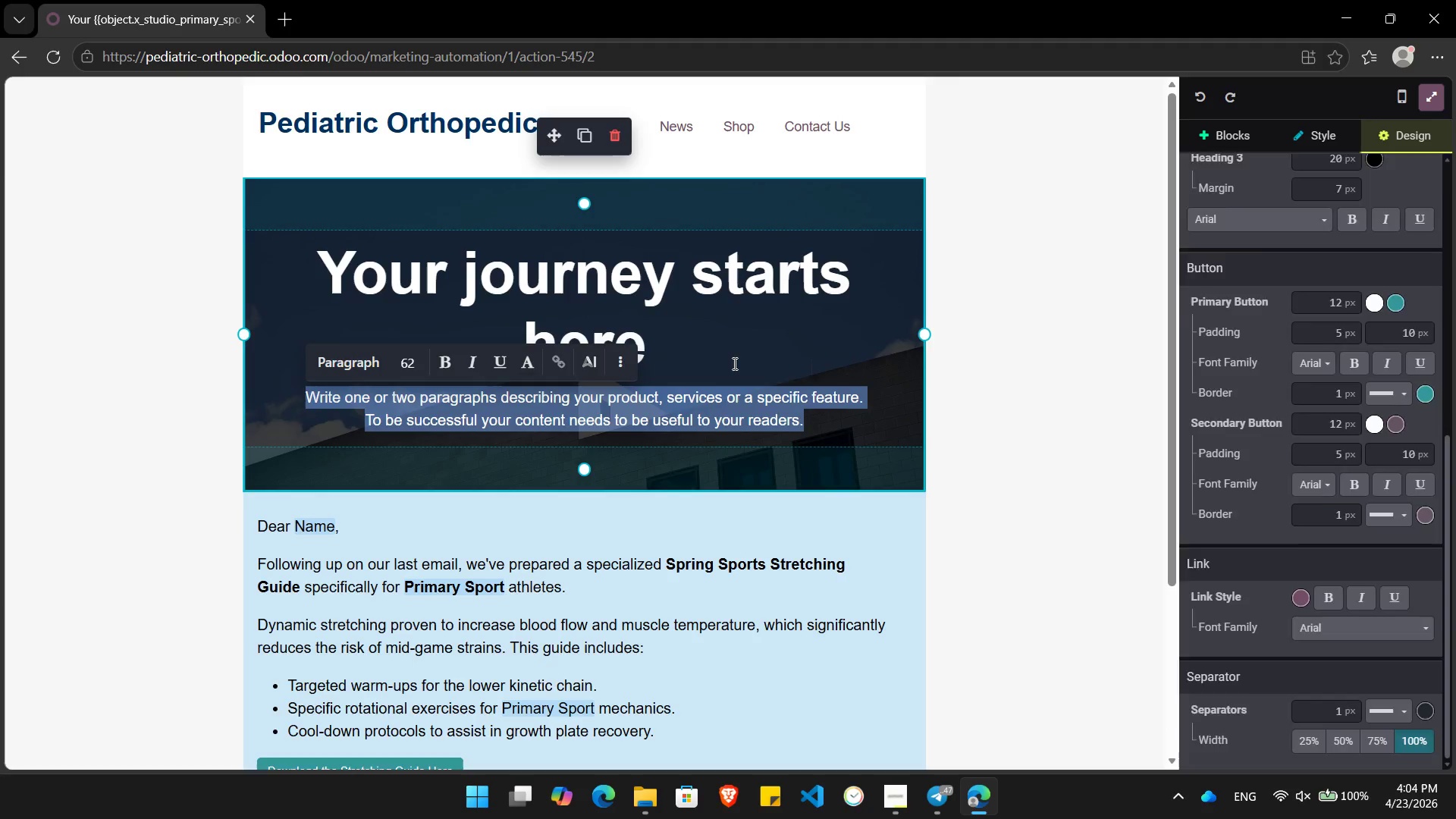 
key(Backspace)
 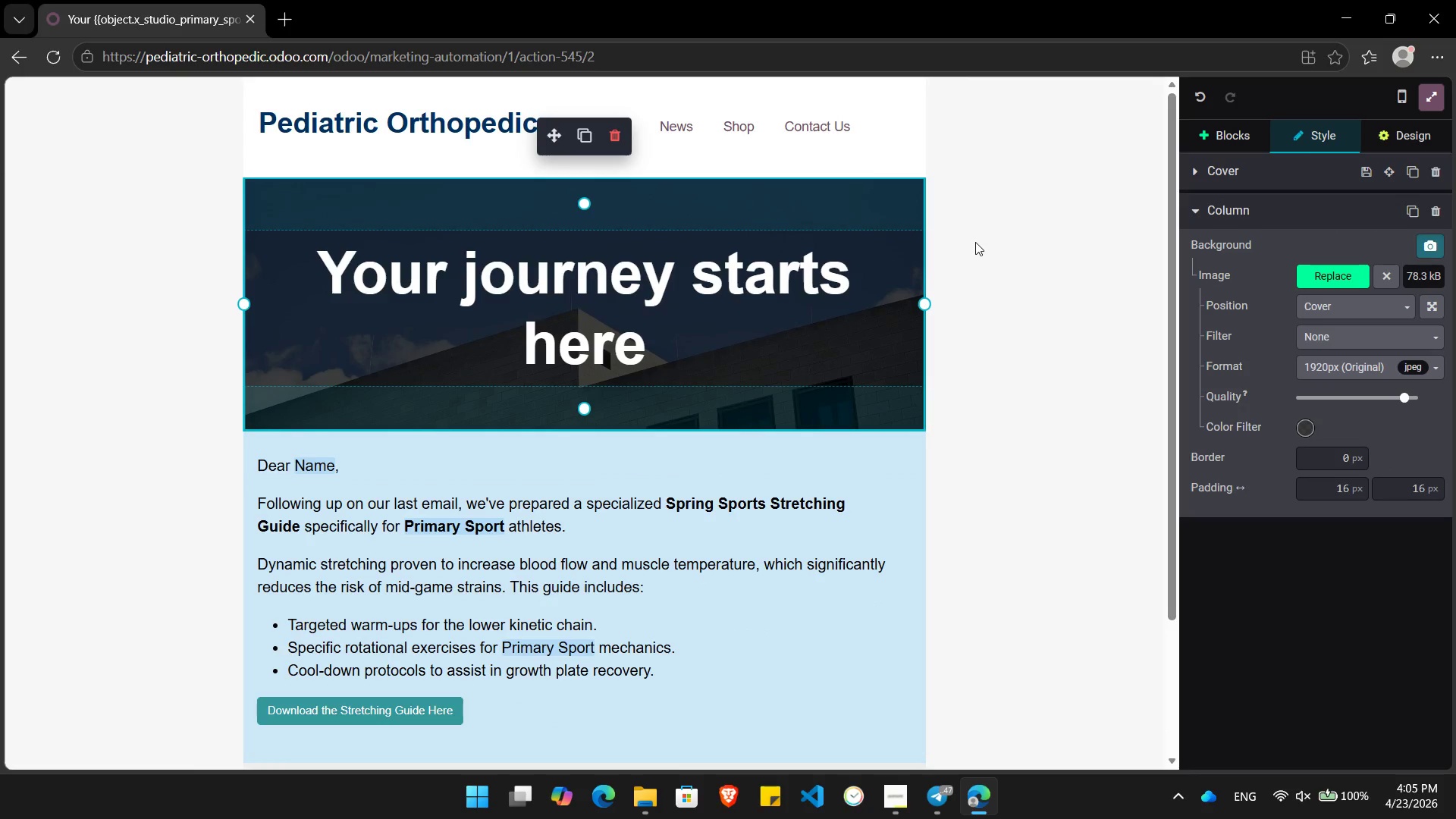 
wait(12.0)
 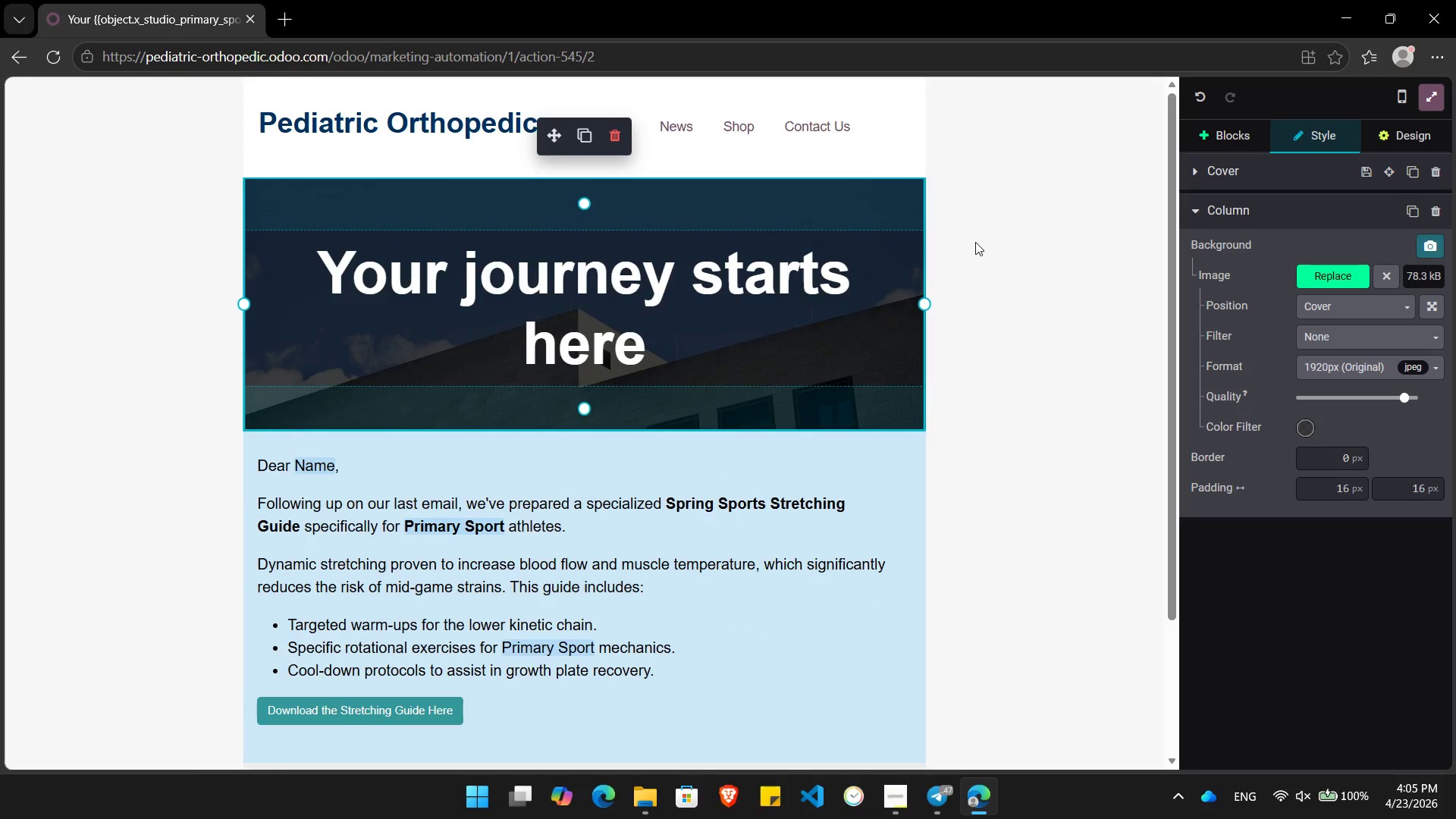 
hold_key(key=Backspace, duration=0.45)
 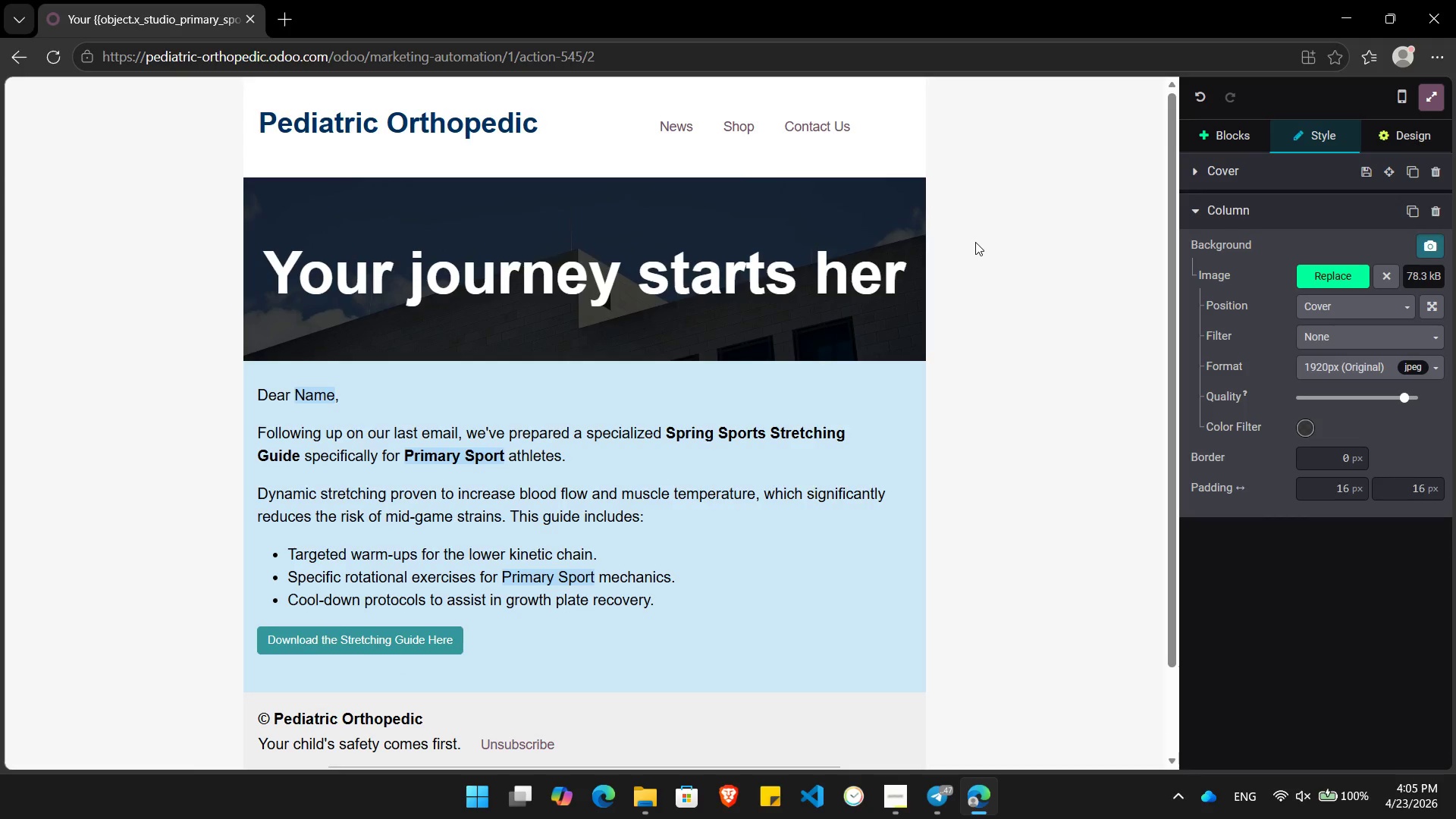 
key(Backspace)
key(Backspace)
key(Backspace)
key(Backspace)
key(Backspace)
key(Backspace)
key(Backspace)
type(Download our surgeon-)
 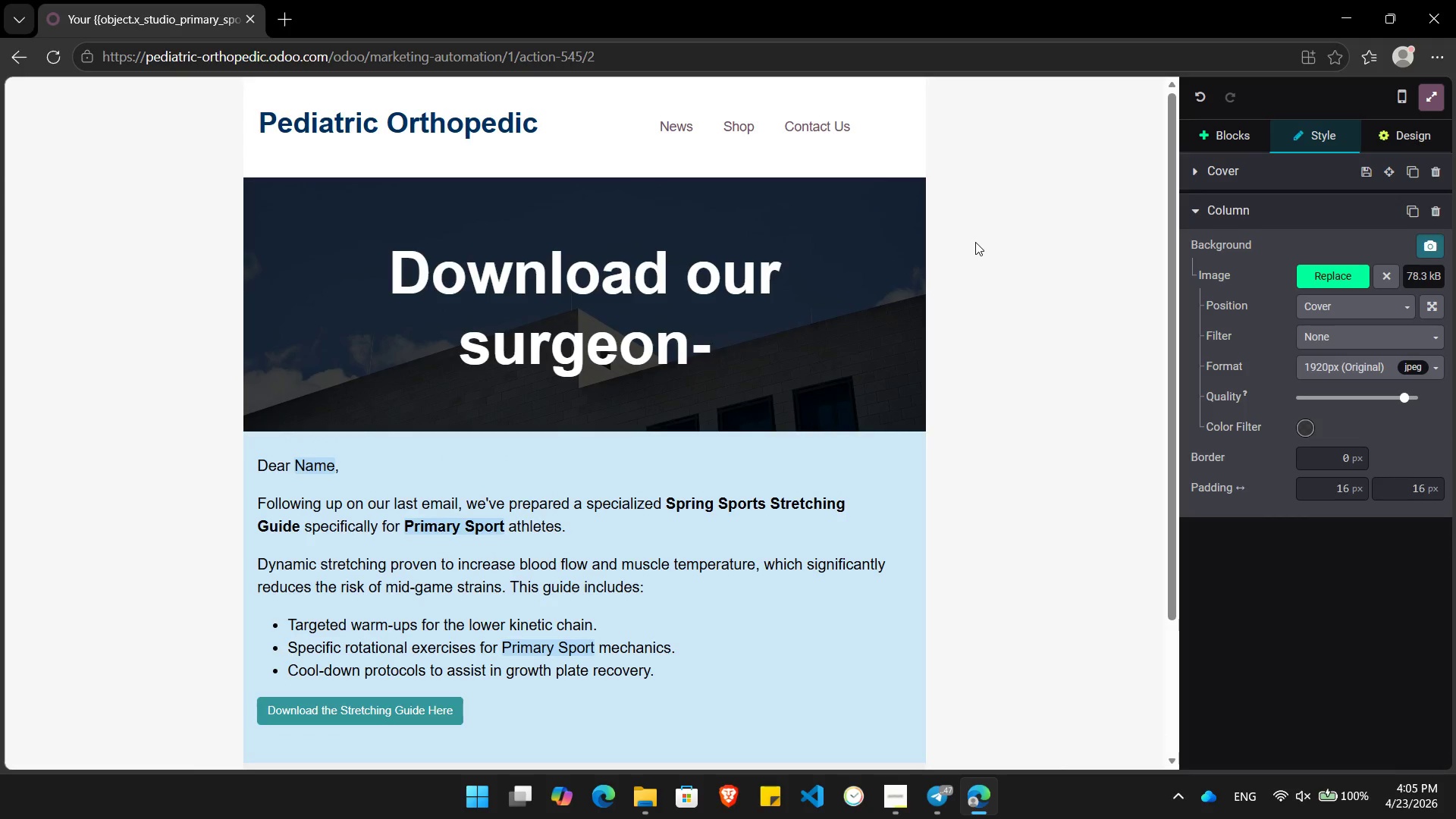 
type(approved warm-up routine)
 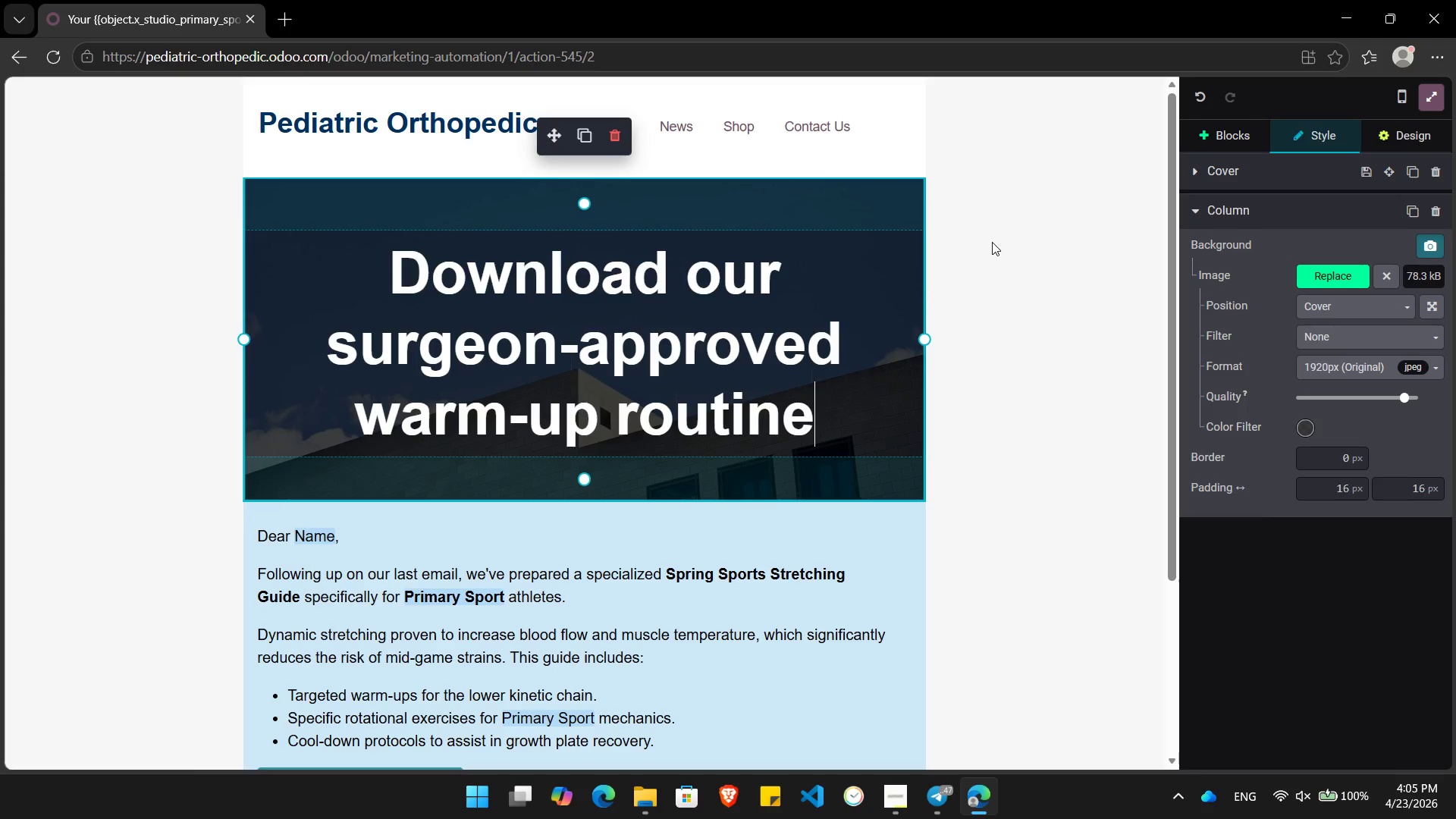 
wait(5.91)
 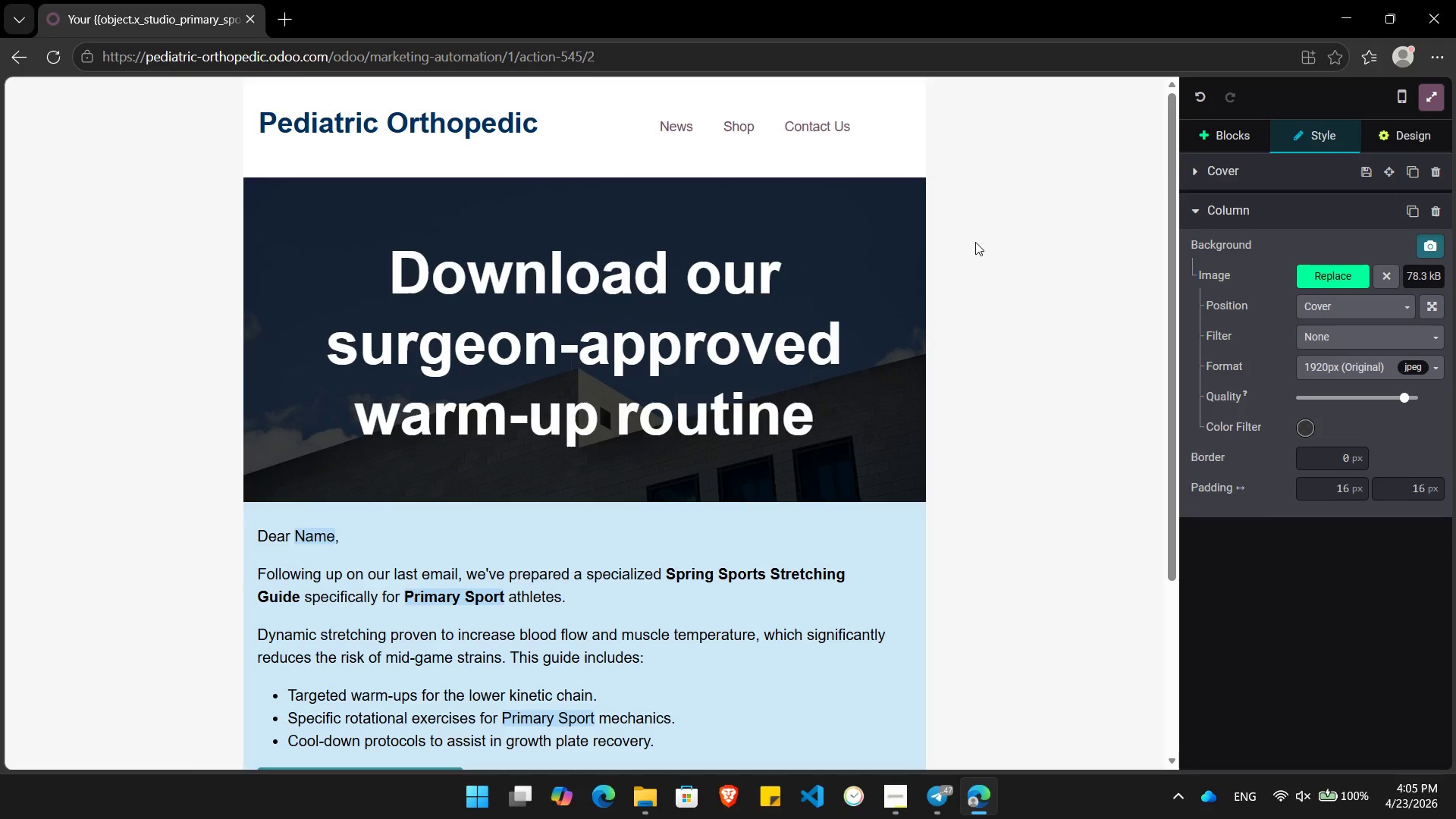 
type( inside)
 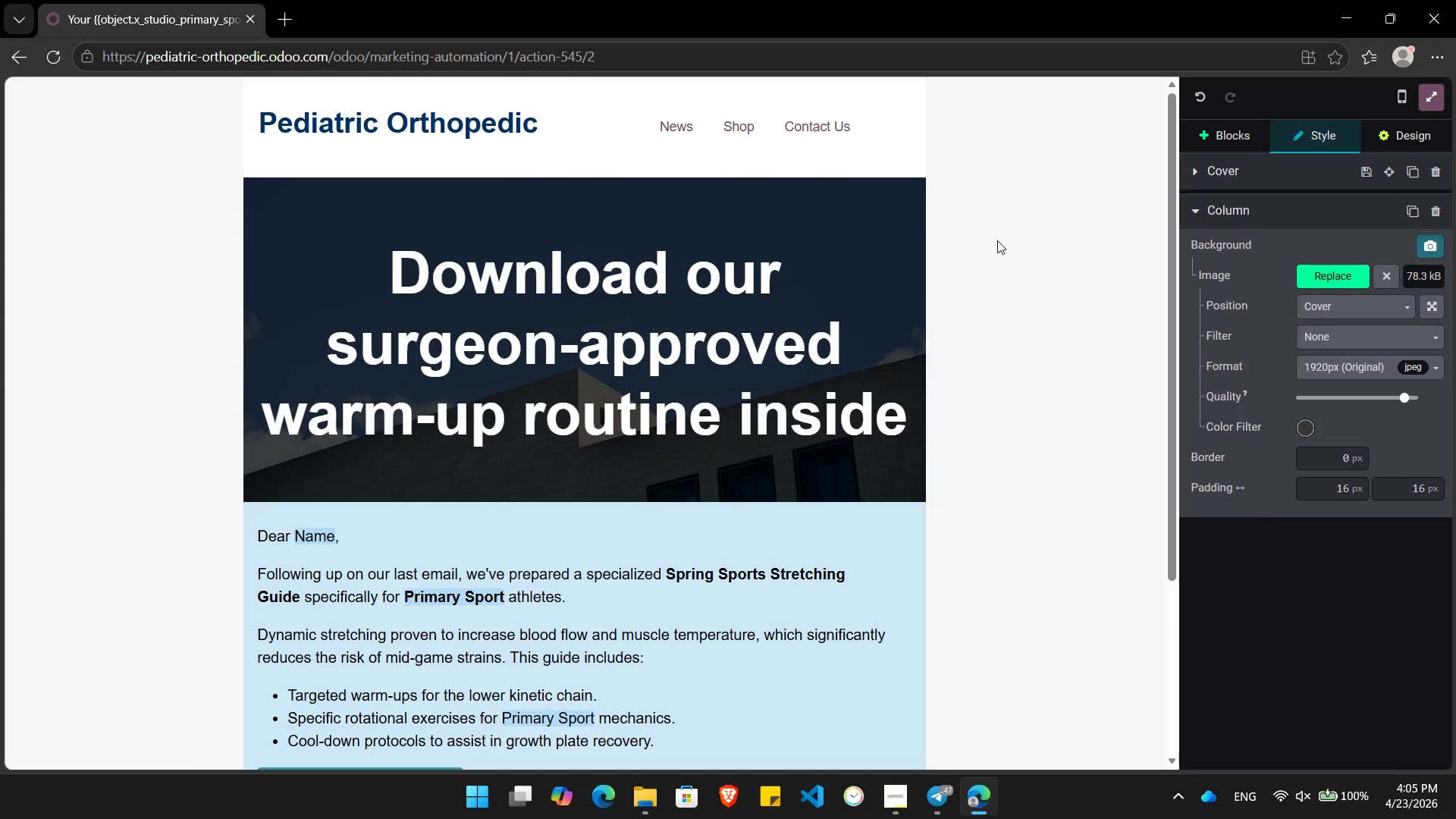 
key(Shift+ArrowUp)
 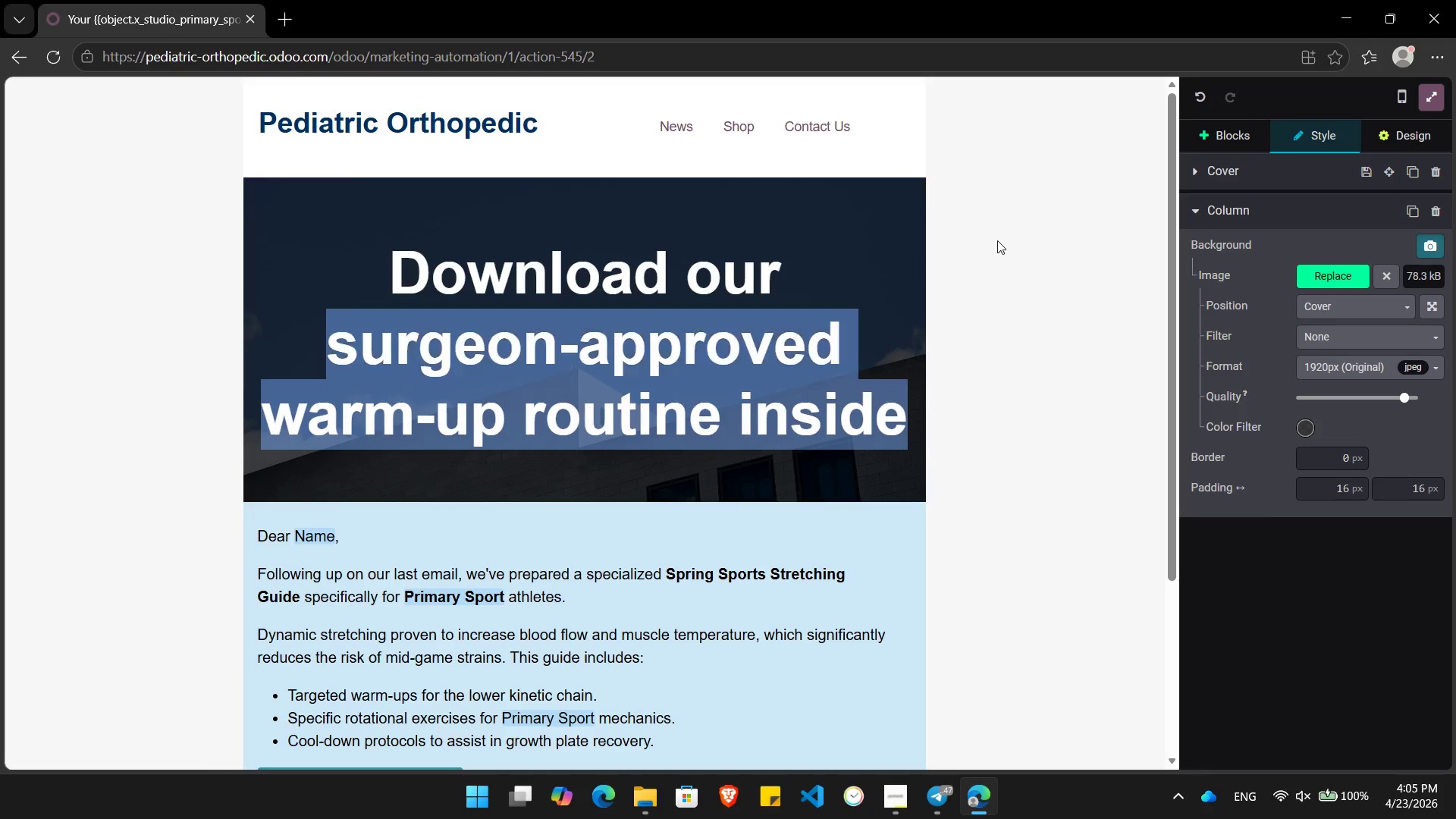 
key(Shift+ArrowUp)
 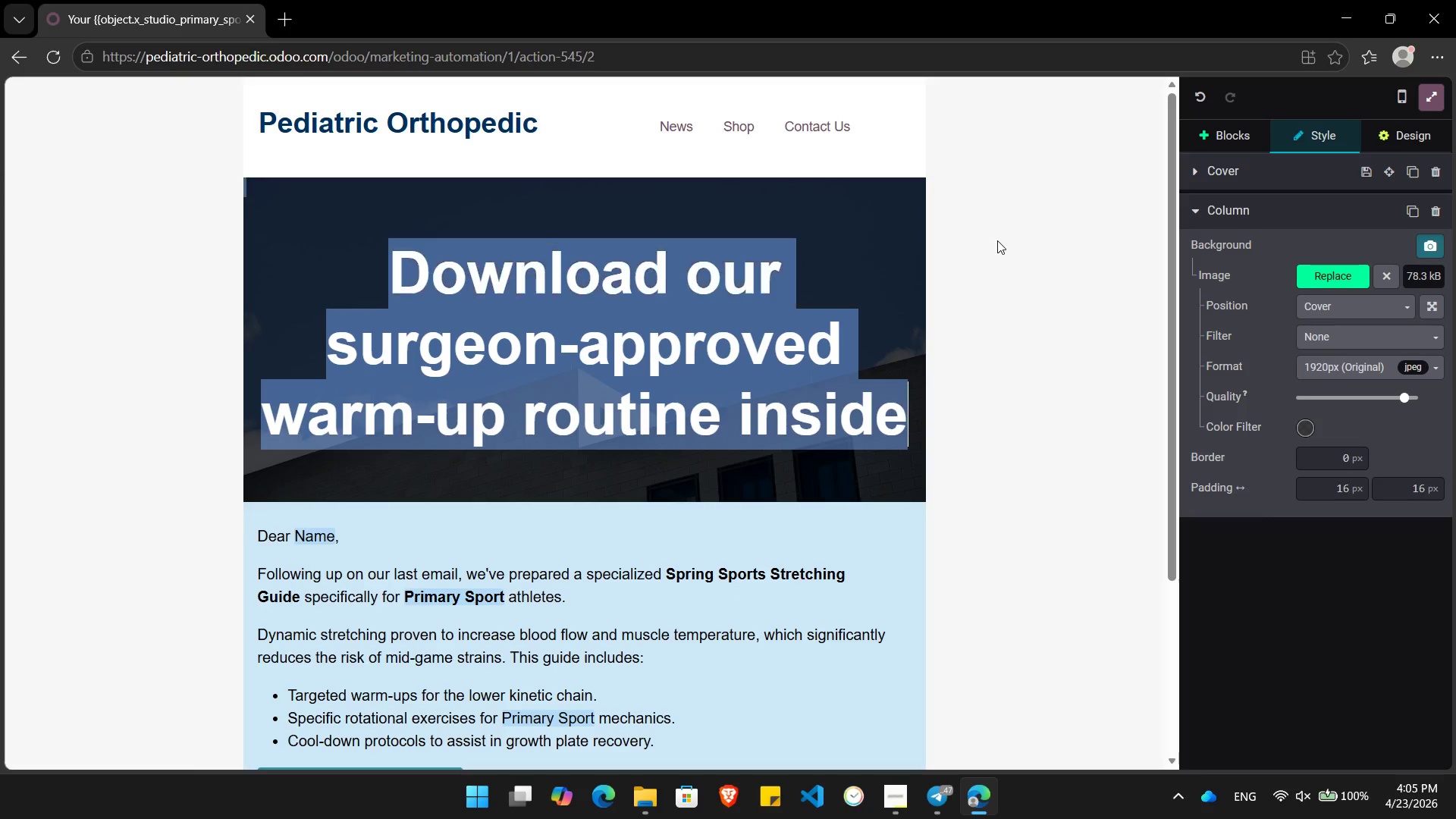 
key(Shift+ArrowUp)
 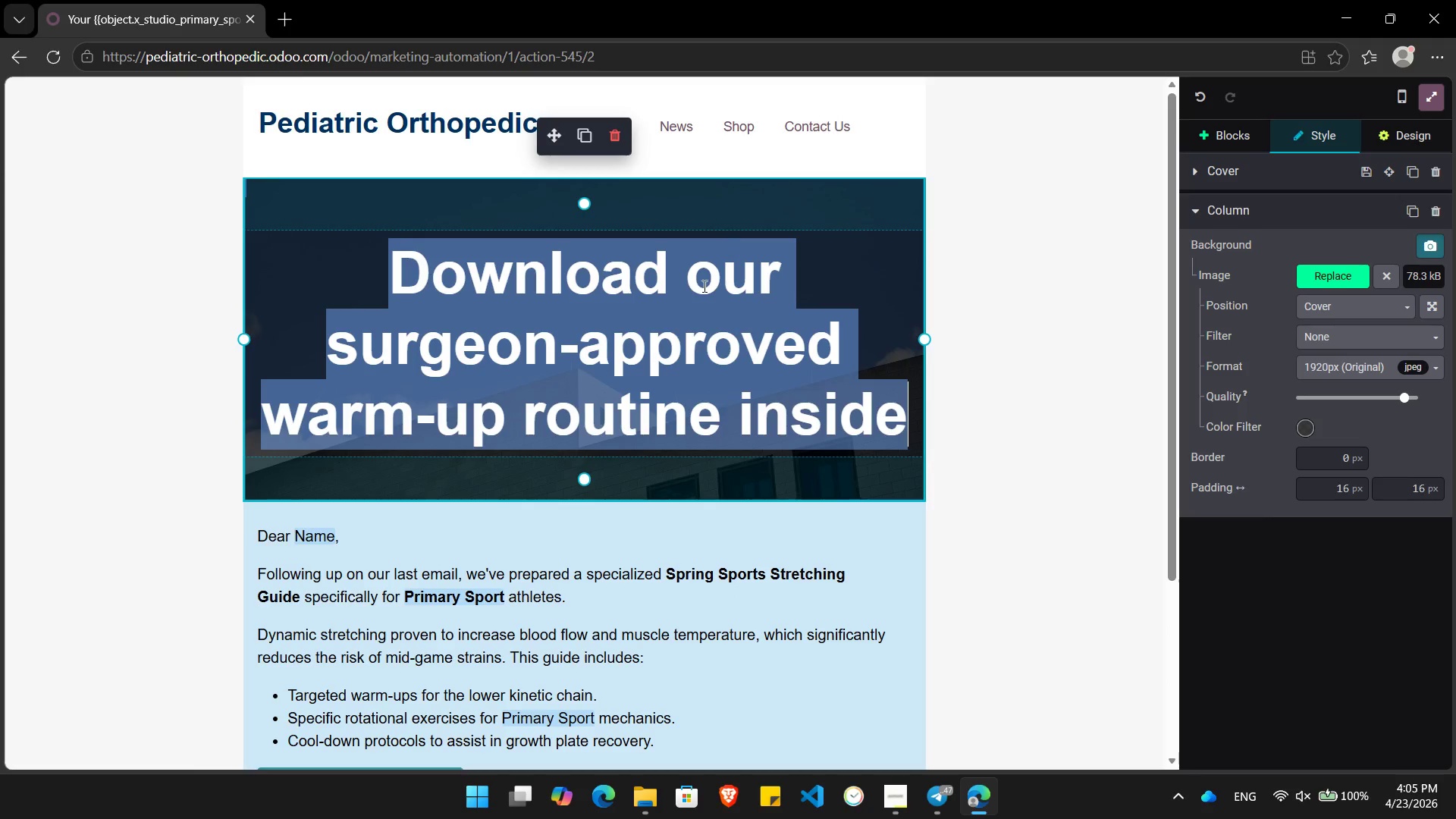 
right_click([673, 326])
 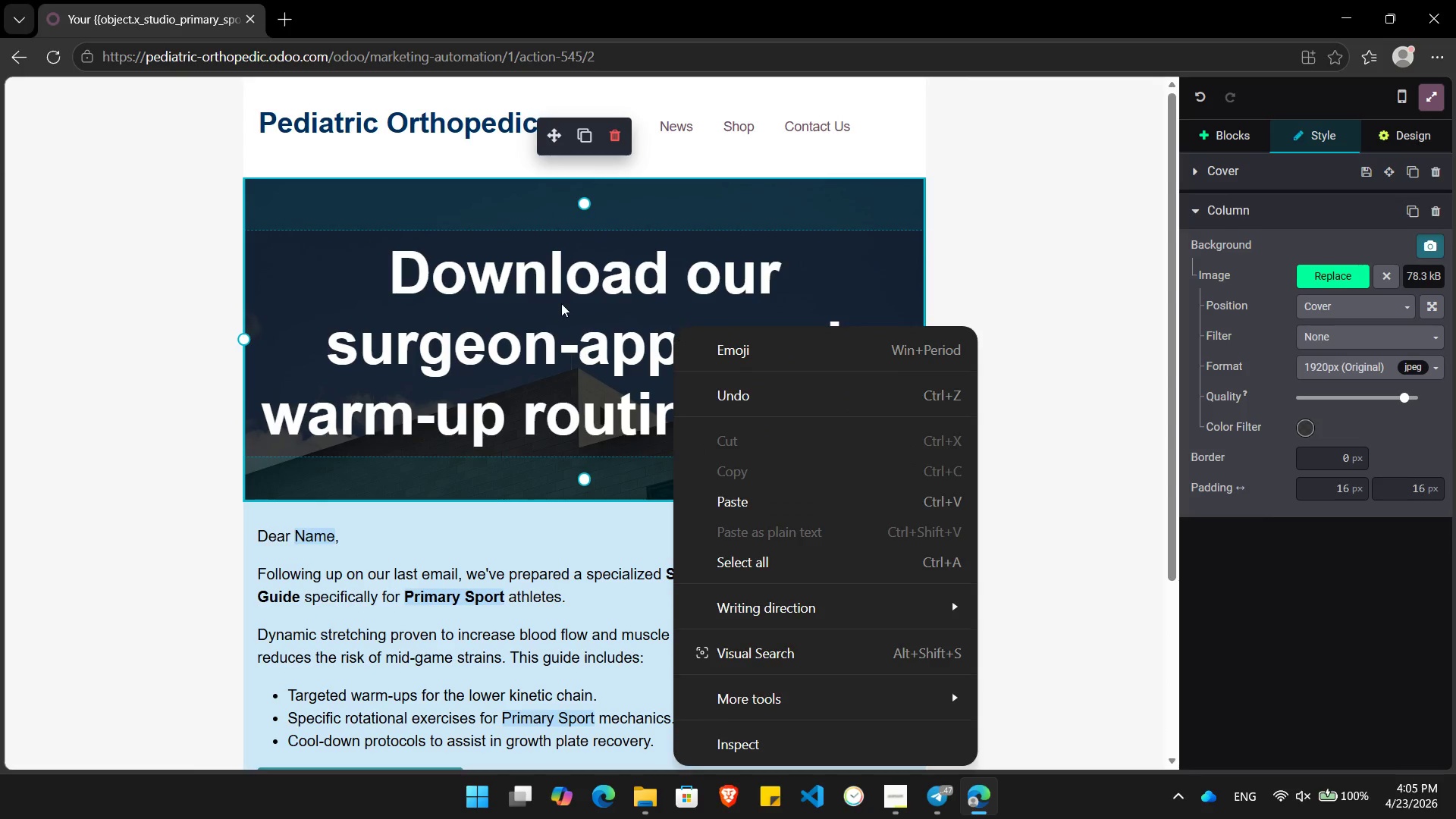 
left_click([561, 303])
 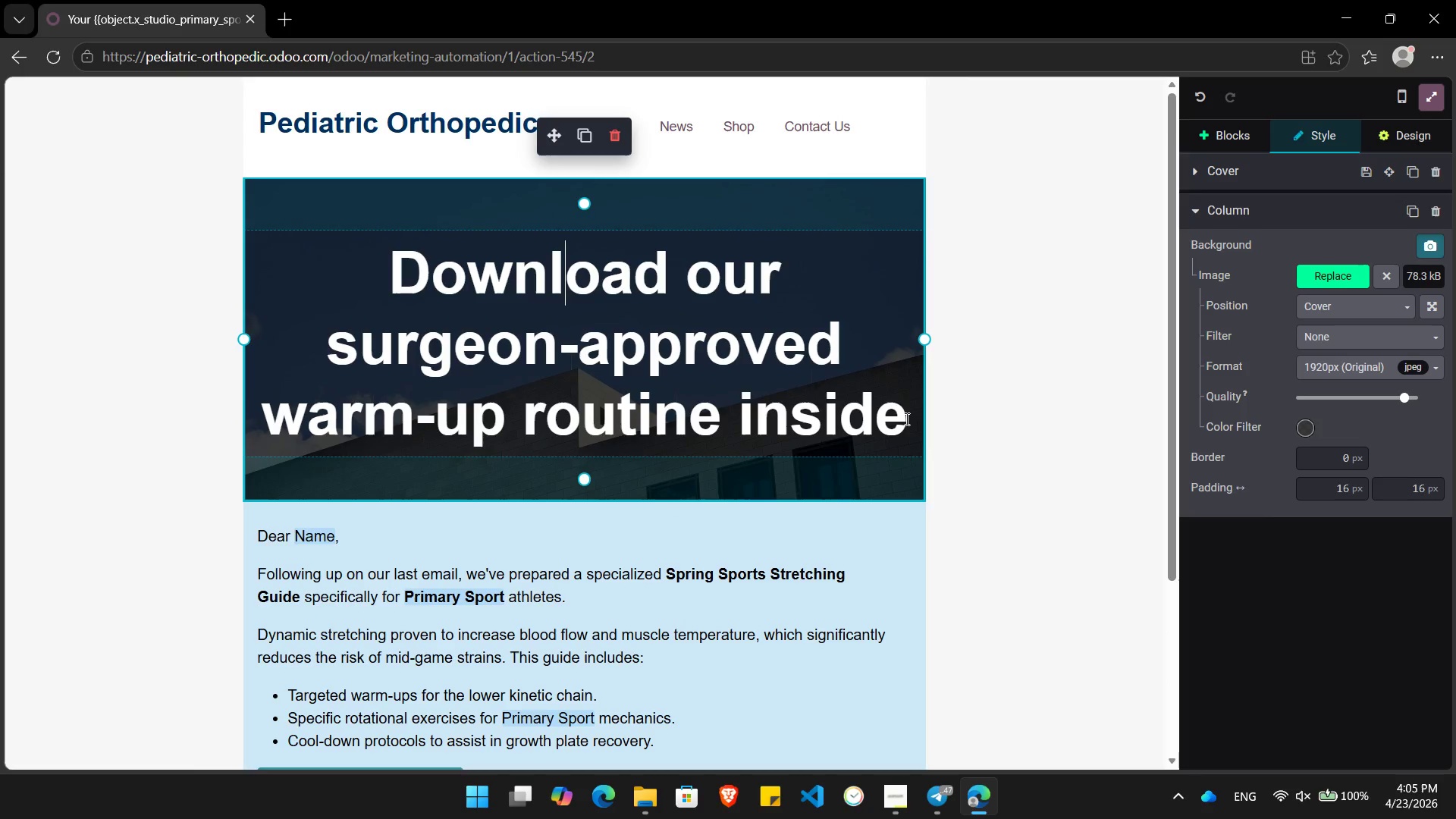 
left_click_drag(start_coordinate=[905, 420], to_coordinate=[395, 273])
 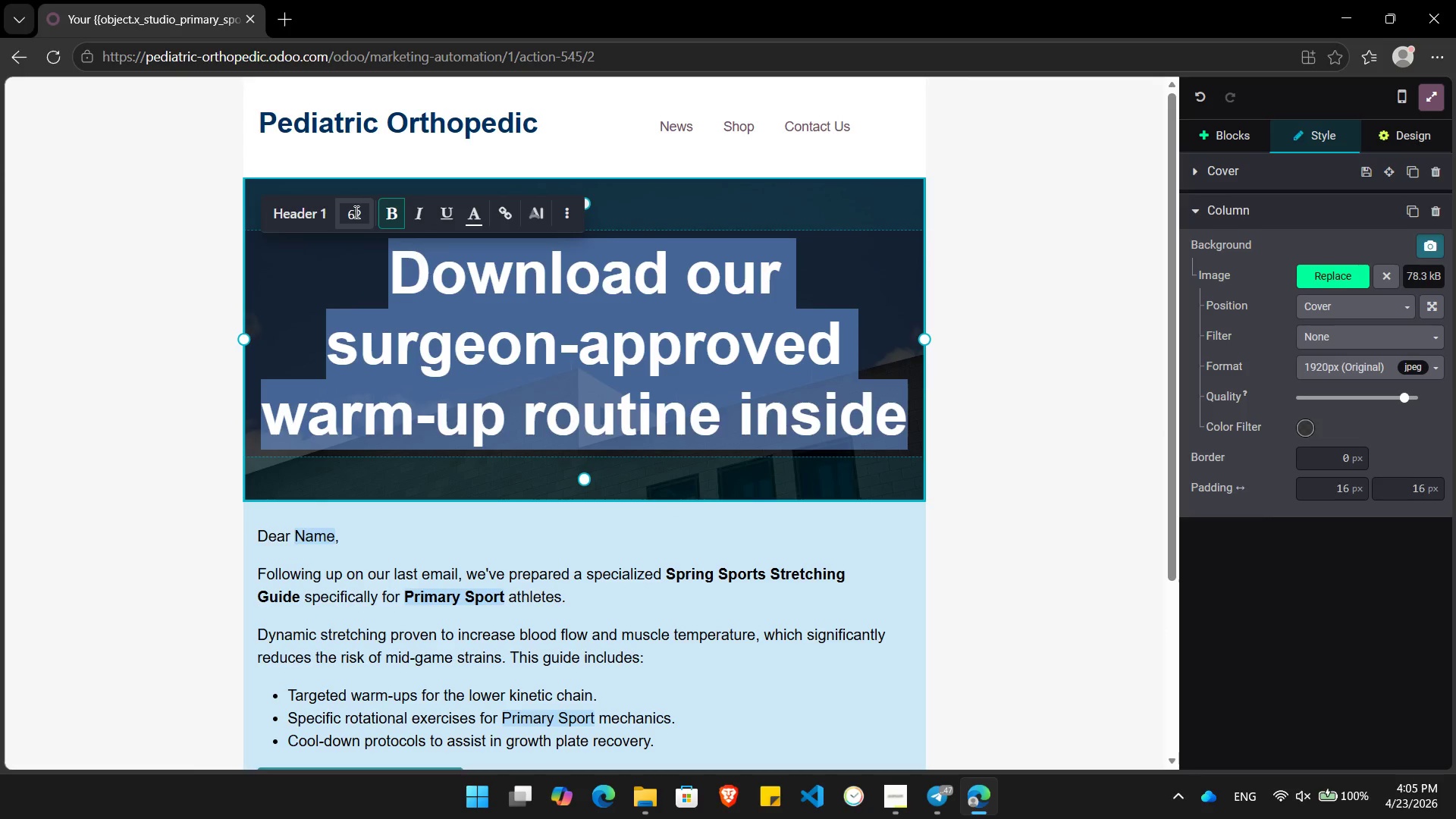 
left_click([361, 216])
 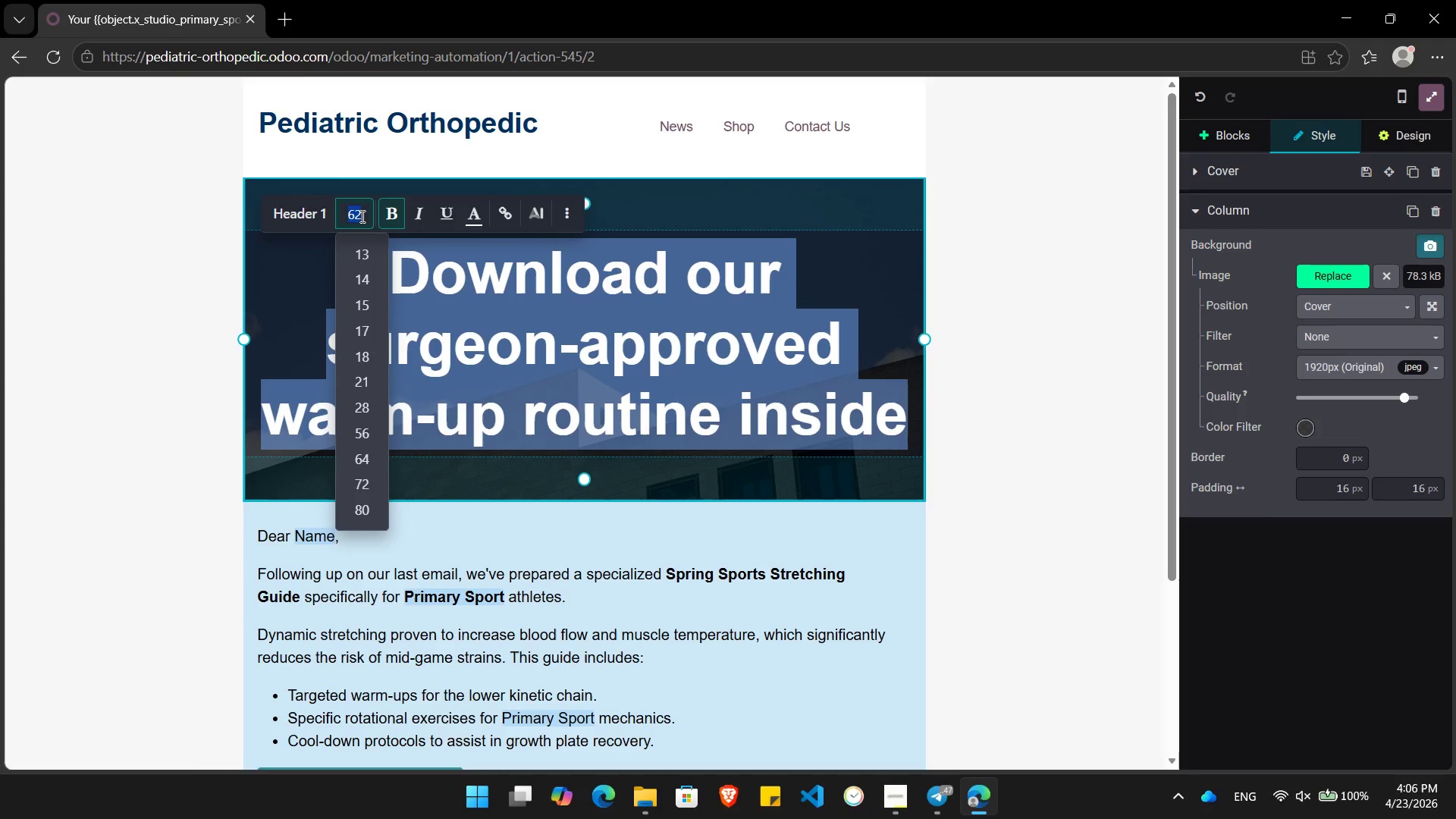 
key(Numpad5)
 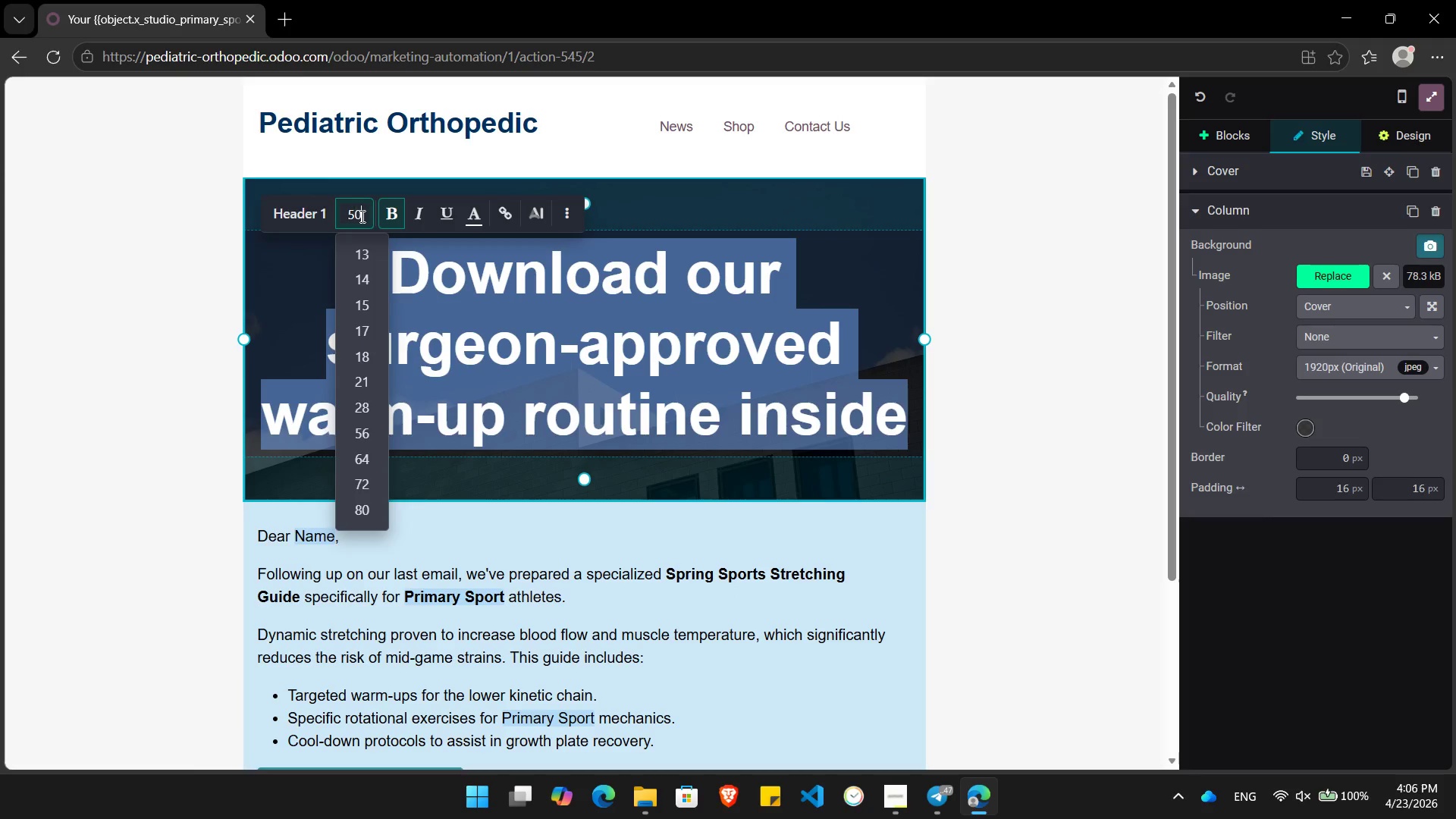 
key(Numpad0)
 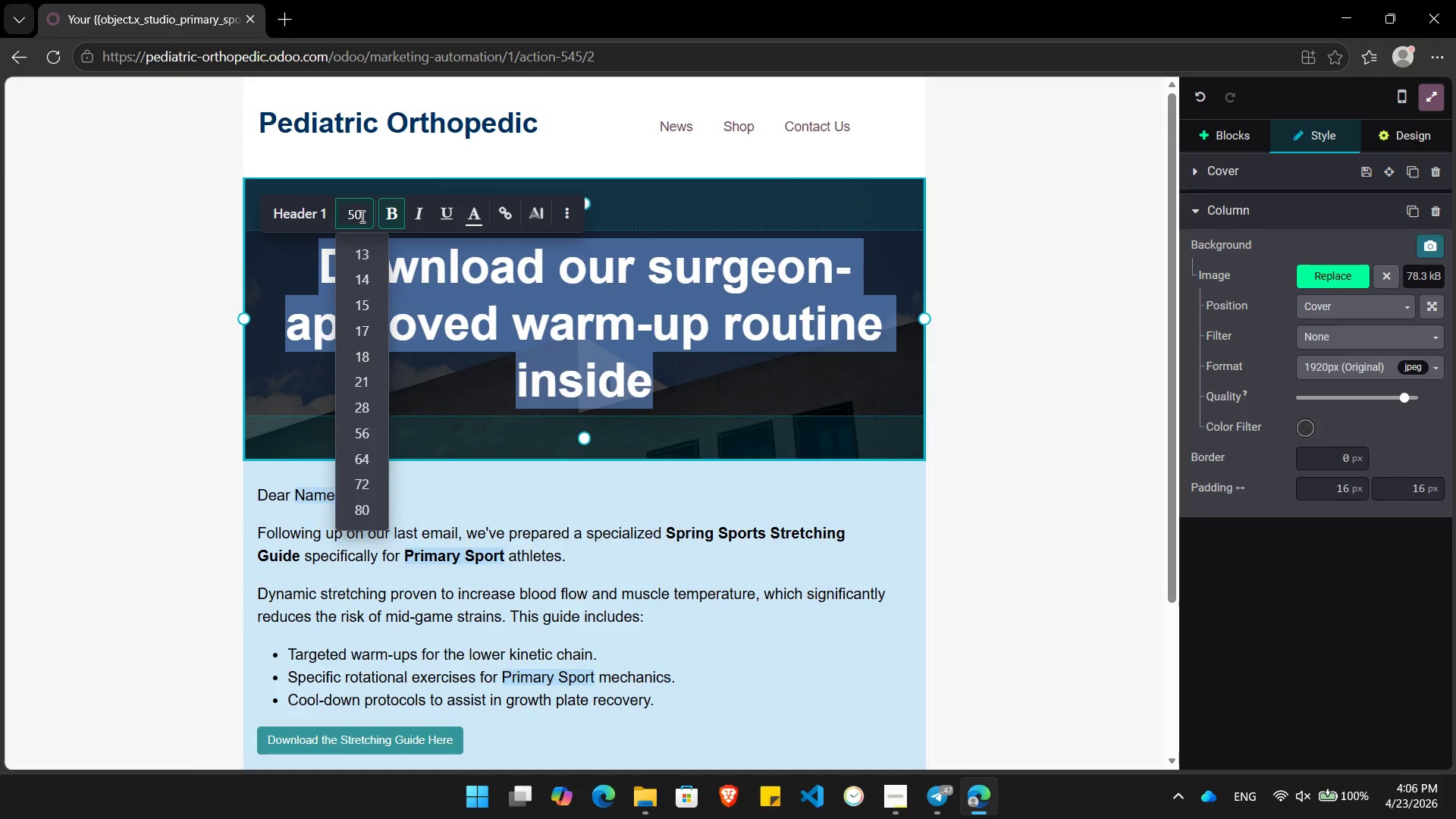 
key(Enter)
 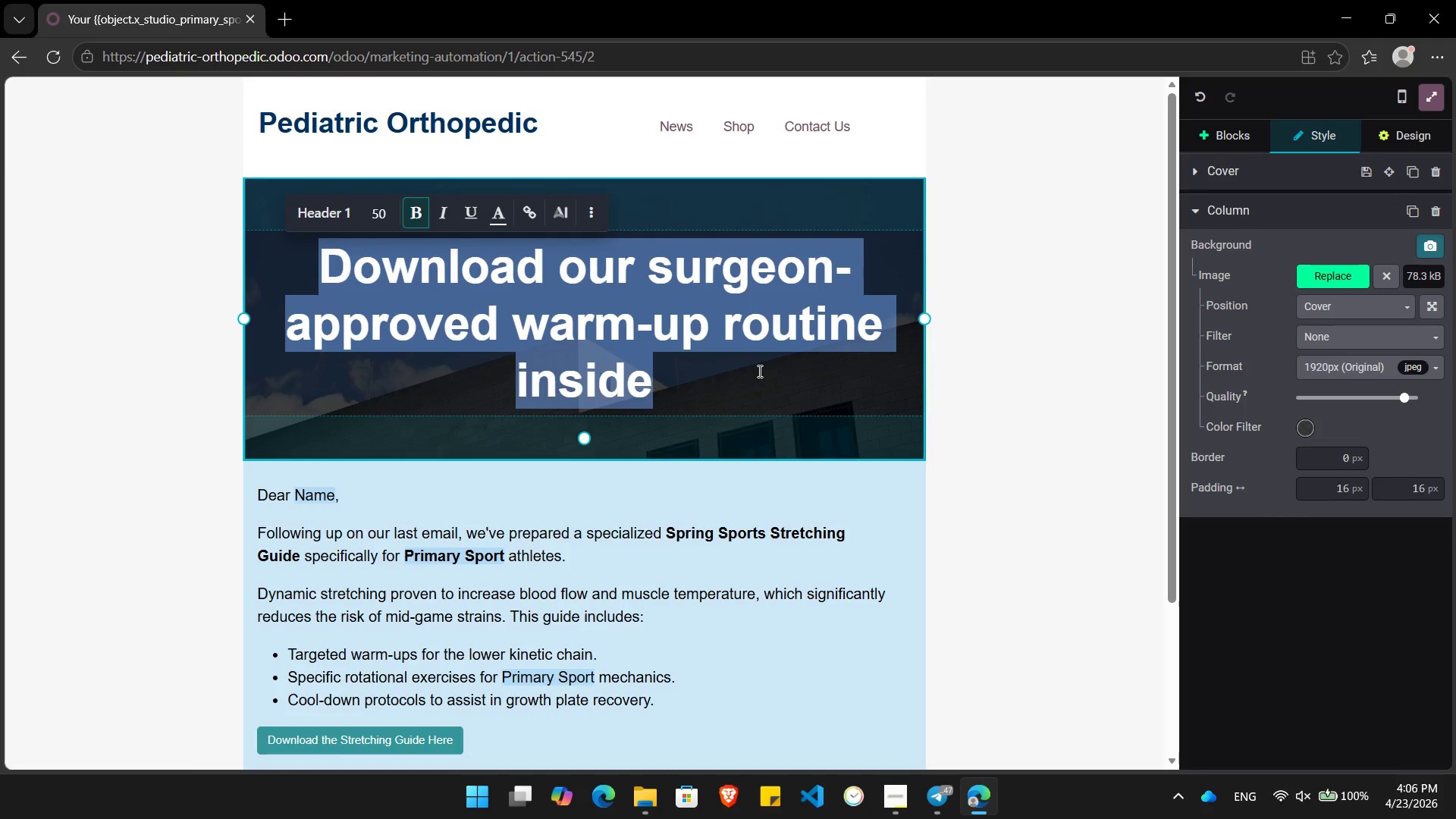 
left_click([1085, 517])
 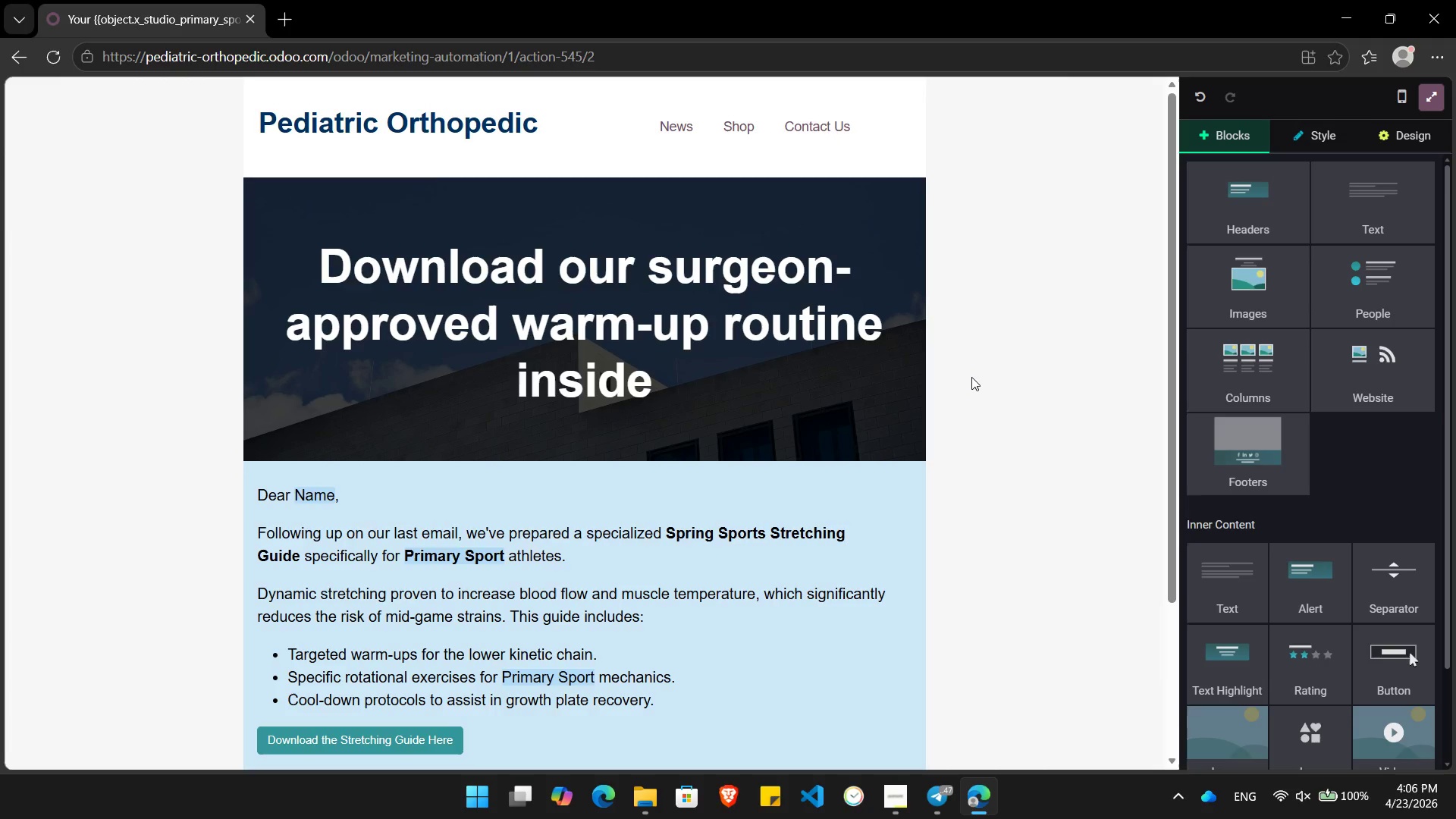 
wait(23.77)
 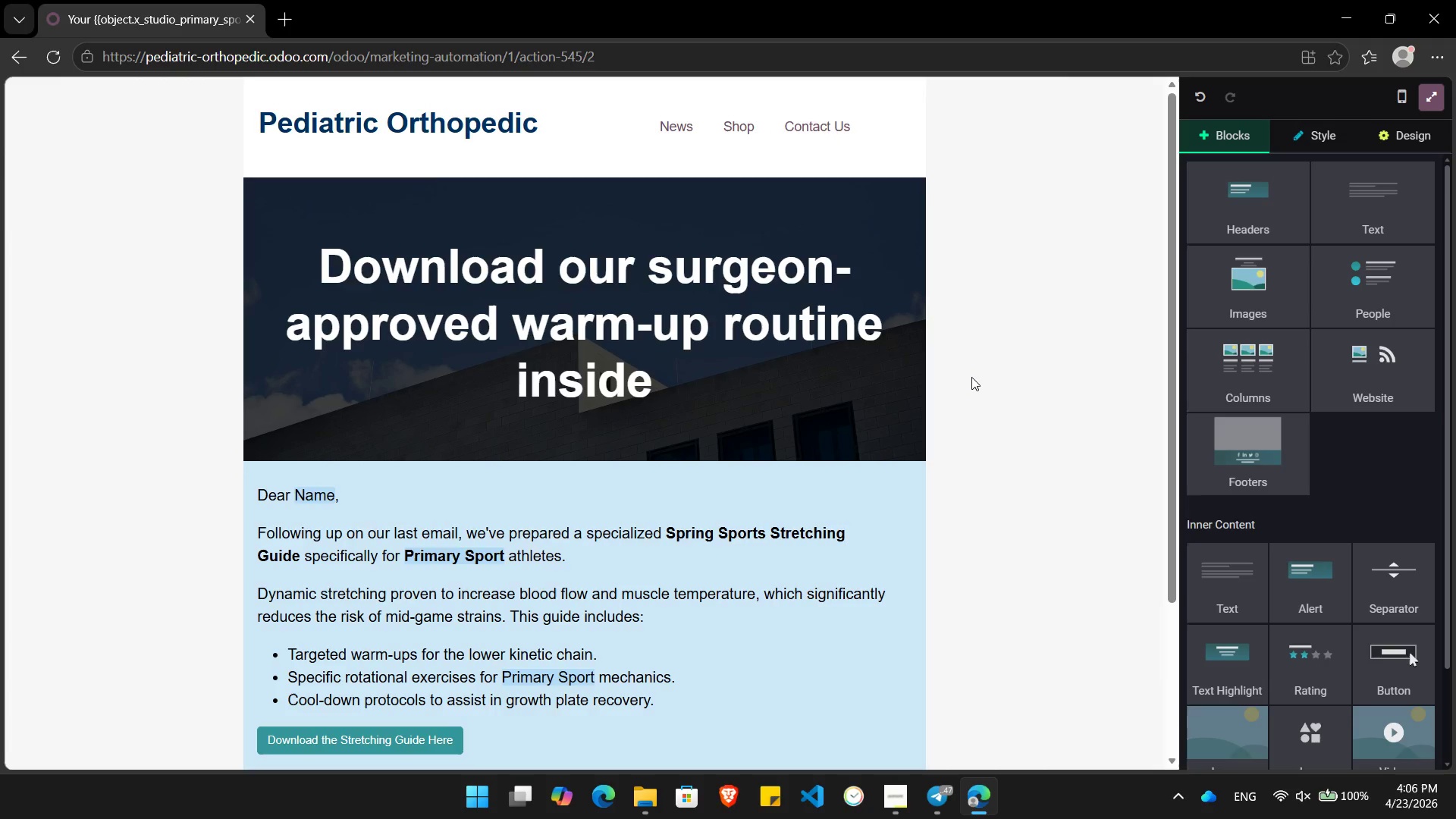 
left_click([1429, 93])
 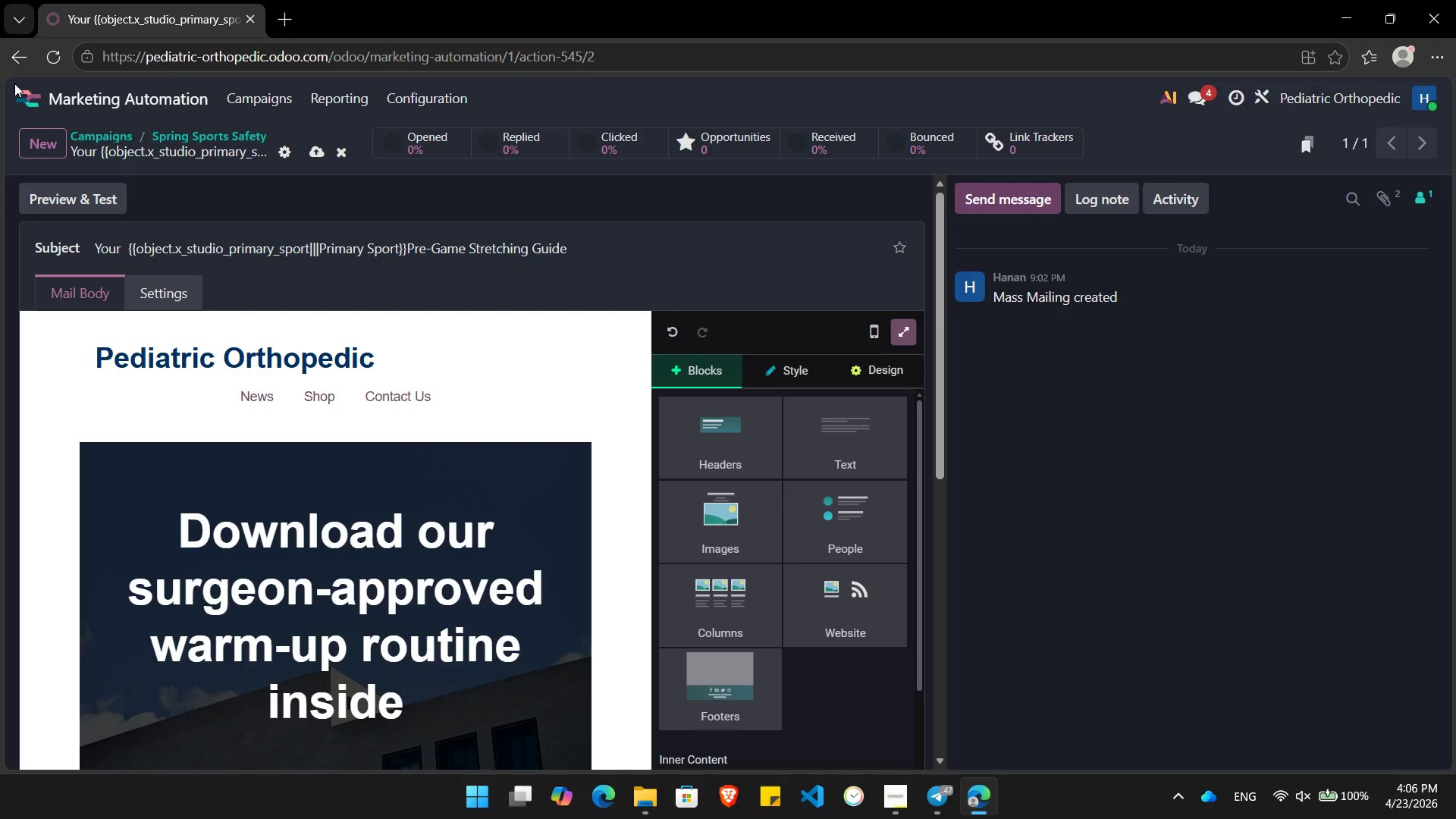 
mouse_move([26, 86])
 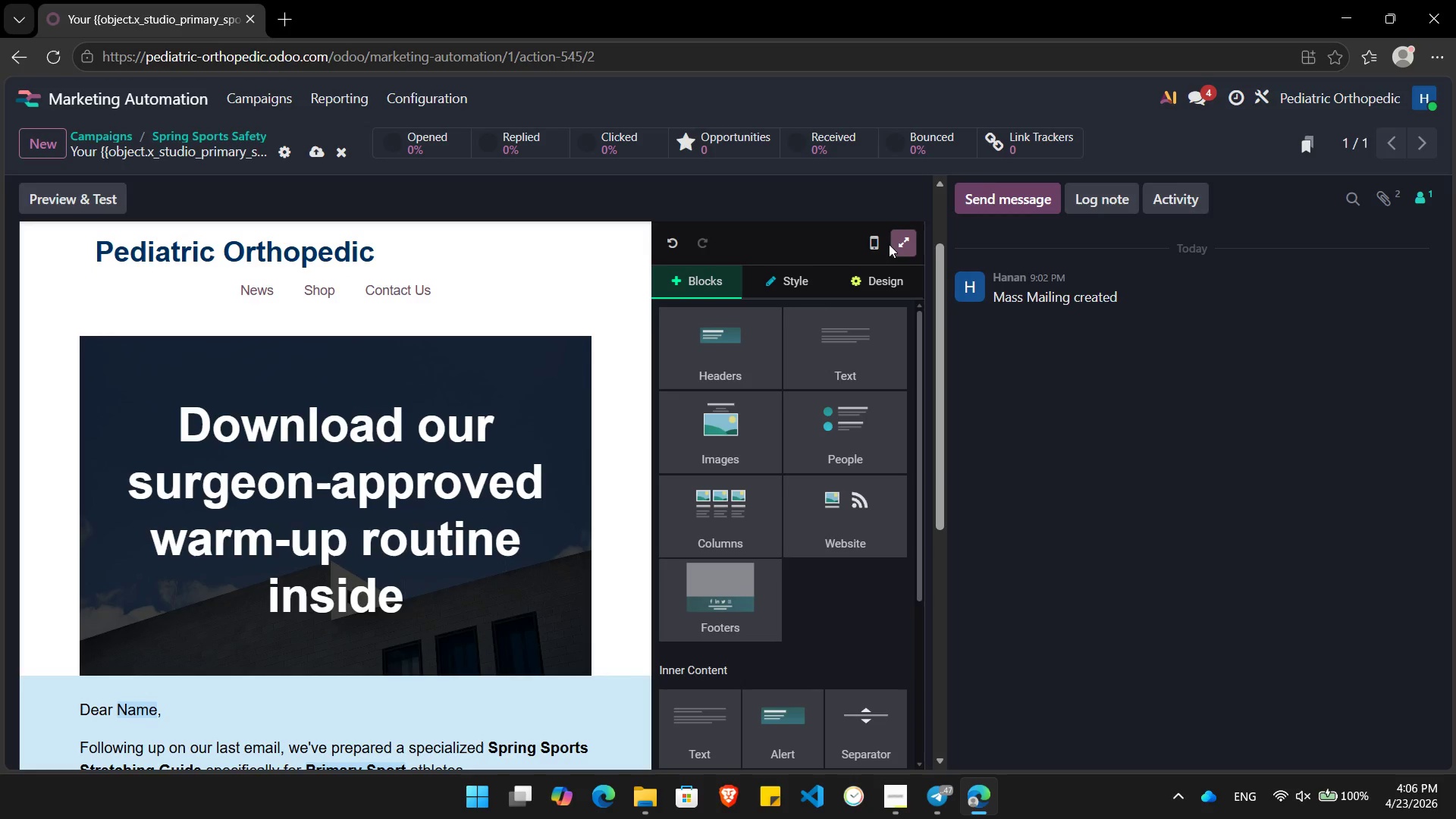 
left_click([903, 244])
 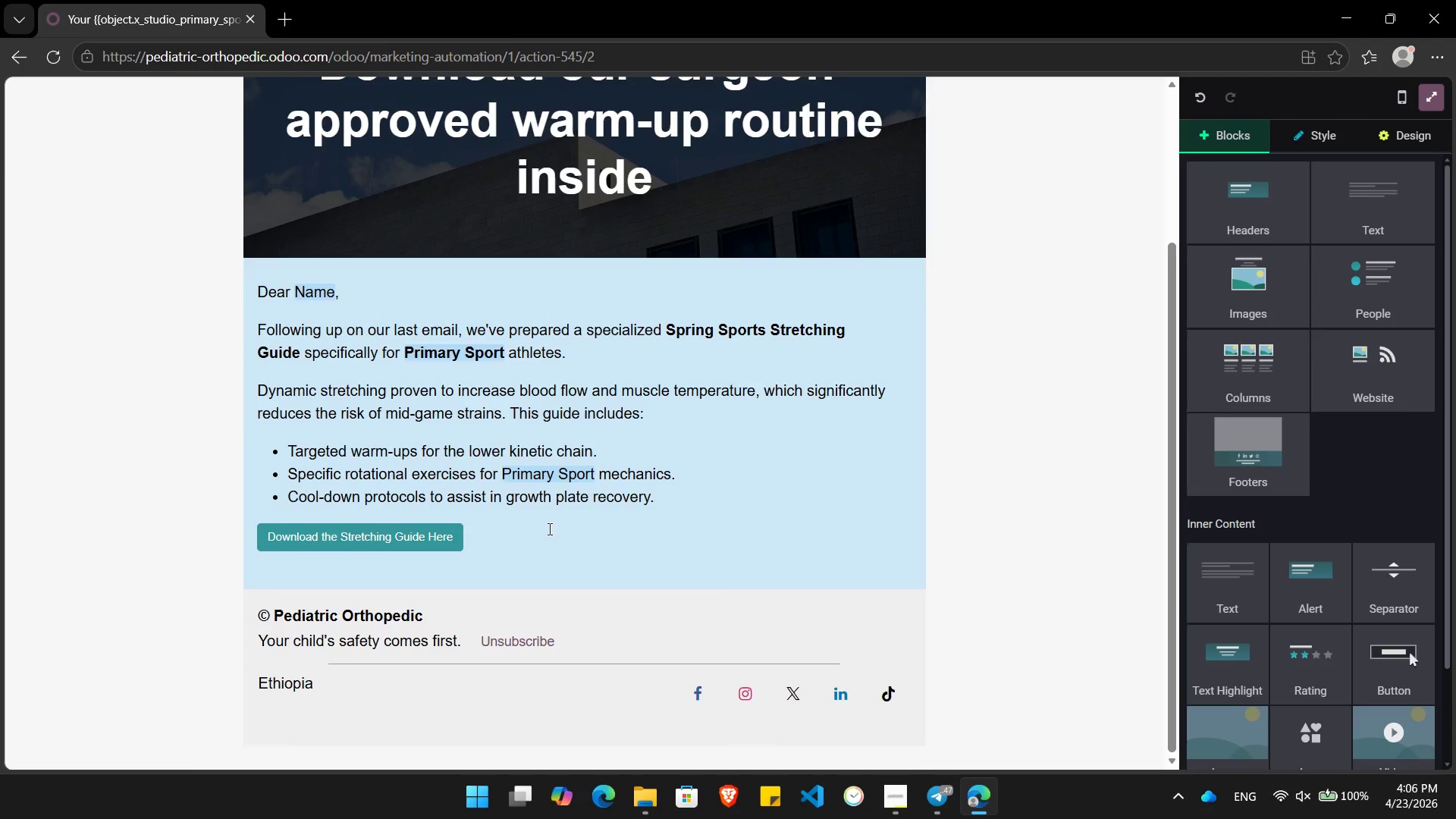 
wait(9.51)
 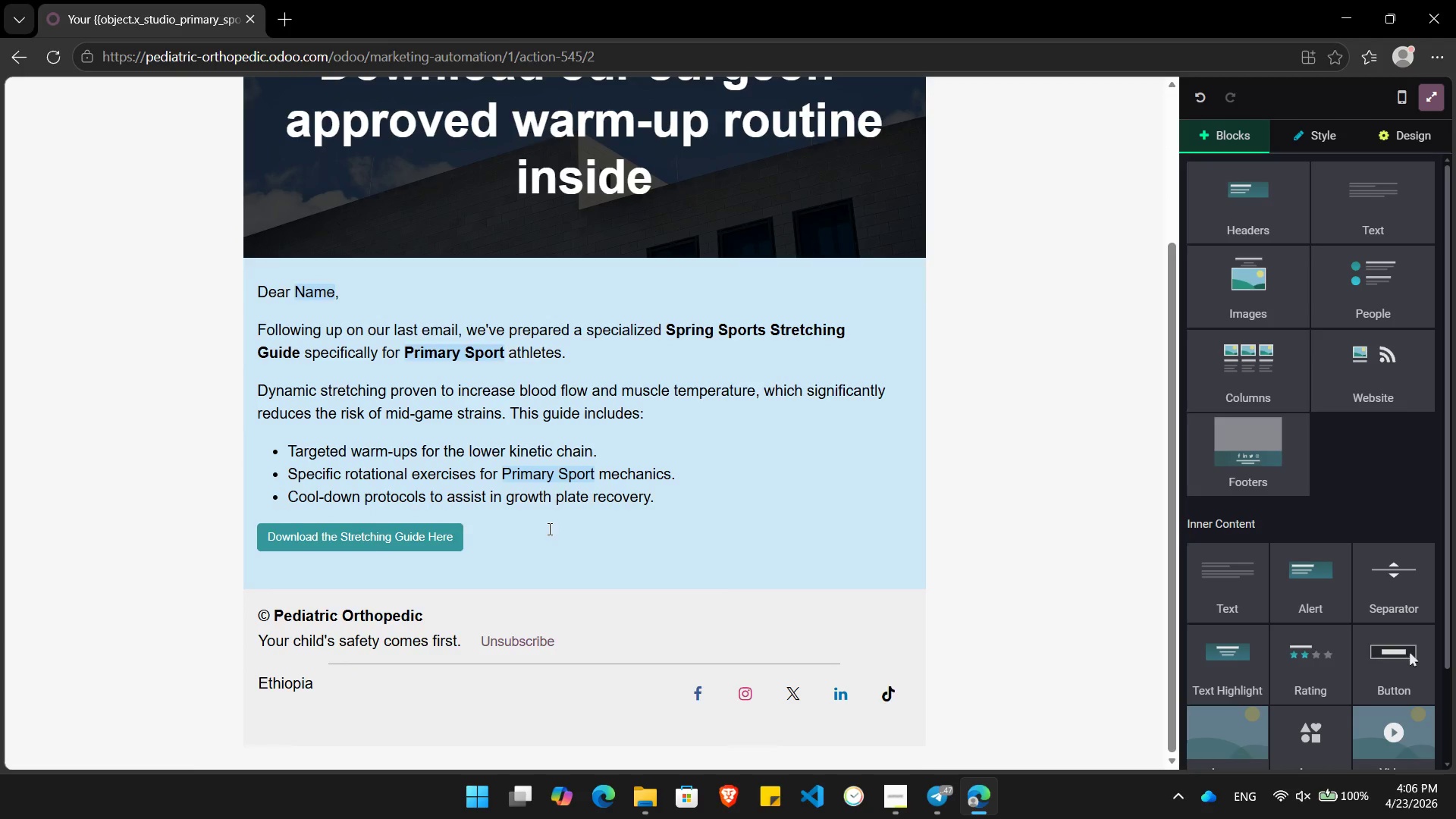 
mouse_move([865, 300])
 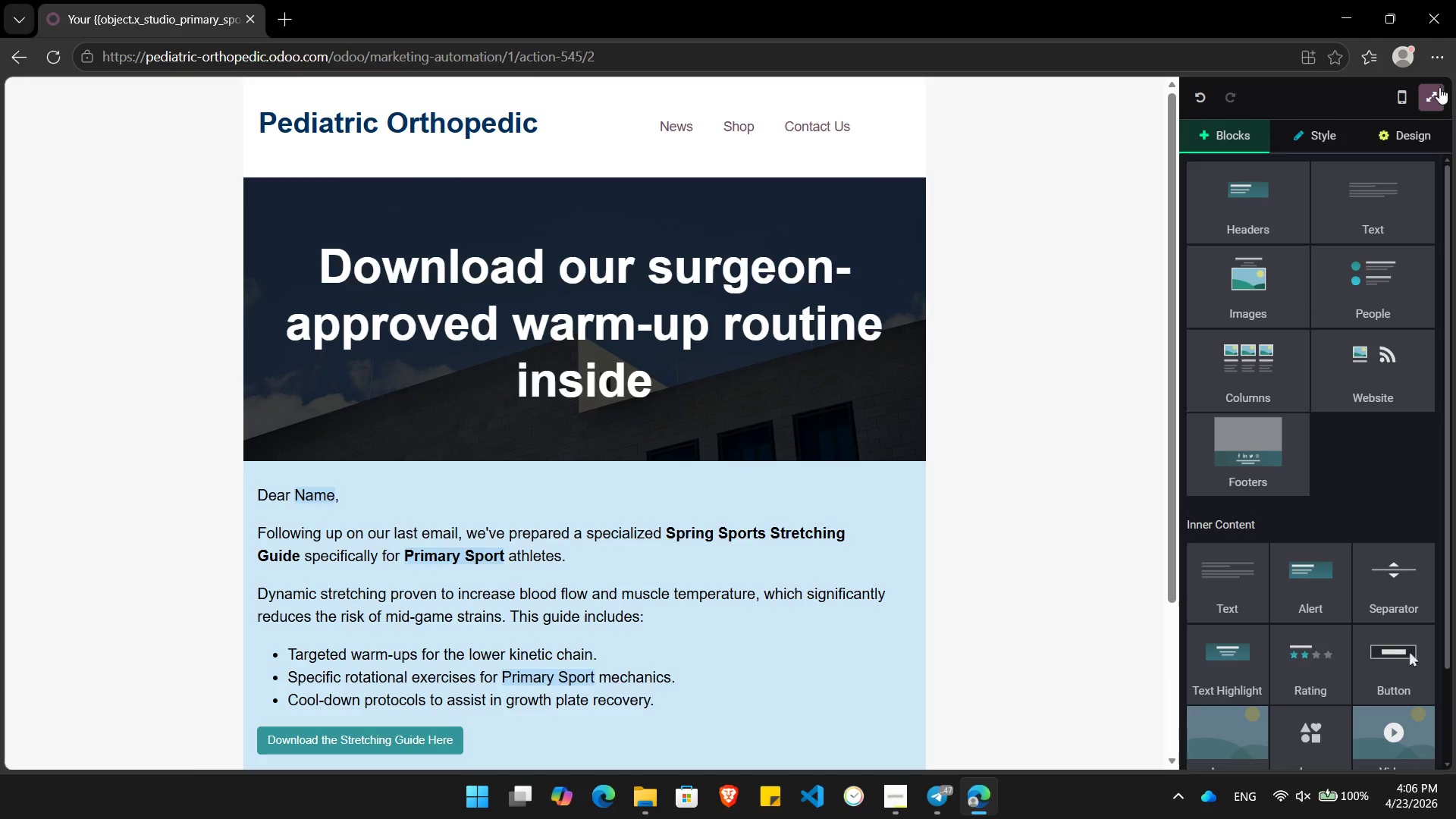 
left_click([1436, 93])
 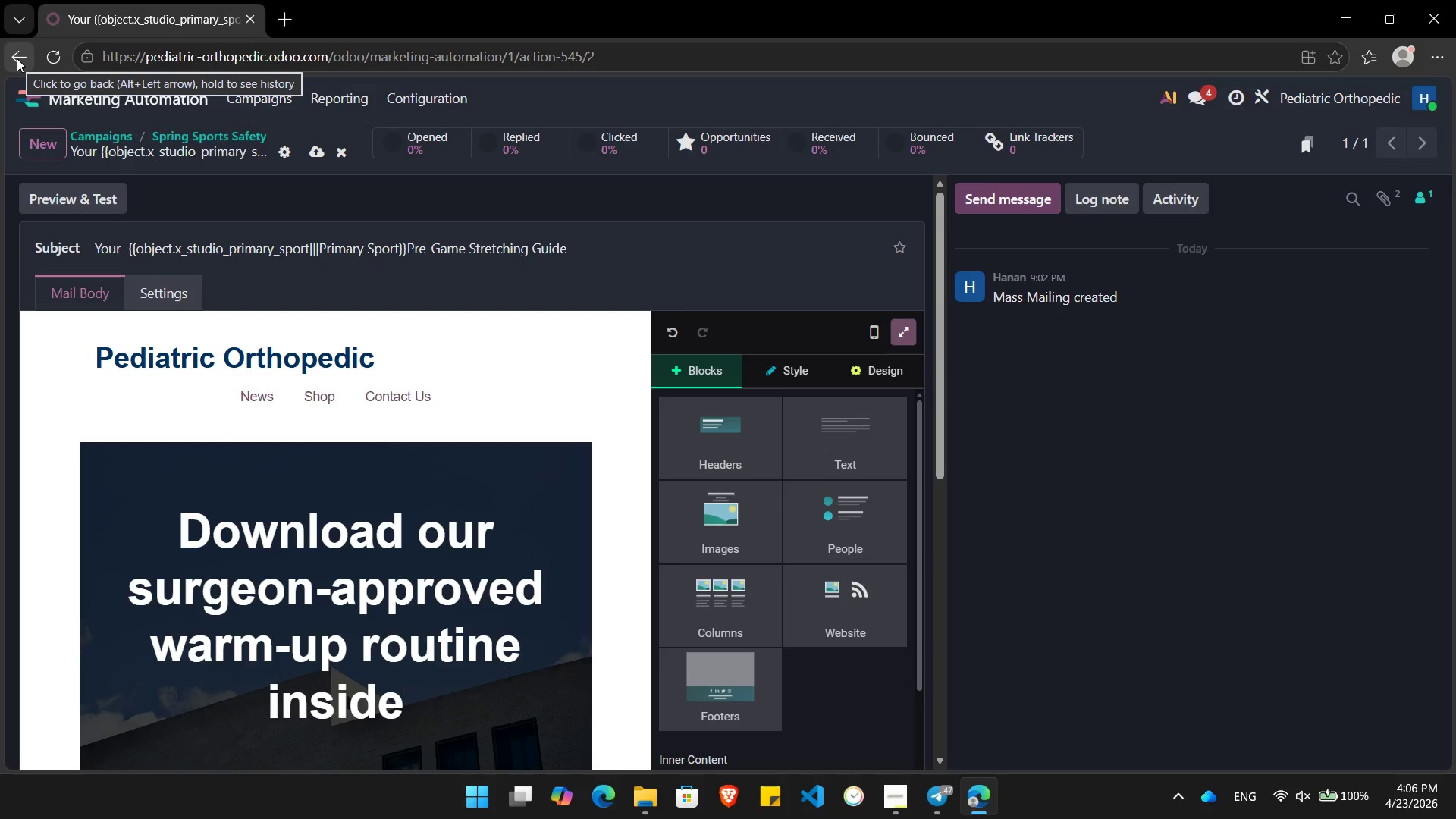 
left_click([17, 58])
 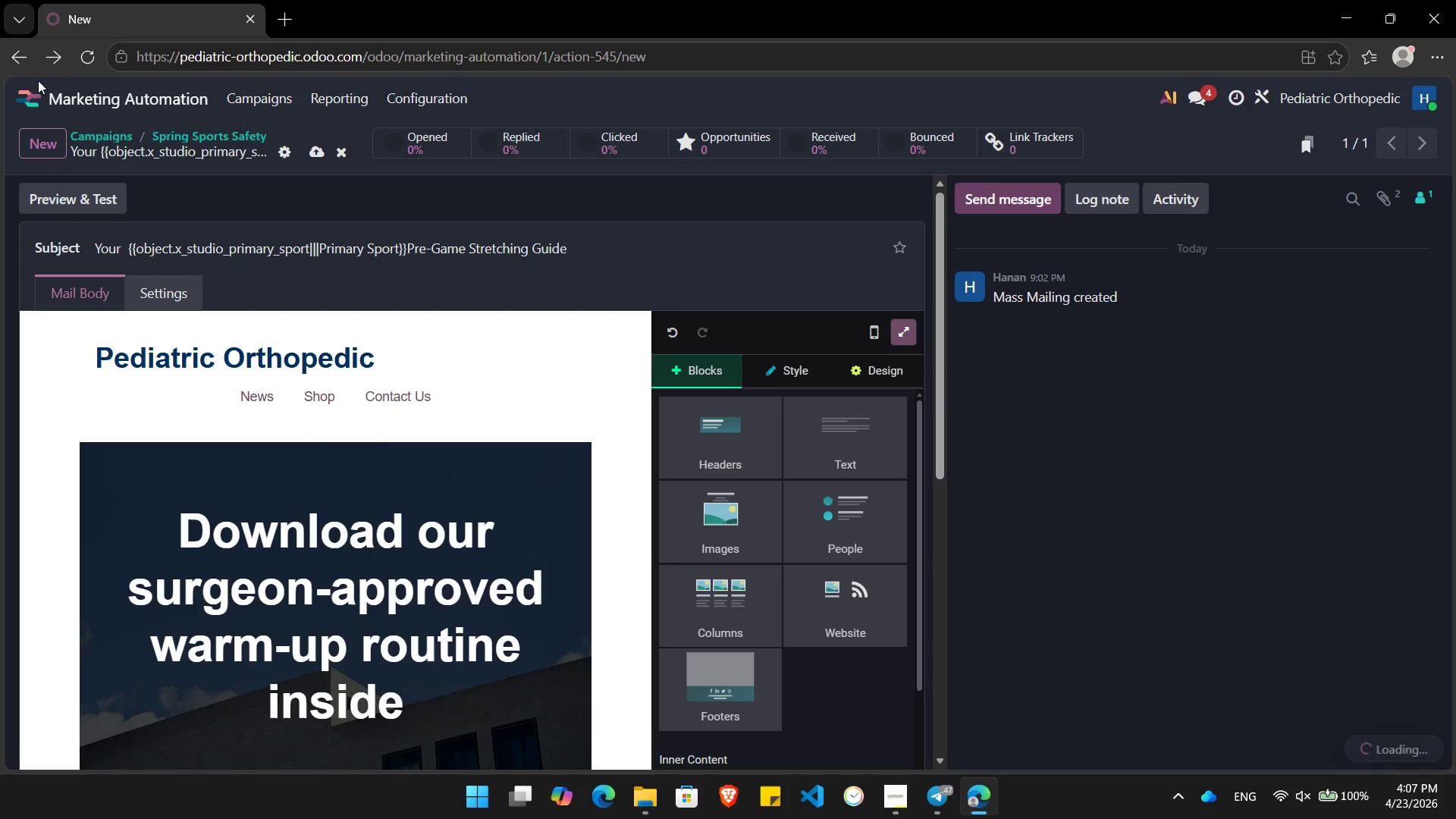 
mouse_move([221, 554])
 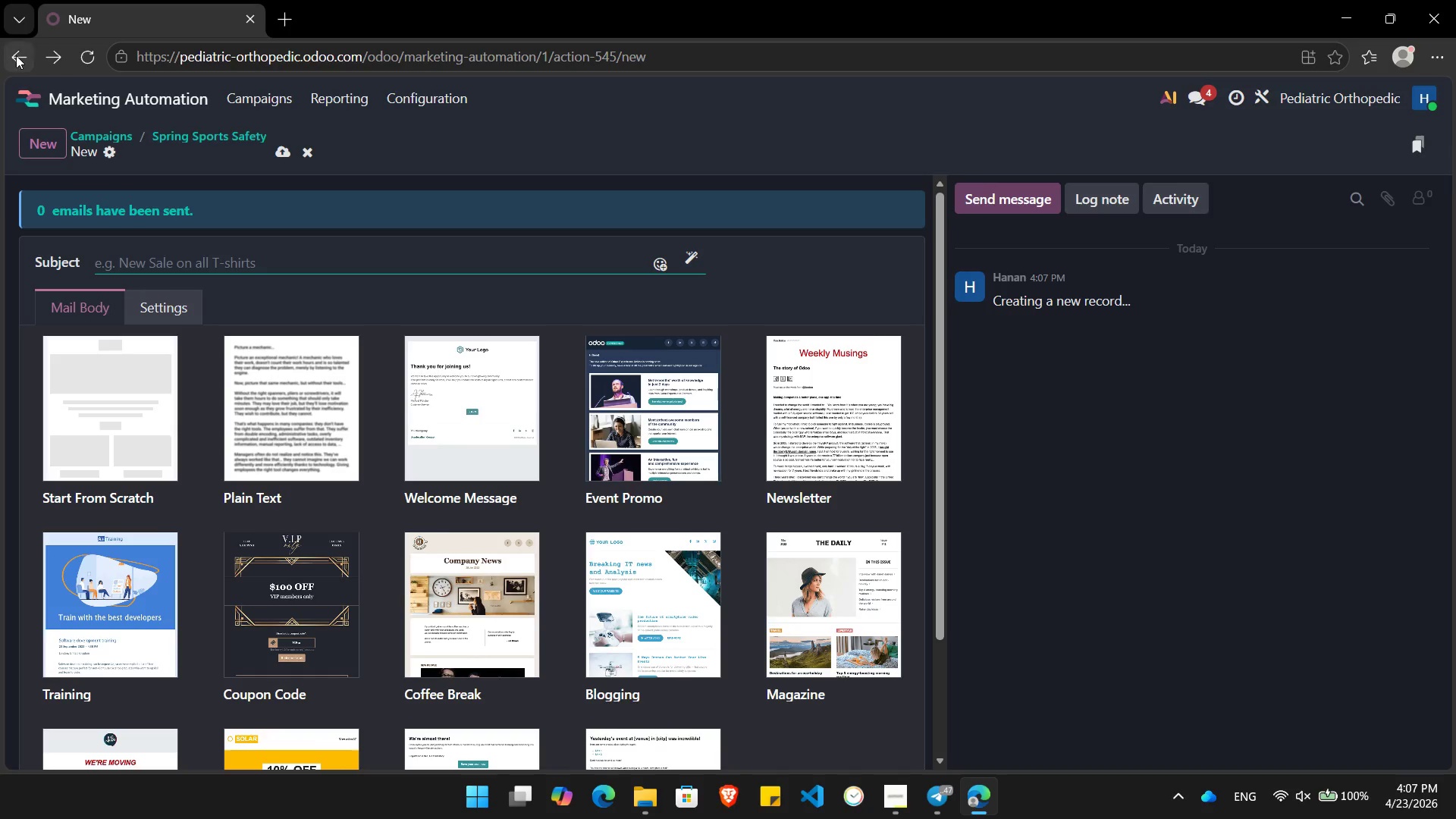 
left_click([20, 53])
 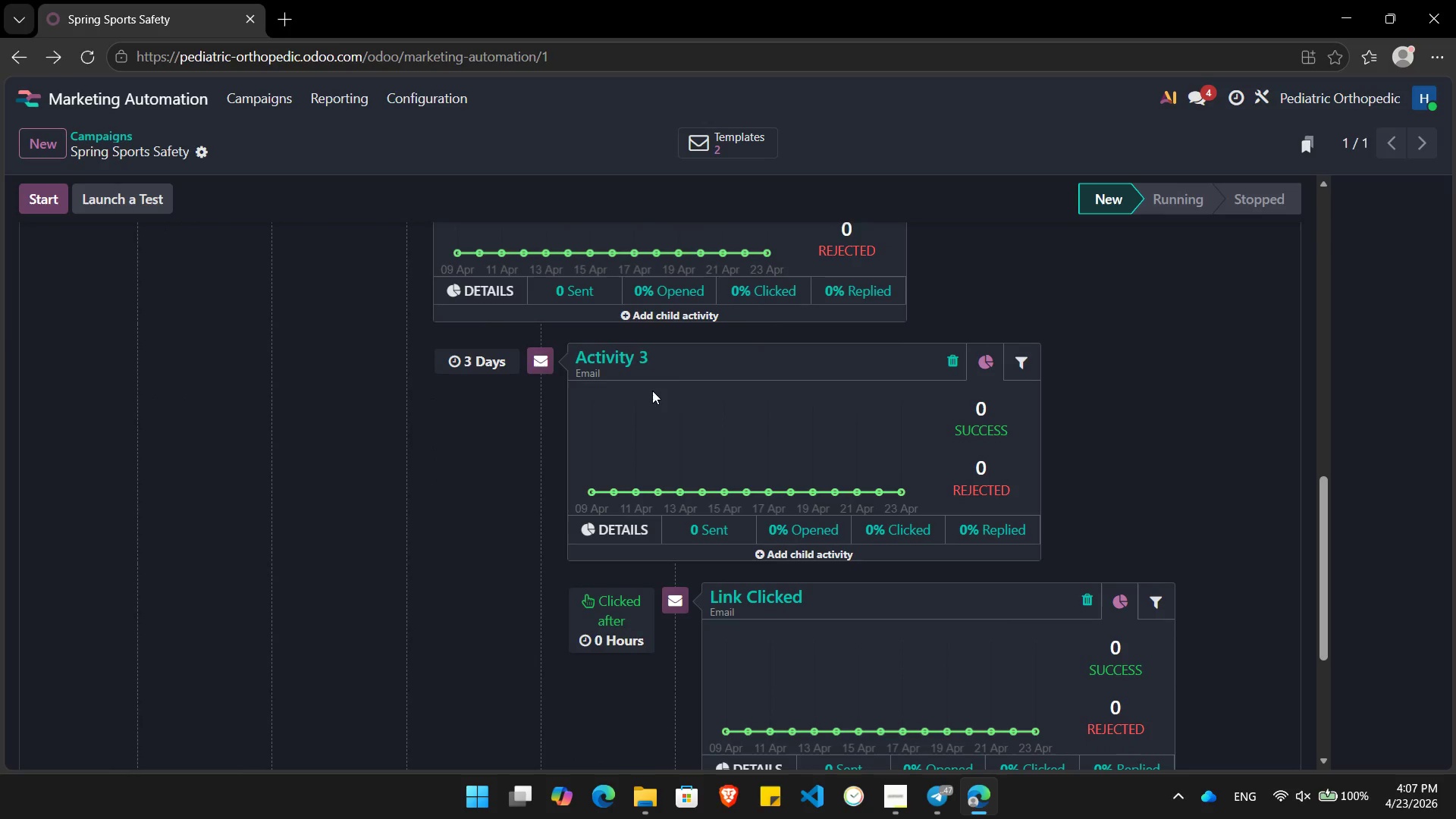 
wait(5.36)
 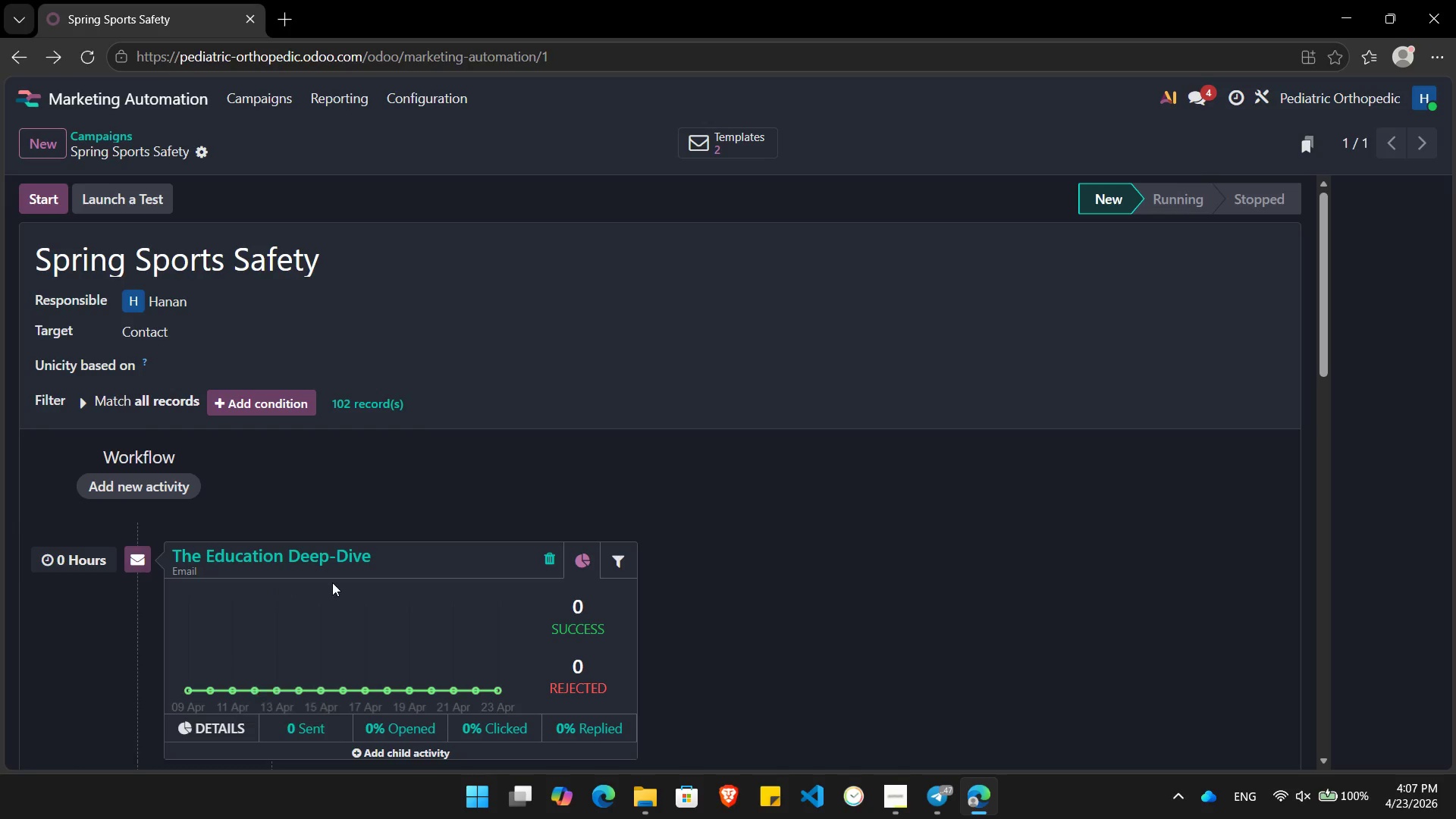 
left_click([604, 354])
 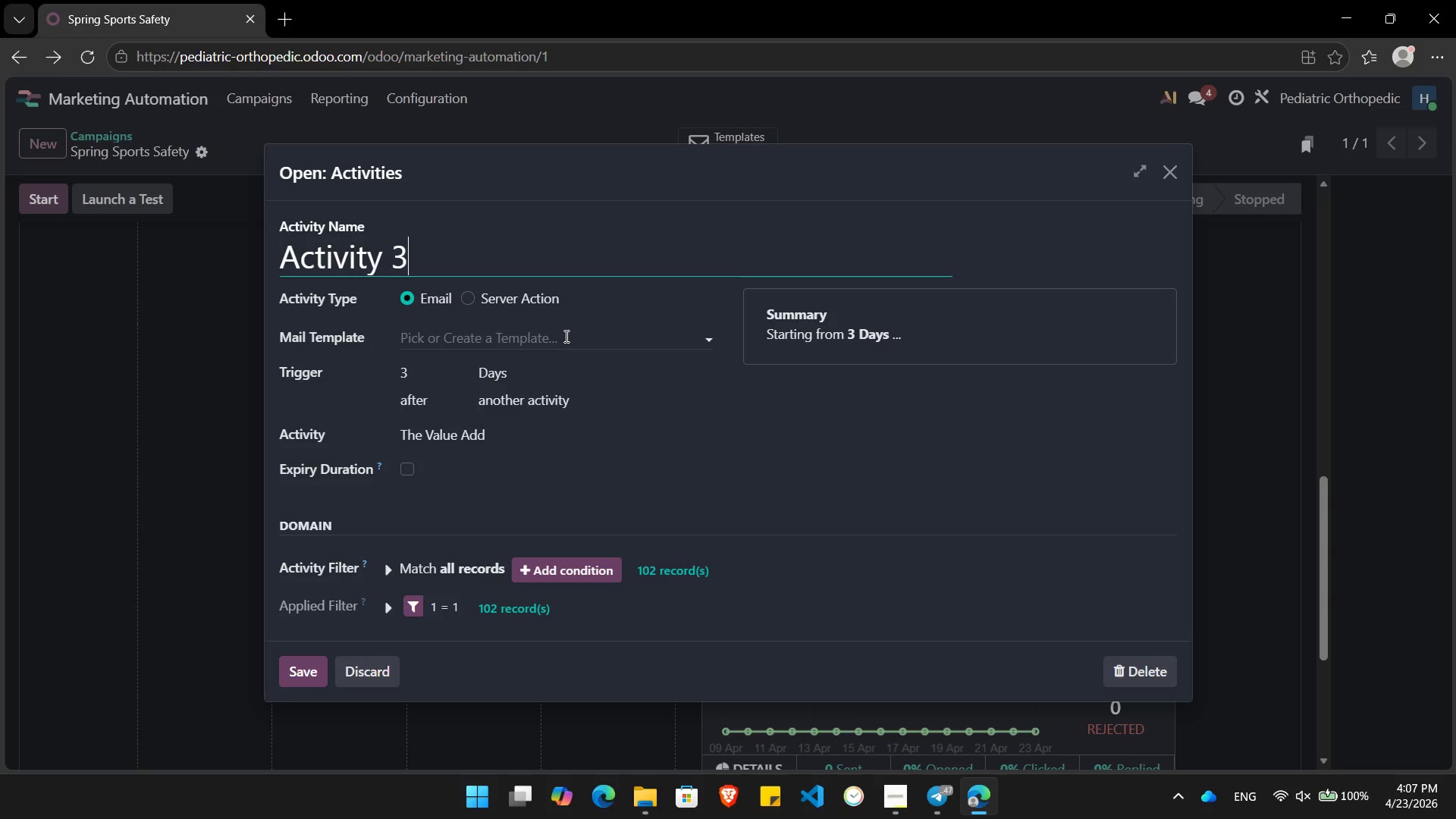 
wait(9.91)
 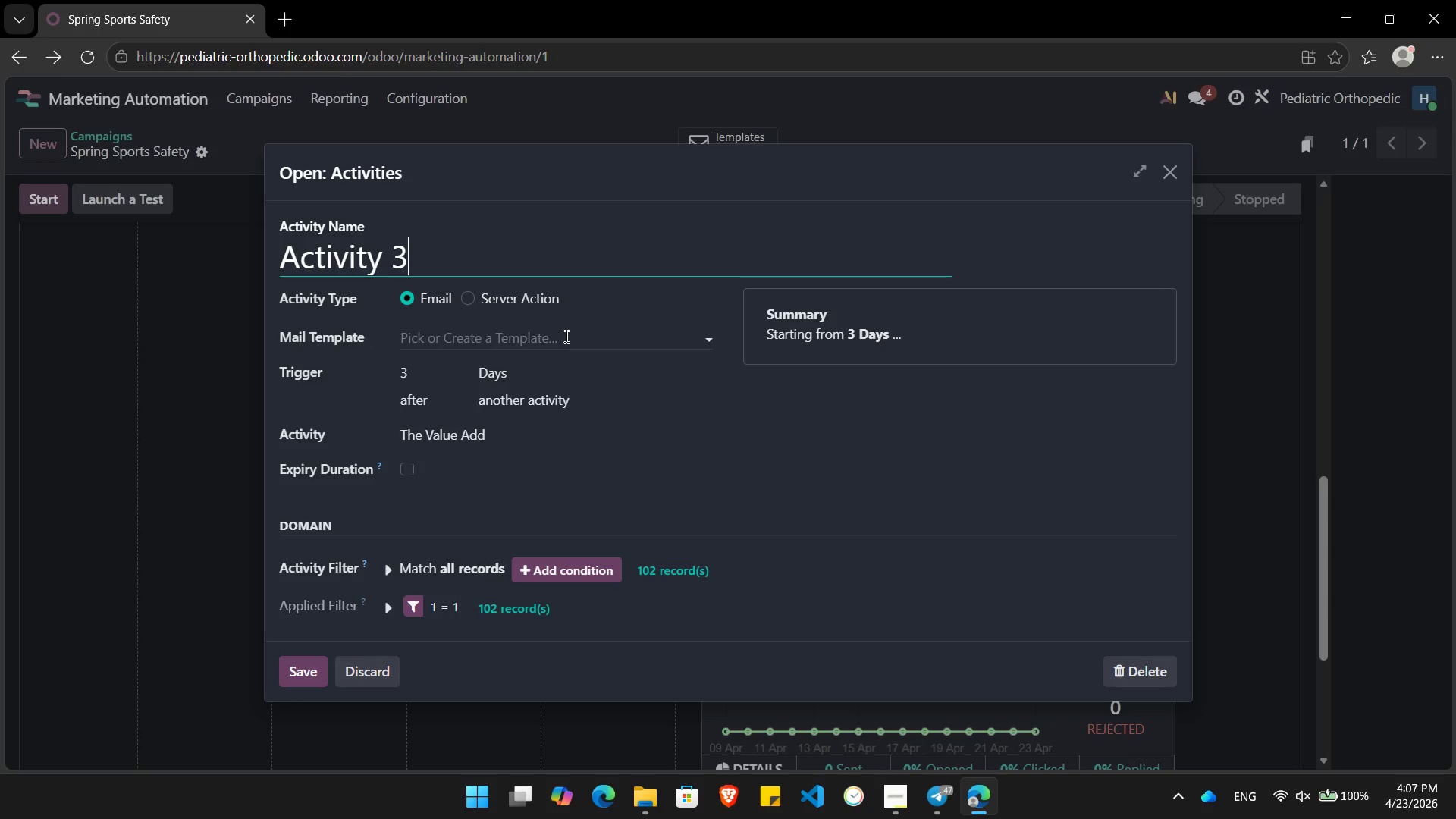 
left_click([565, 336])
 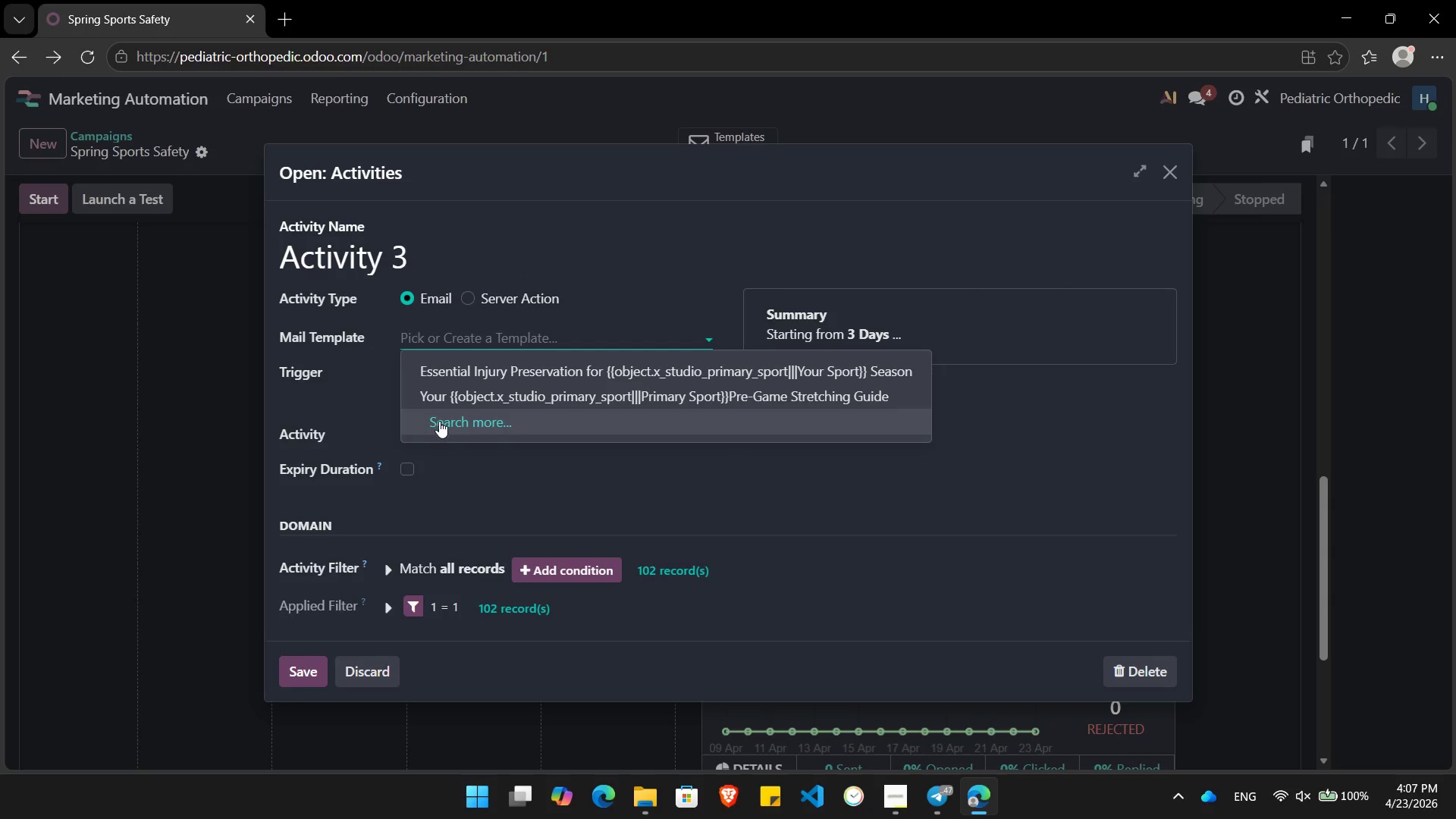 
left_click([441, 423])
 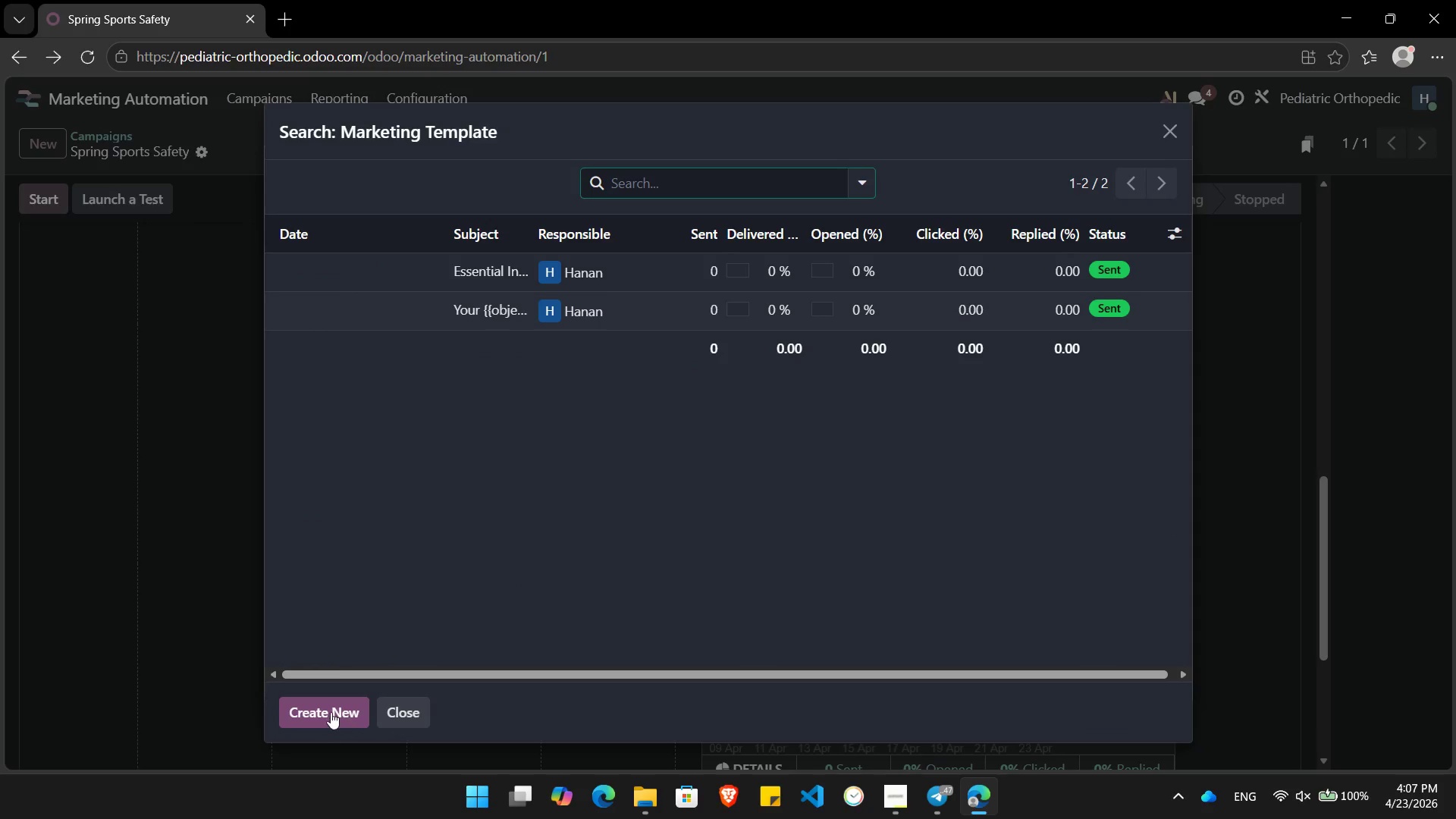 
left_click([324, 711])
 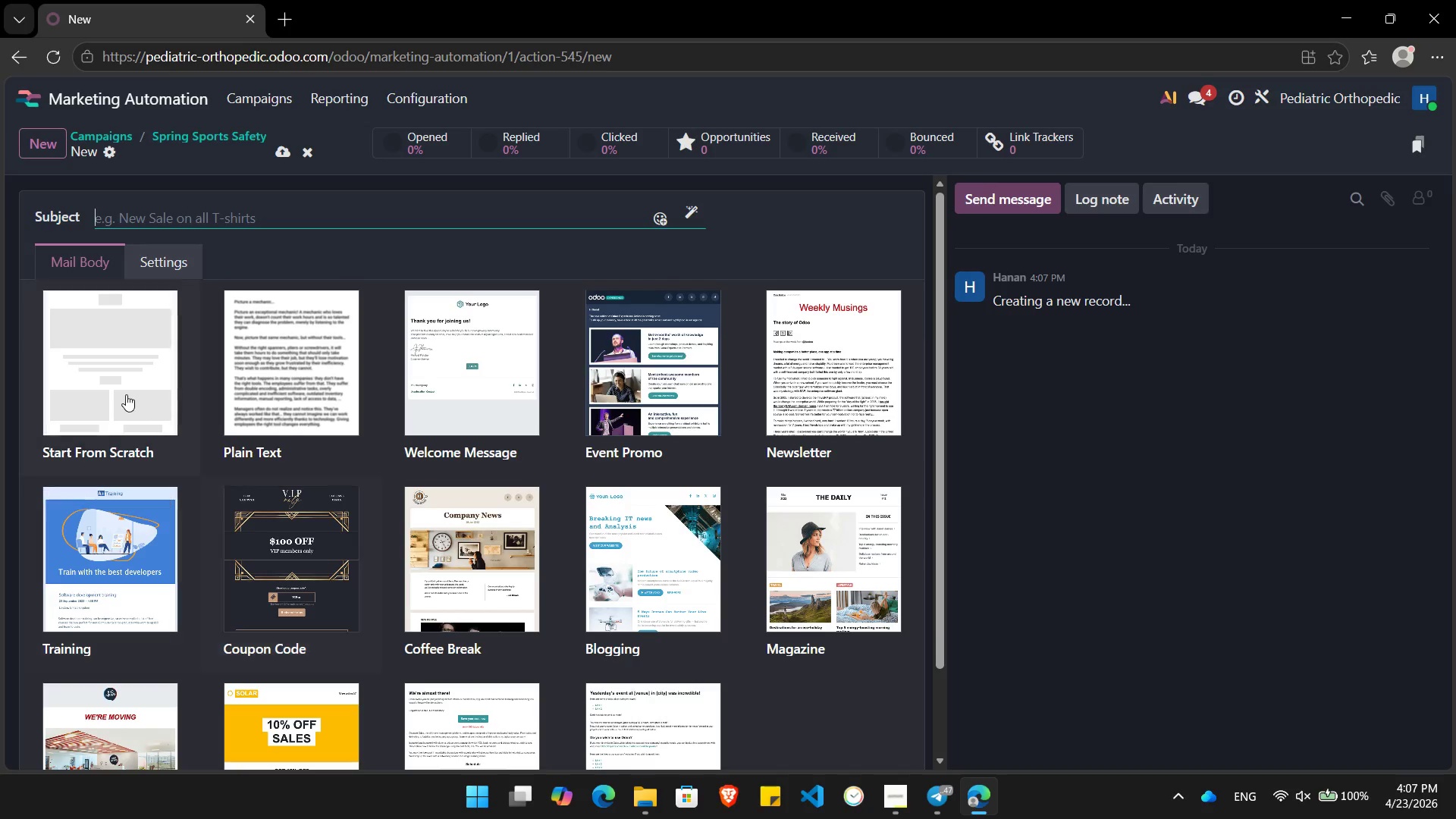 
left_click([126, 394])
 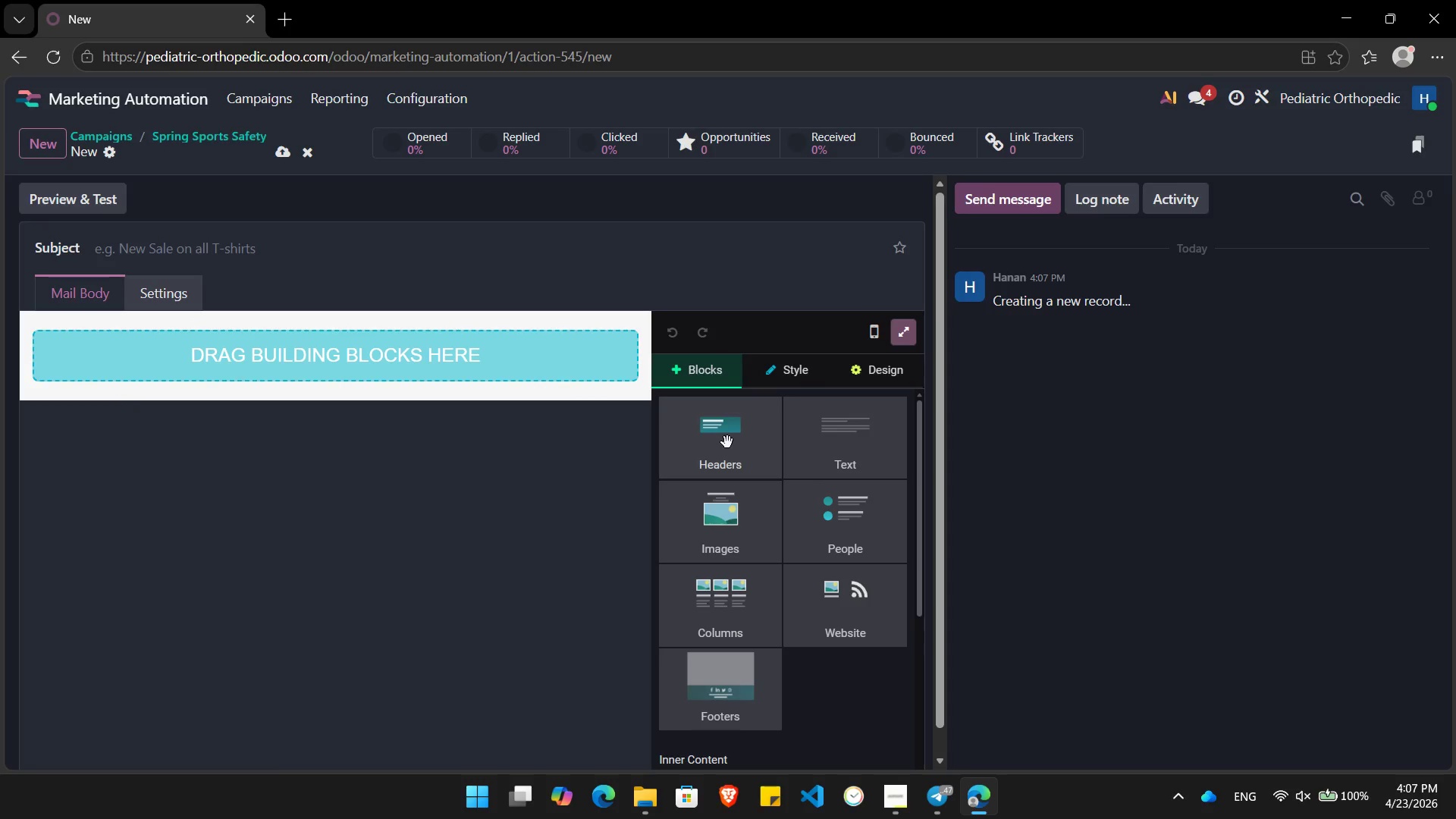 
left_click_drag(start_coordinate=[726, 440], to_coordinate=[360, 378])
 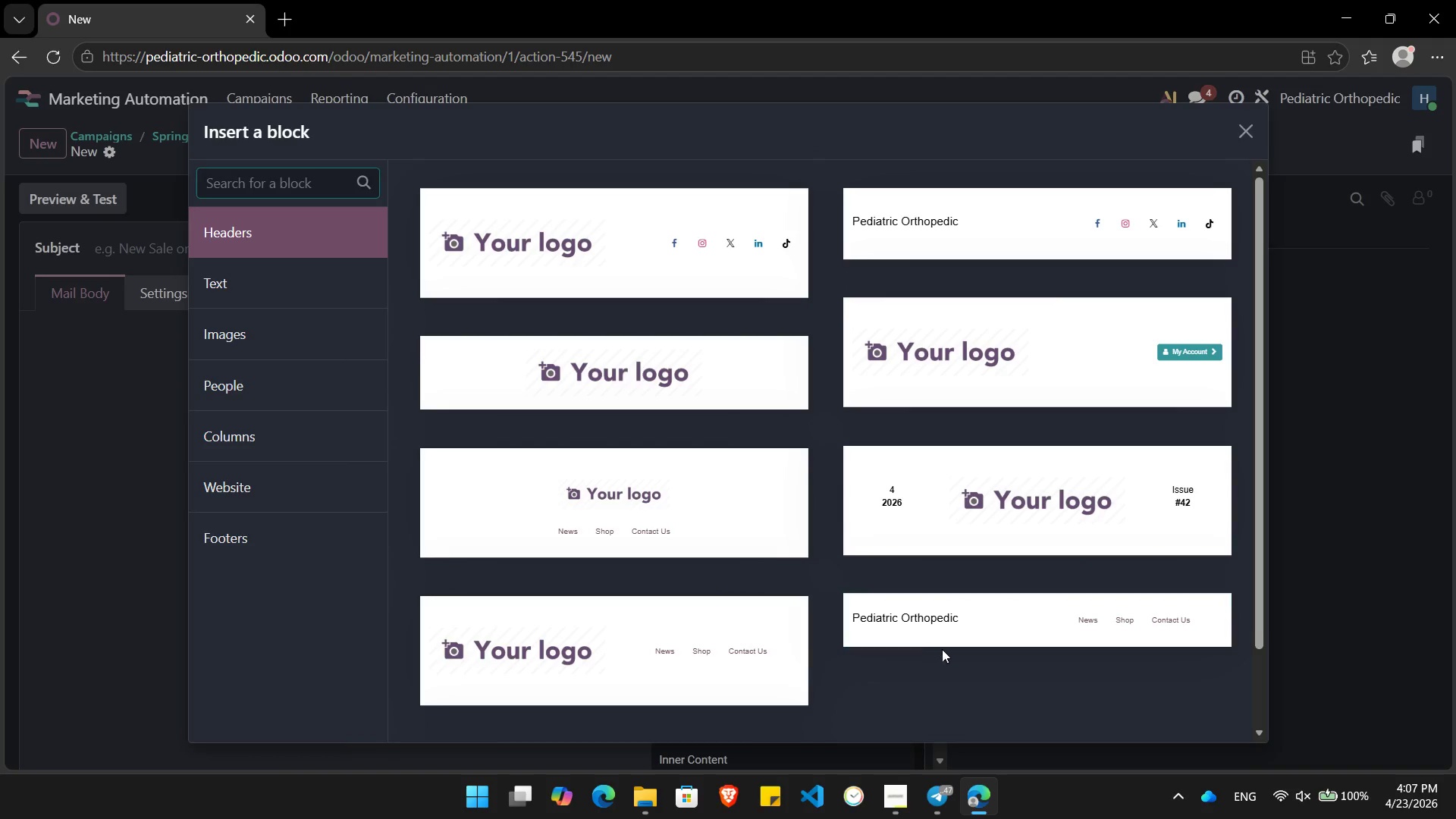 
left_click([977, 630])
 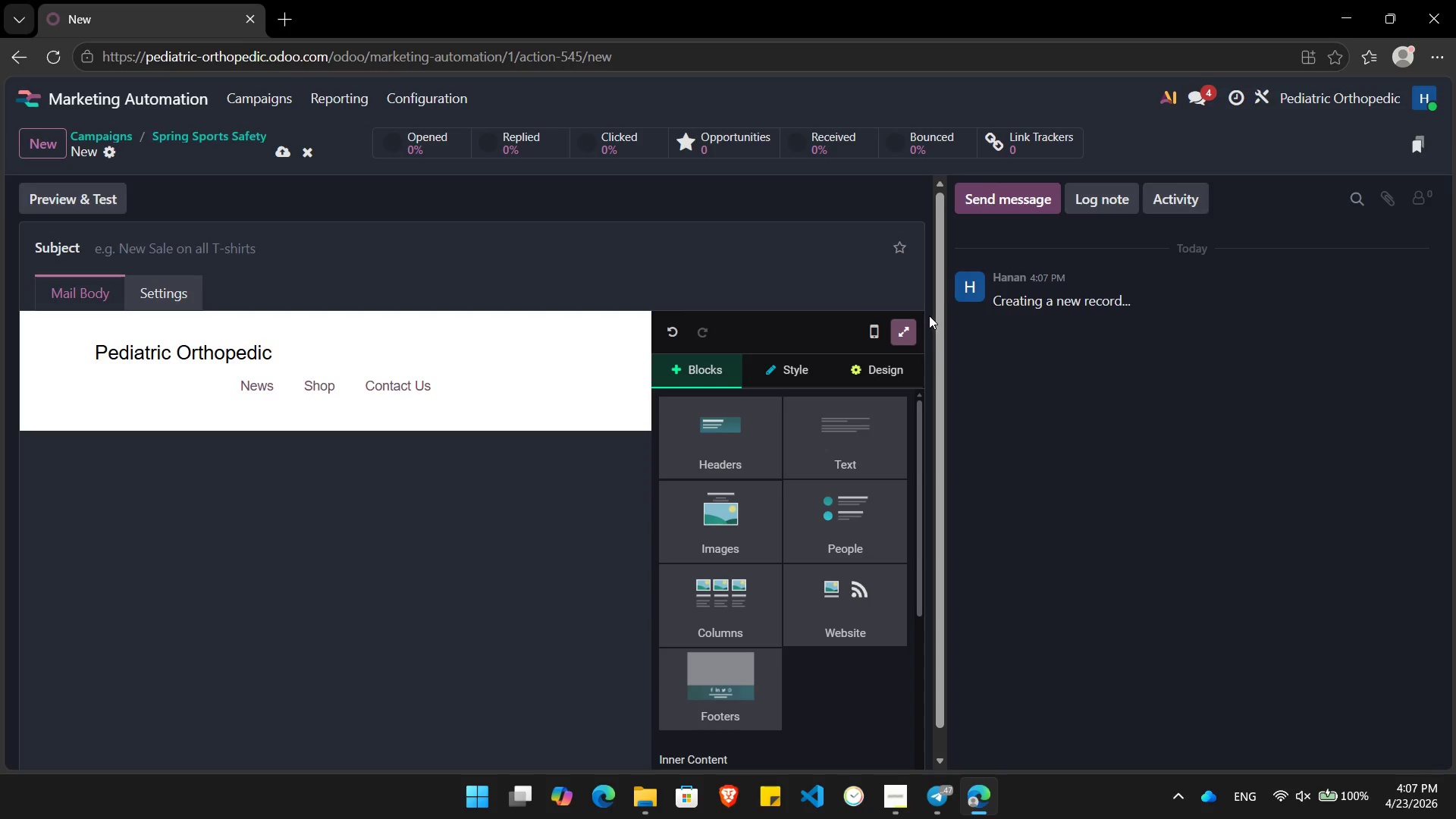 
left_click([909, 337])
 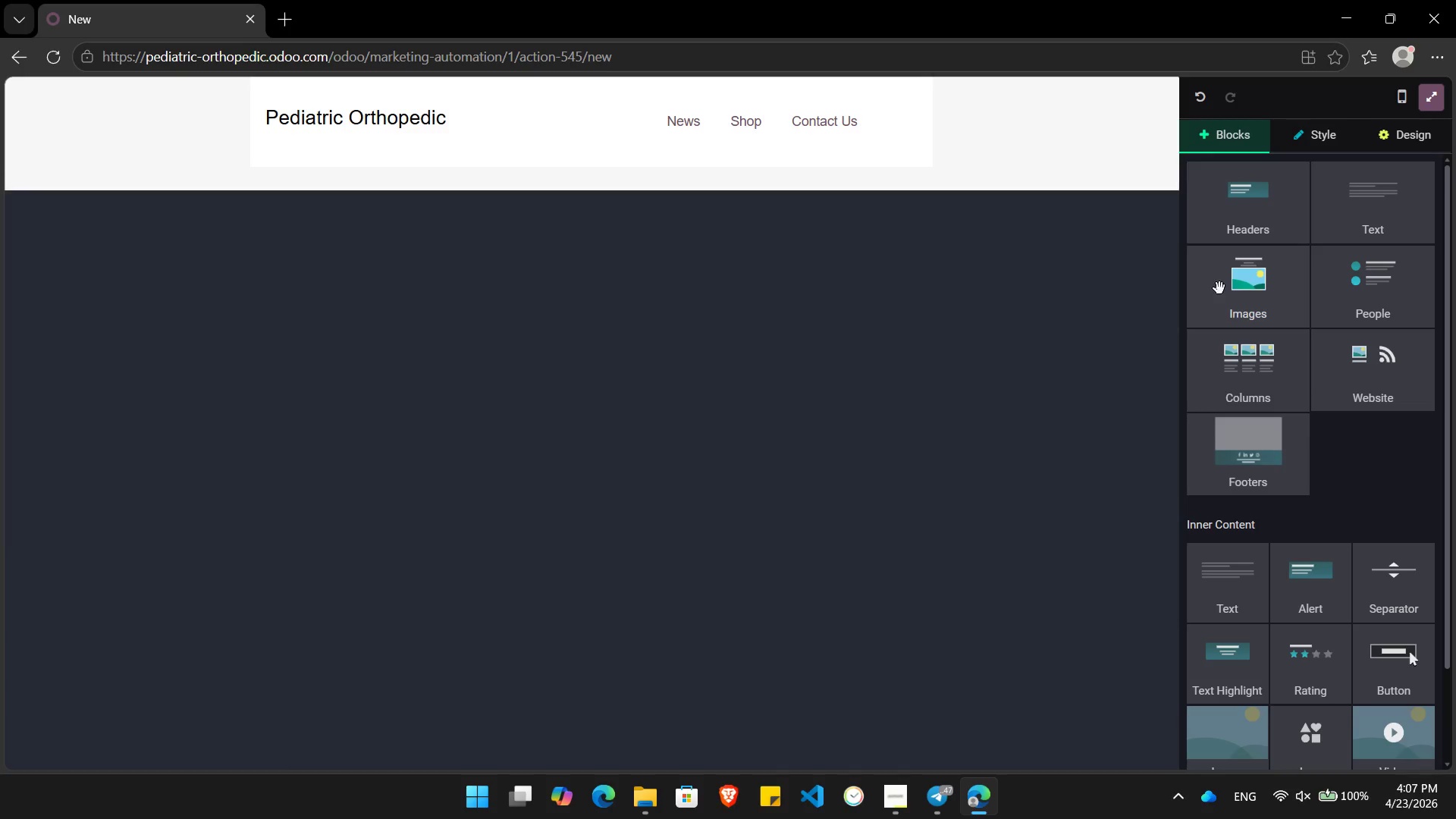 
left_click_drag(start_coordinate=[1251, 295], to_coordinate=[582, 180])
 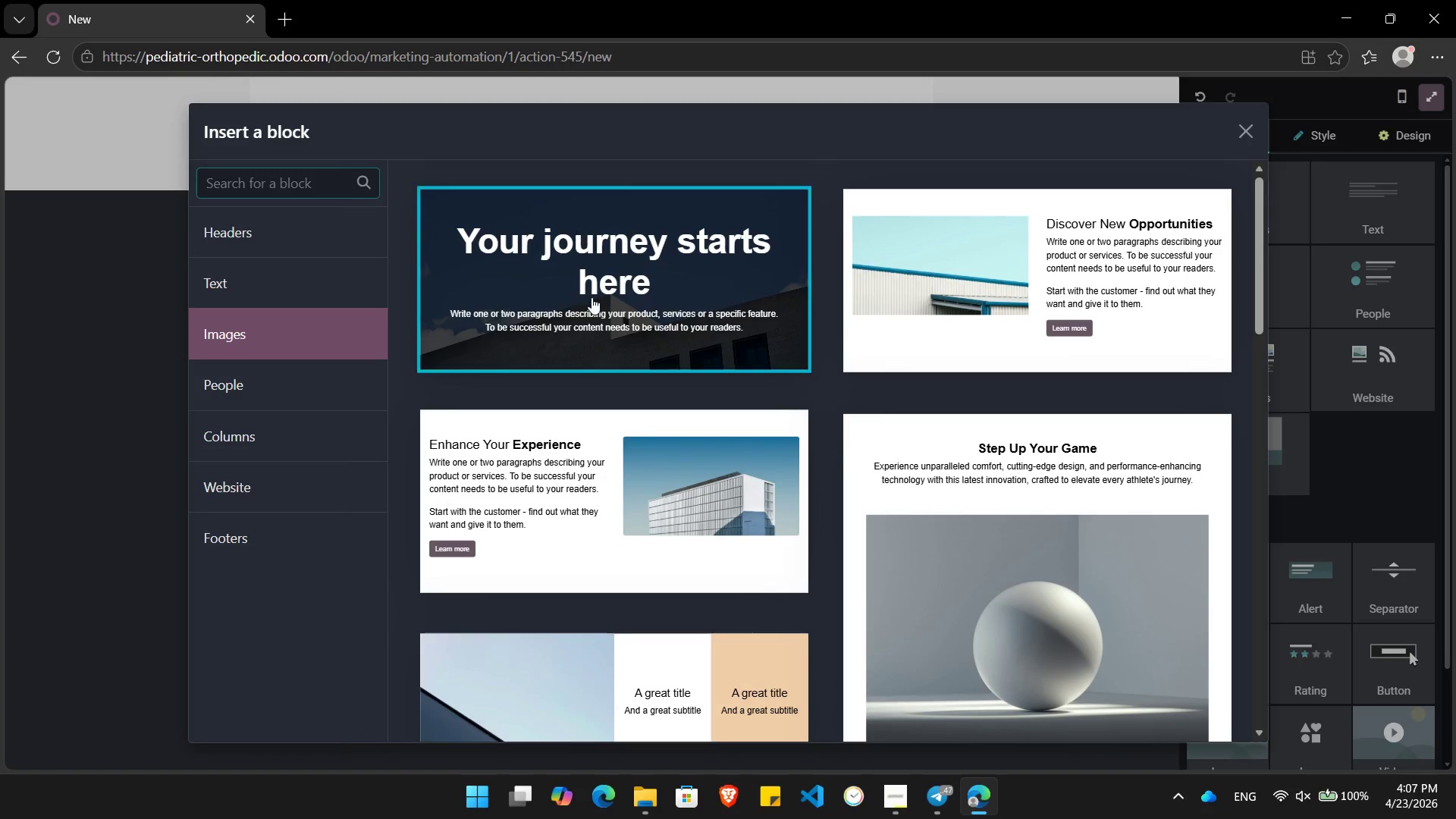 
left_click([592, 297])
 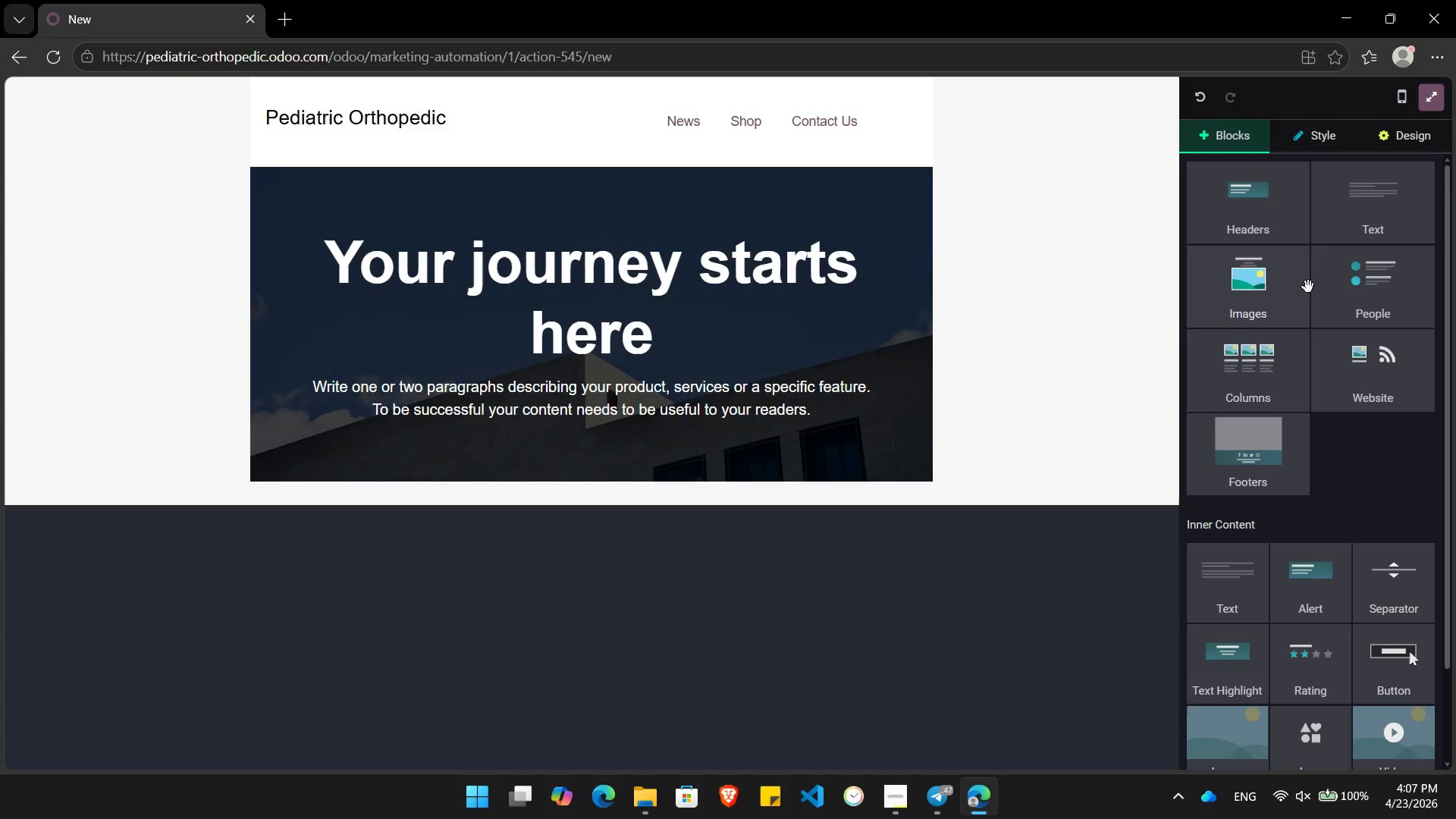 
left_click_drag(start_coordinate=[1362, 223], to_coordinate=[598, 490])
 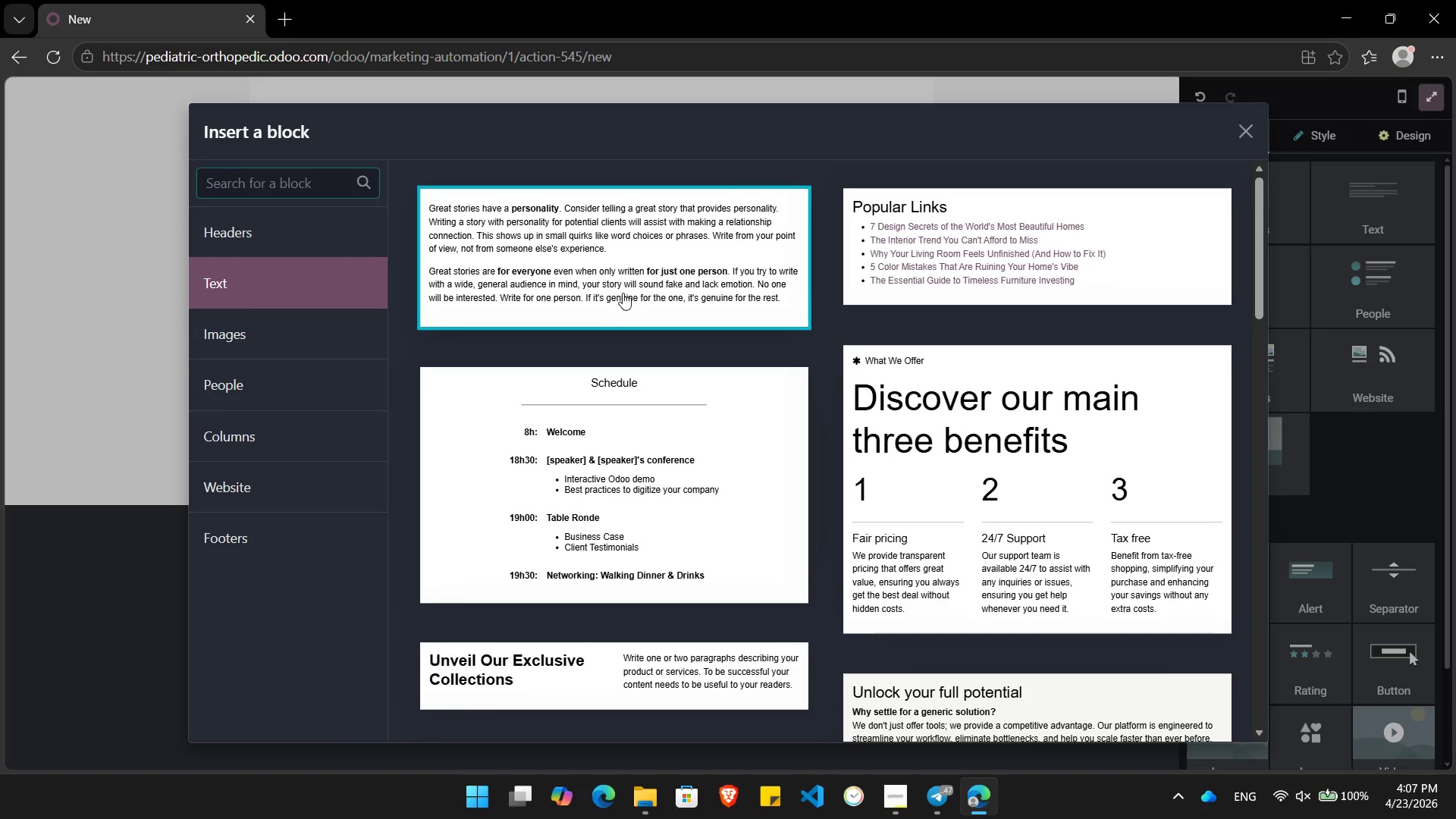 
left_click([623, 293])
 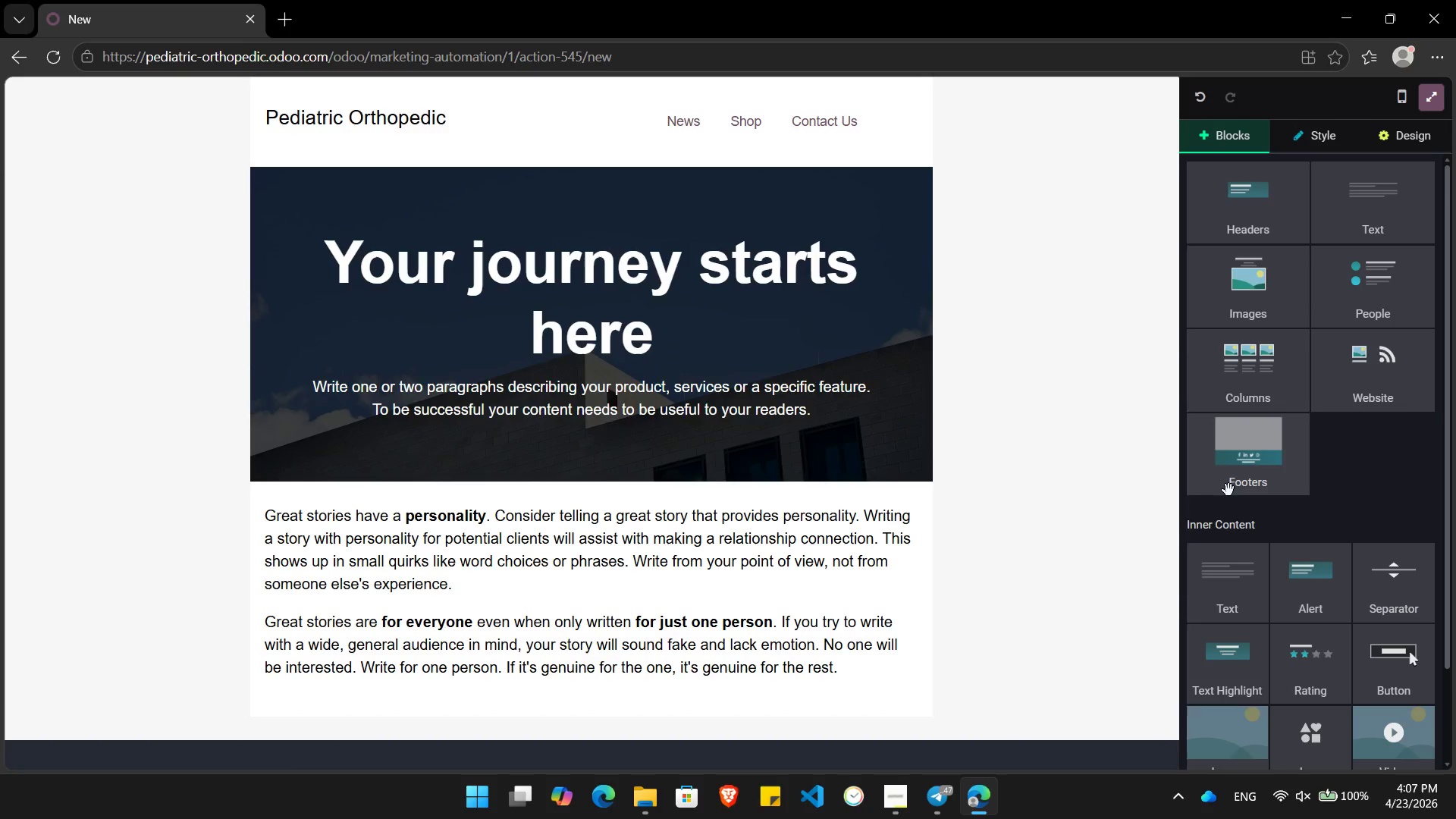 
left_click_drag(start_coordinate=[1282, 436], to_coordinate=[583, 731])
 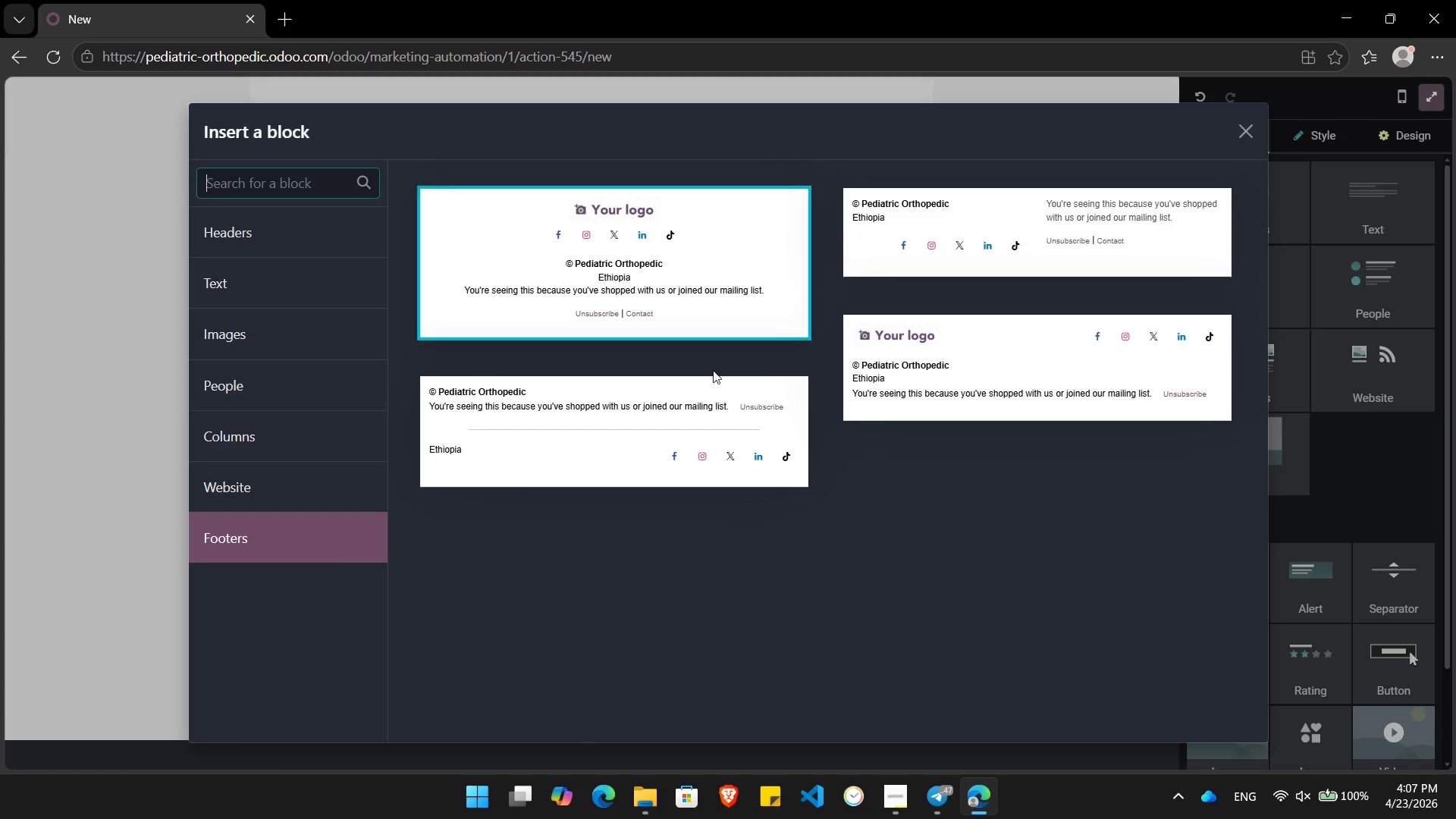 
left_click([609, 400])
 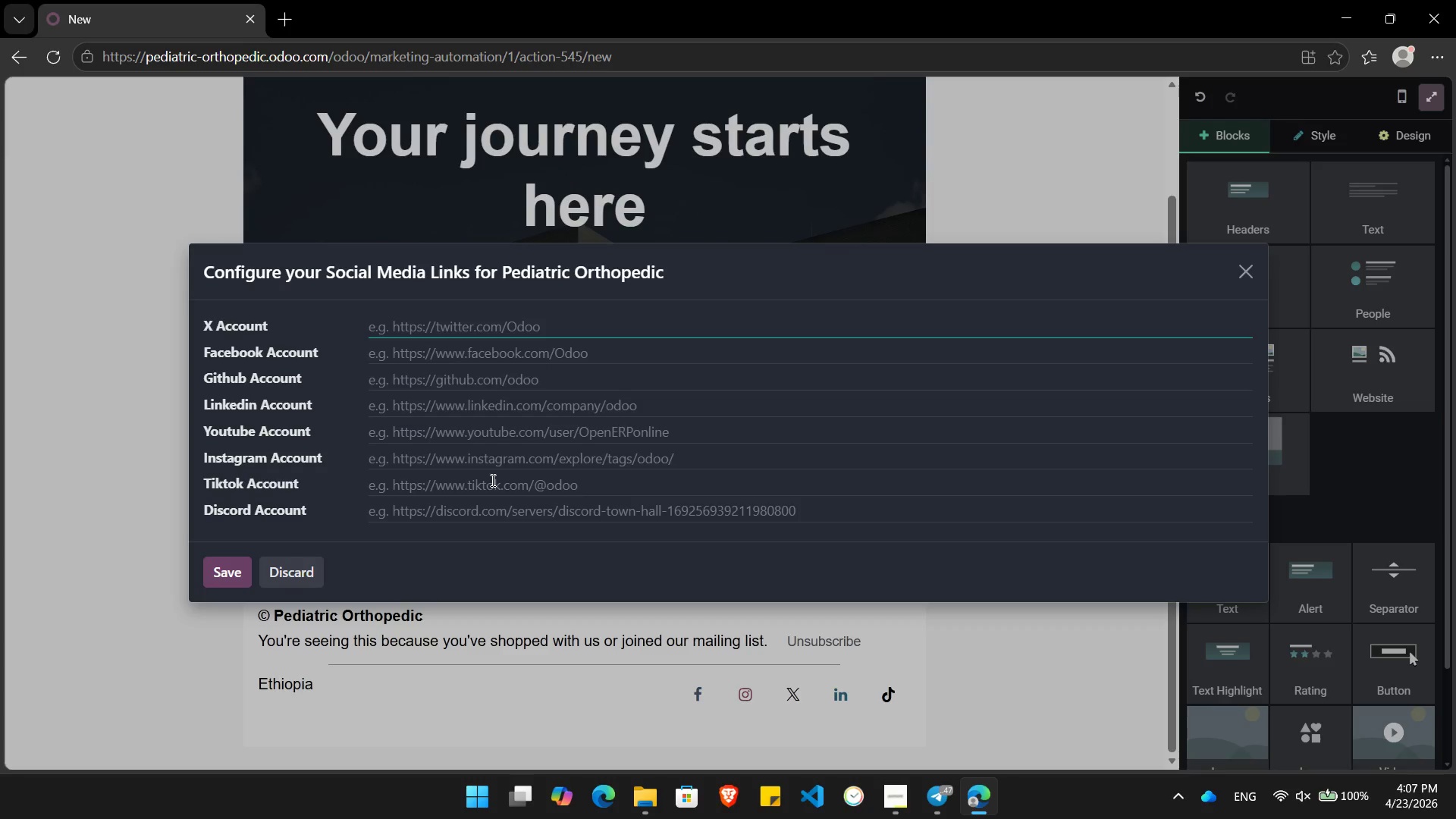 
left_click([292, 579])
 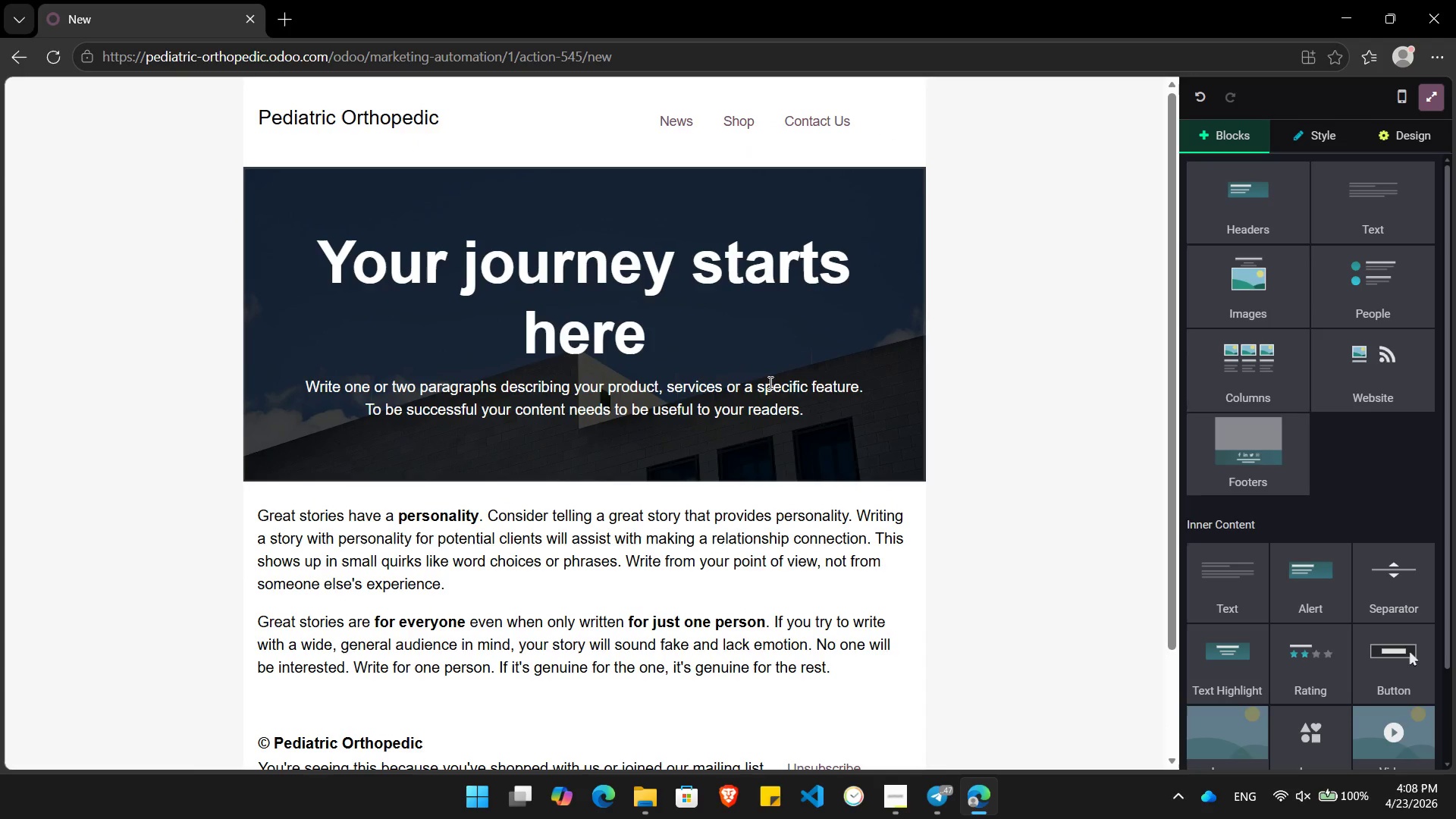 
left_click_drag(start_coordinate=[812, 411], to_coordinate=[660, 347])
 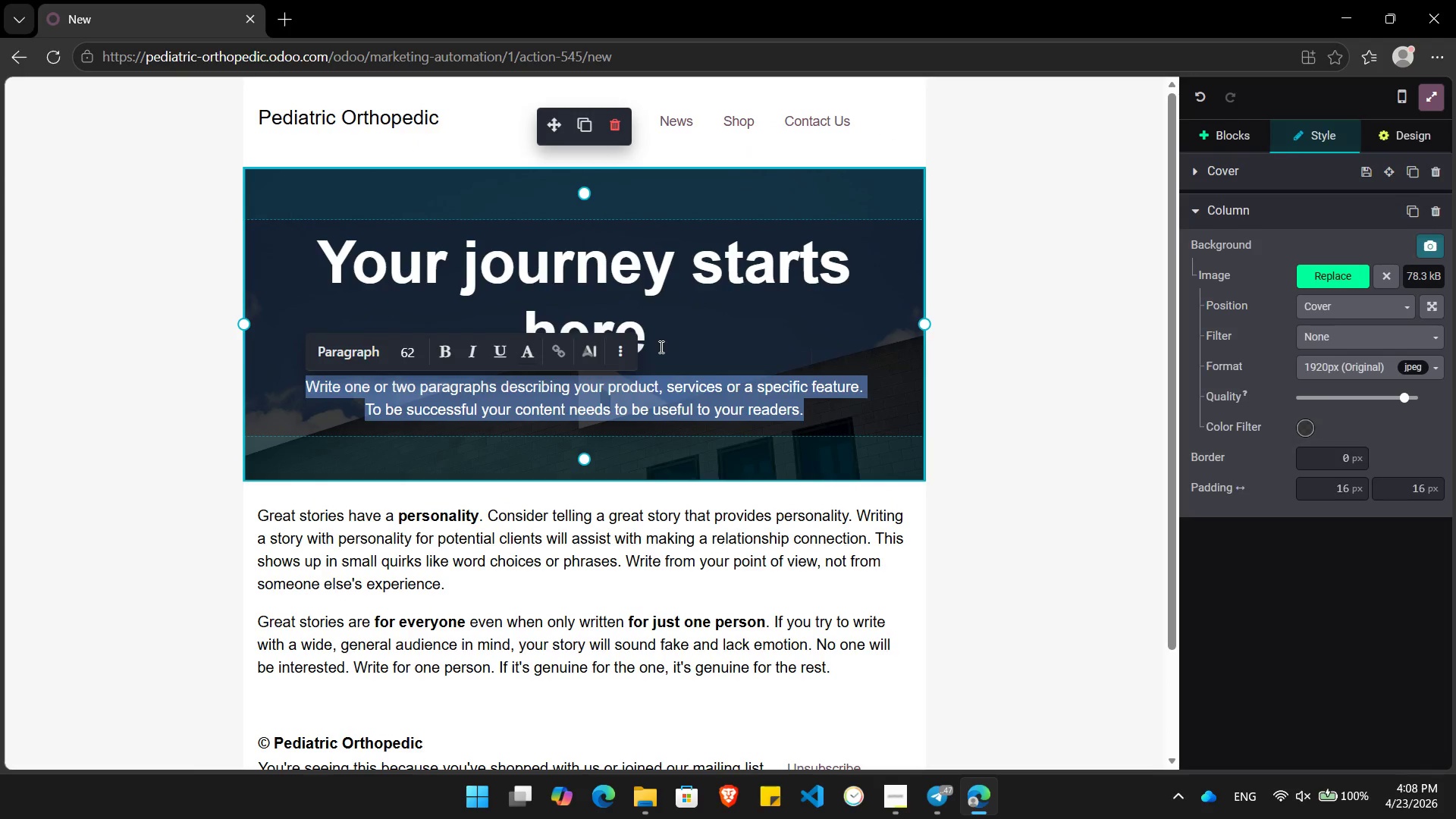 
key(Backspace)
 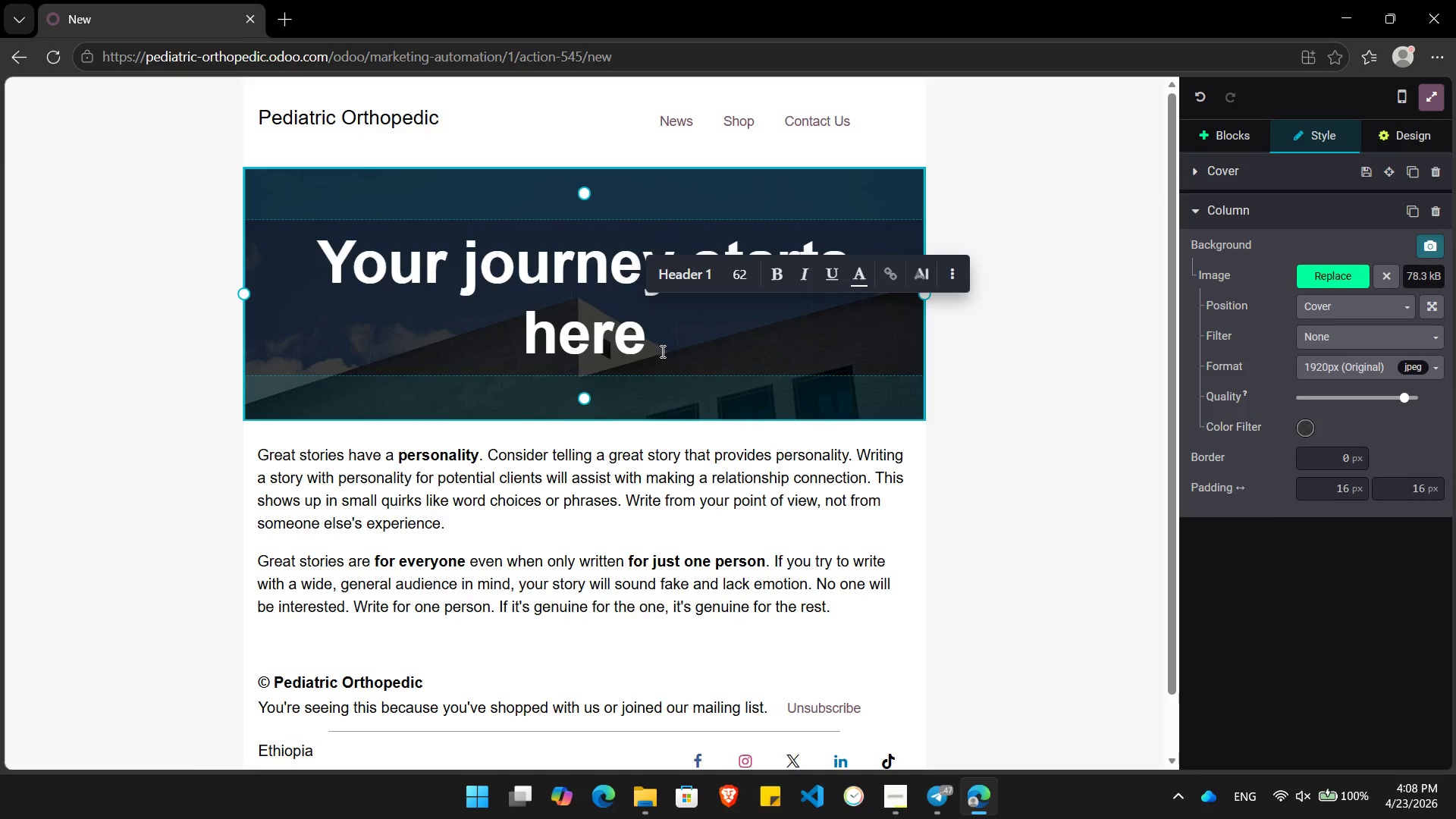 
left_click_drag(start_coordinate=[661, 343], to_coordinate=[336, 266])
 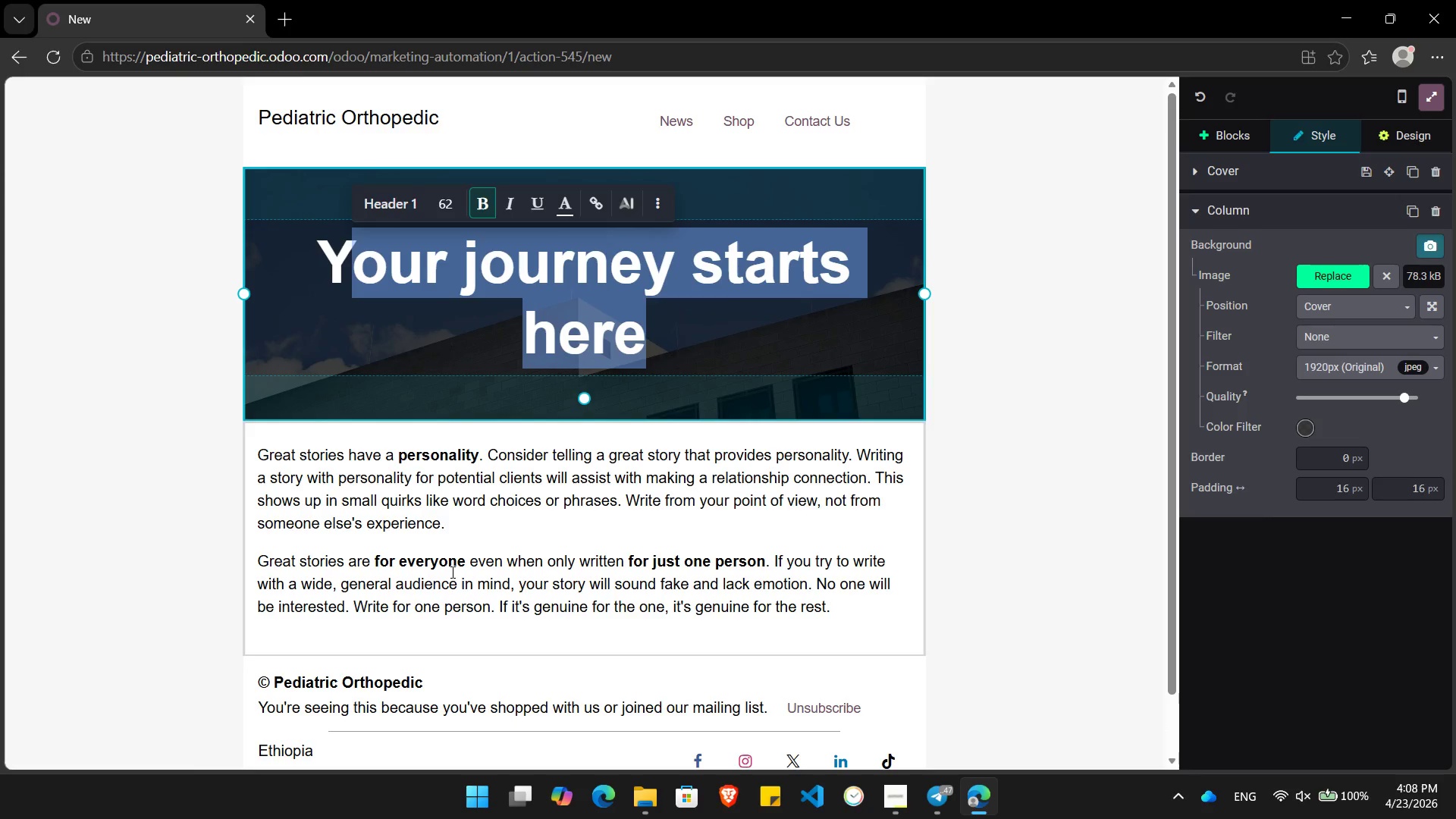 
left_click([451, 572])
 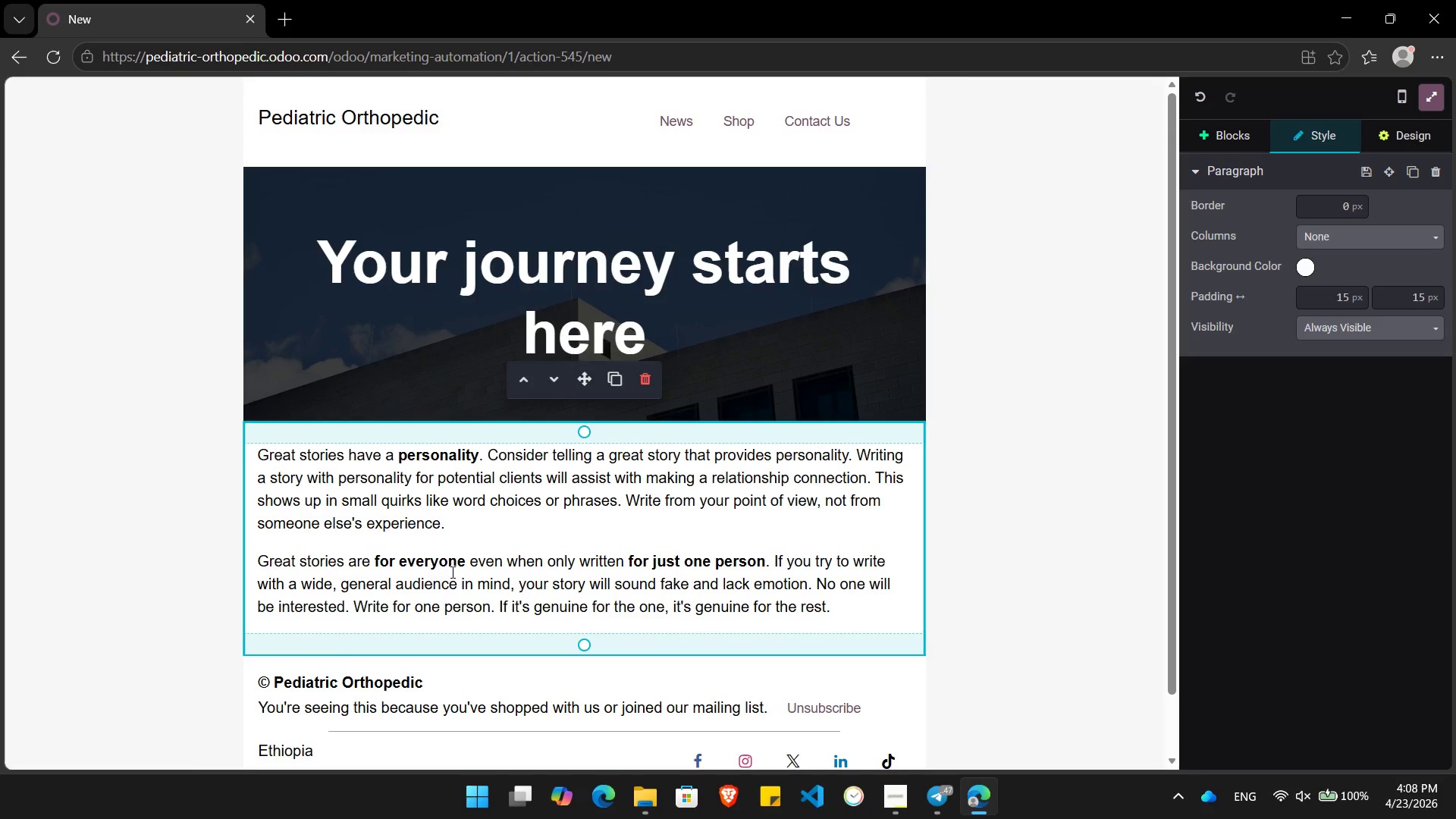 
key(Control+A)
 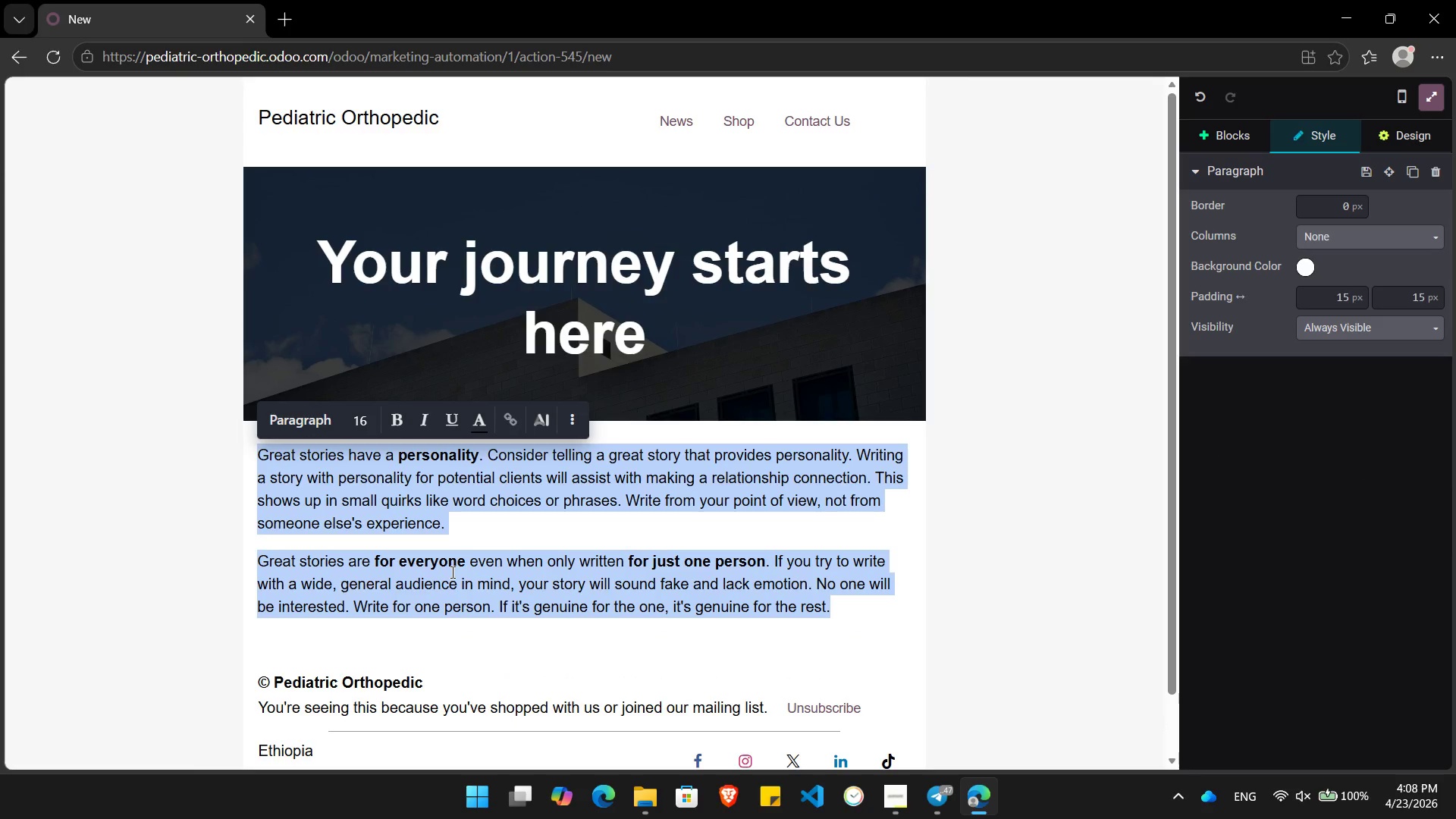 
key(Backspace)
type(Dear /)
 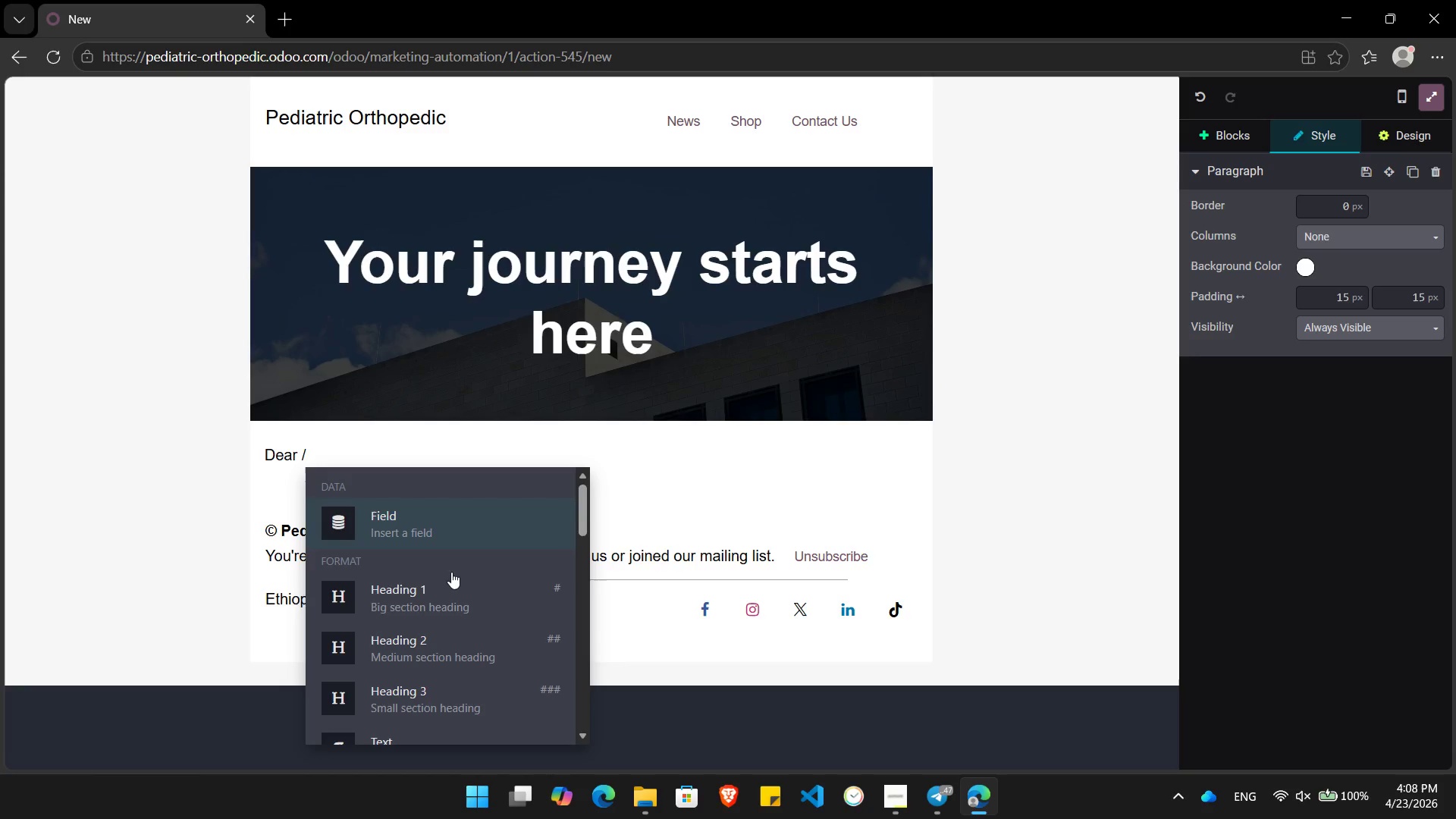 
key(Enter)
 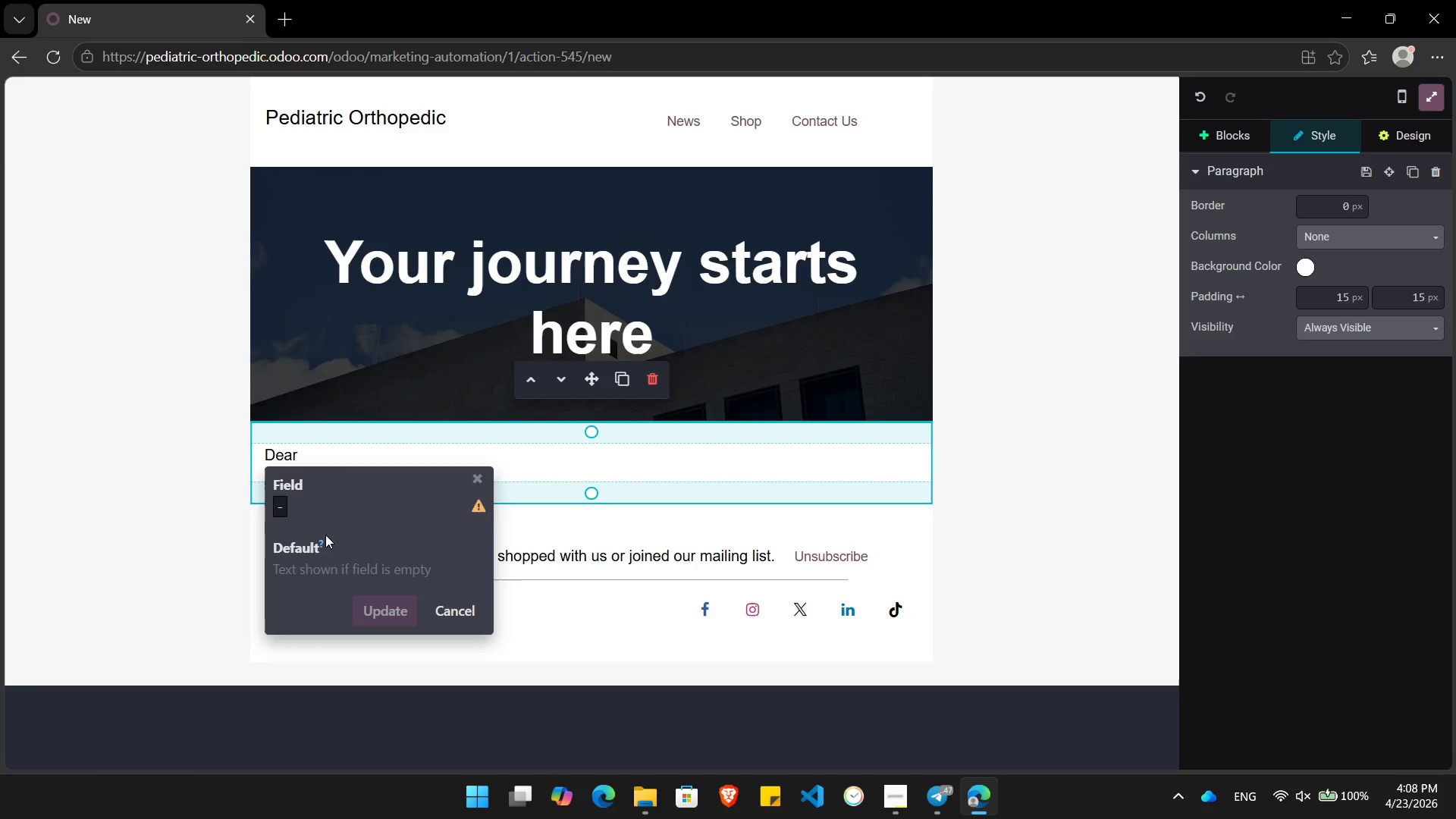 
left_click([278, 510])
 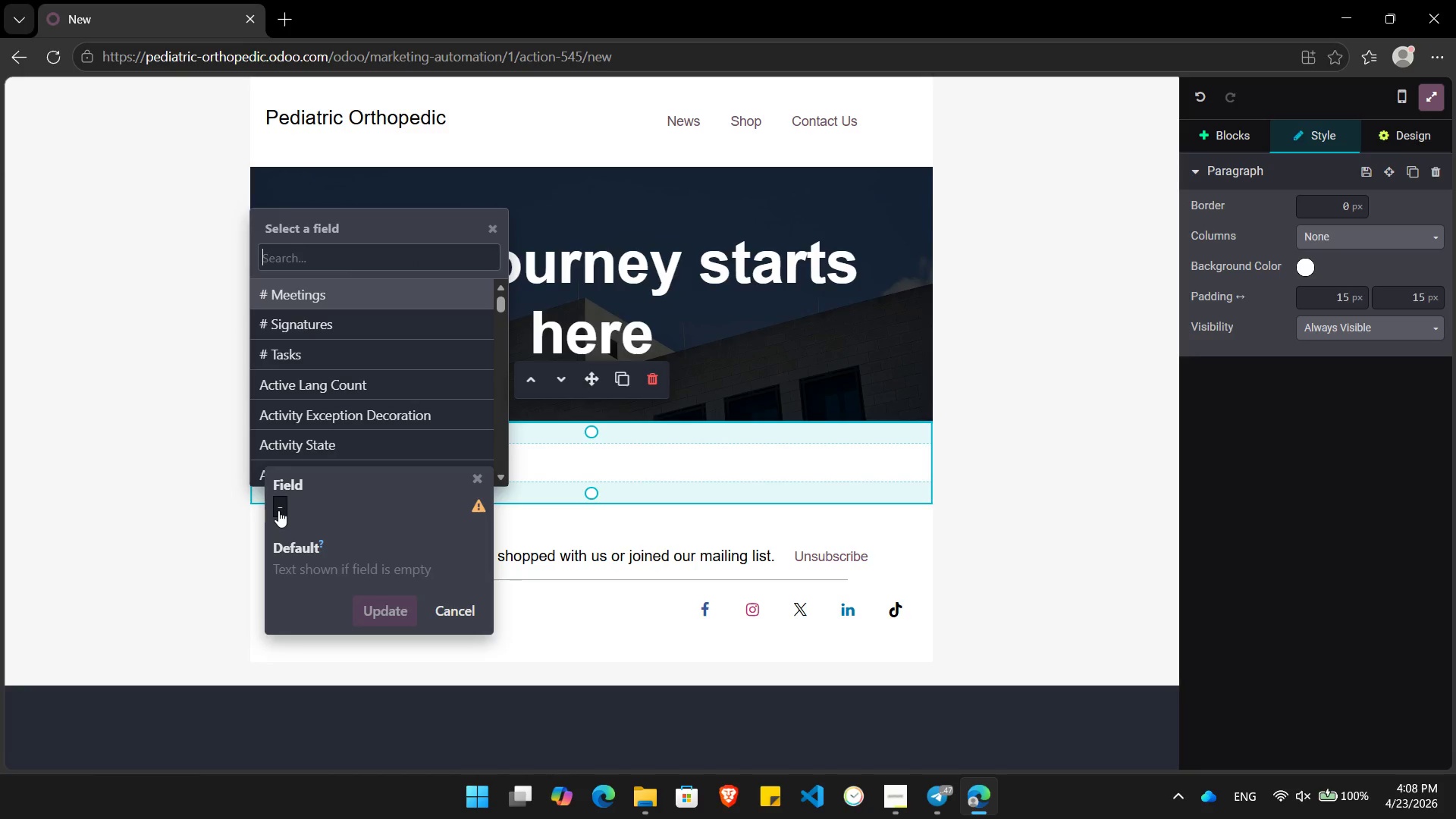 
type(name)
 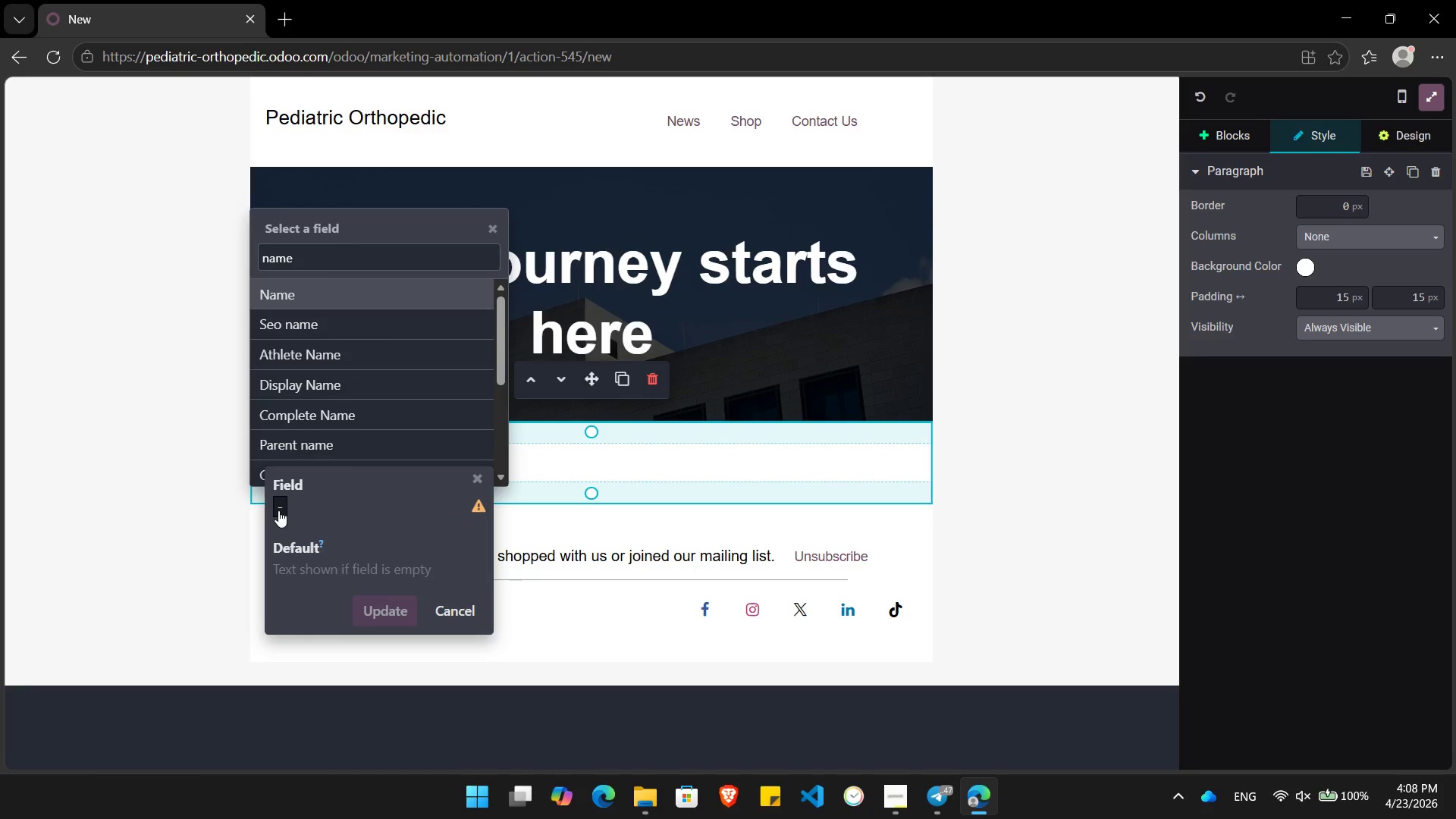 
key(Enter)
 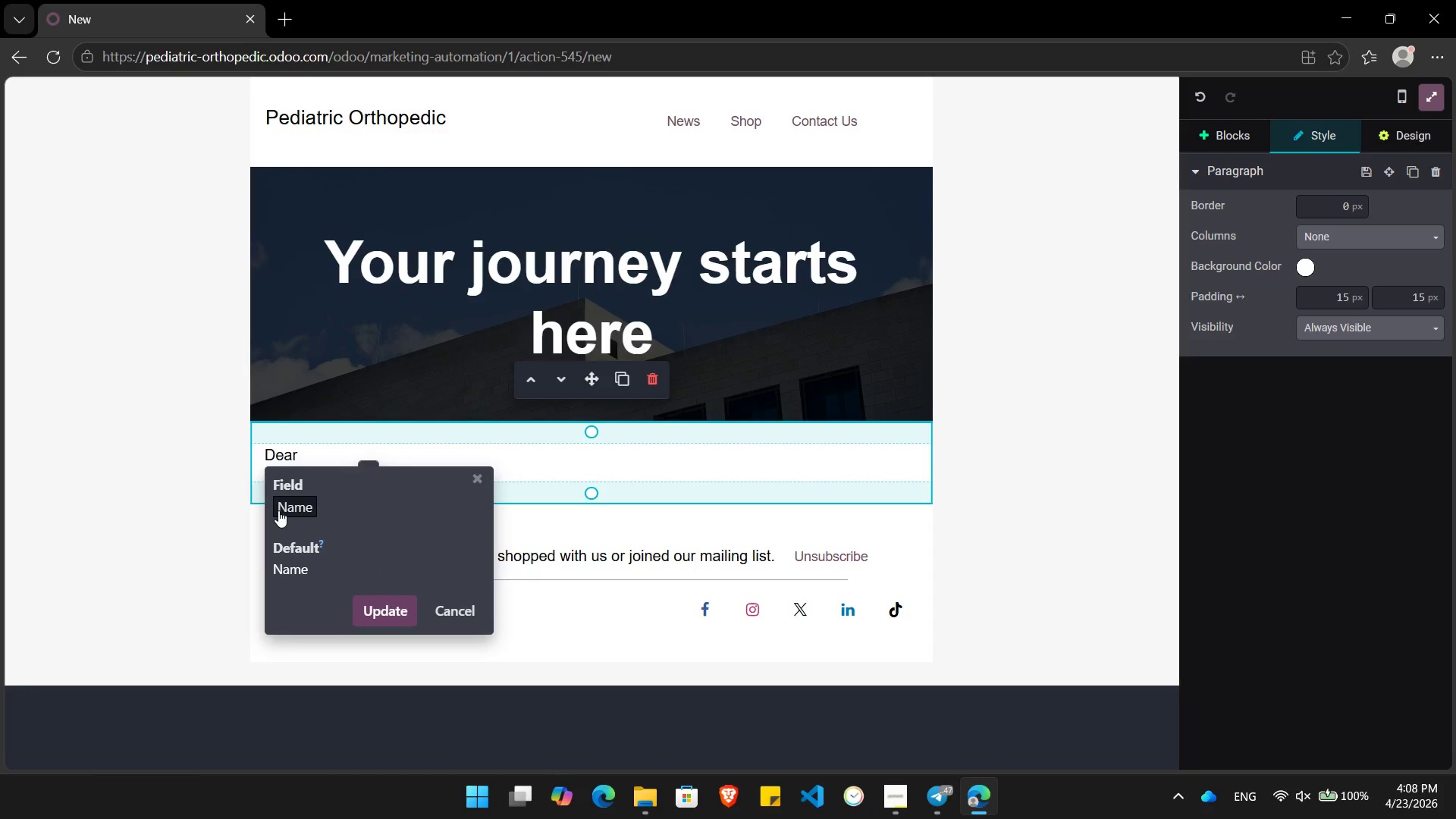 
key(Enter)
 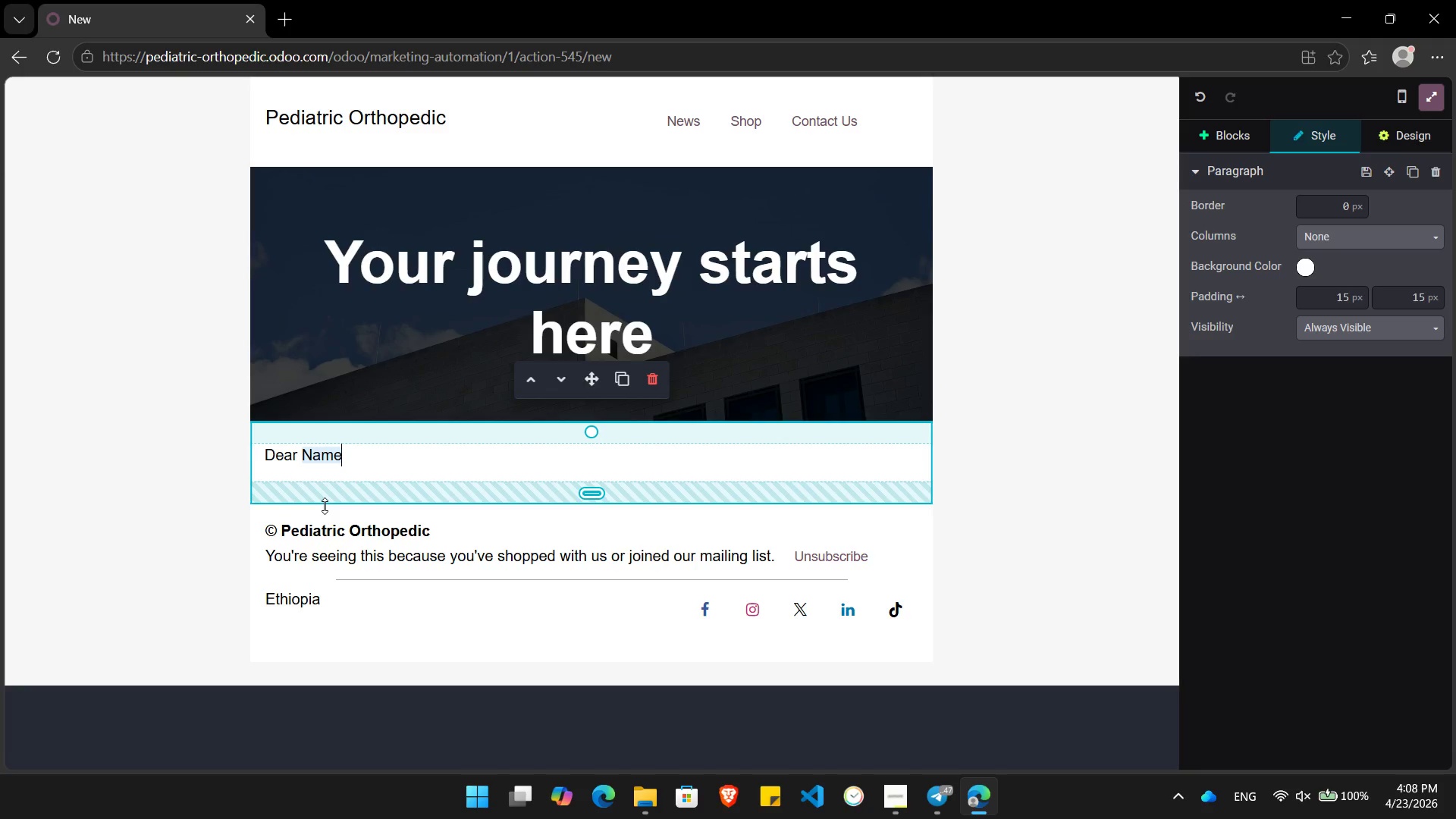 
key(Comma)
 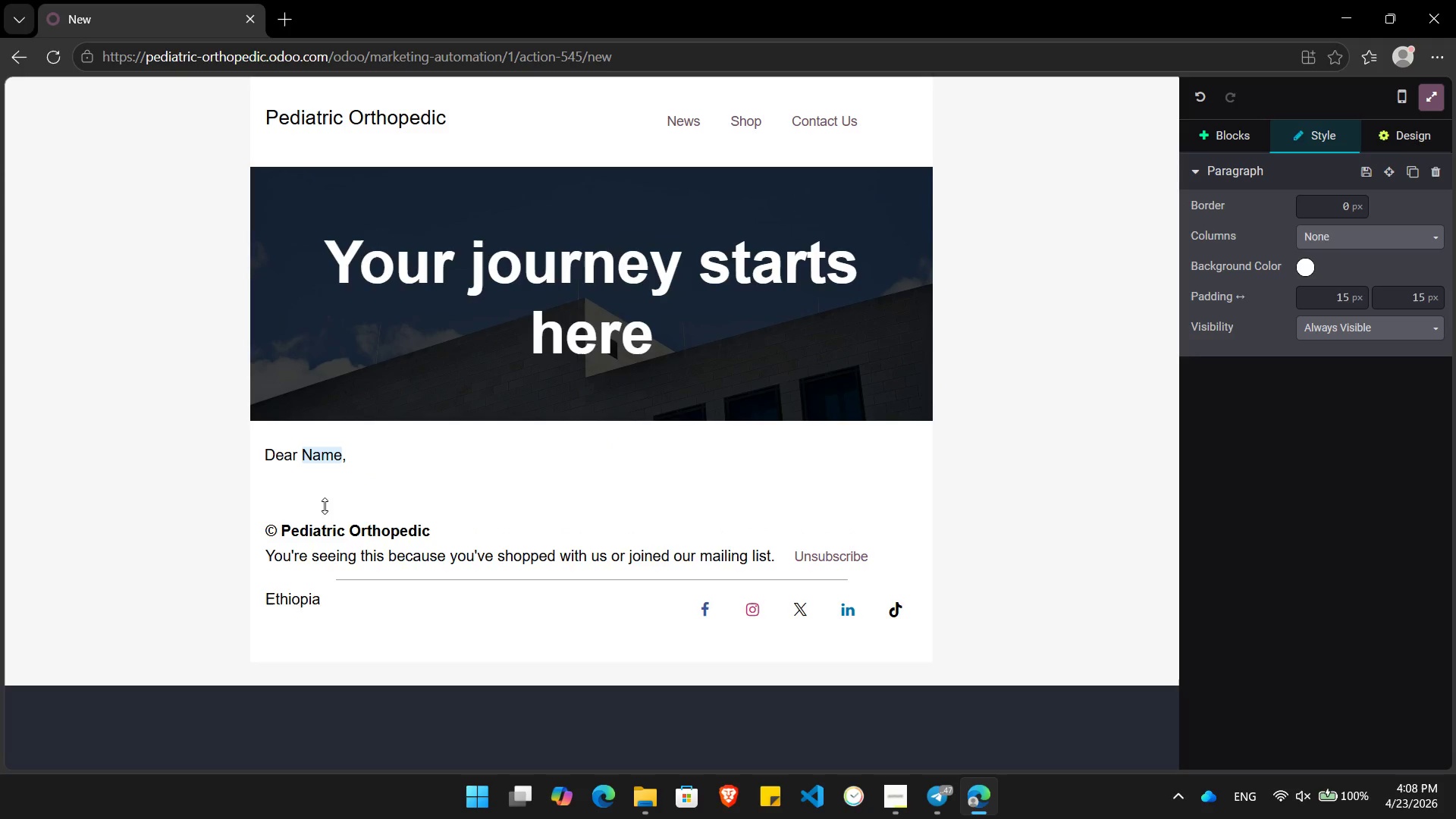 
key(Enter)
 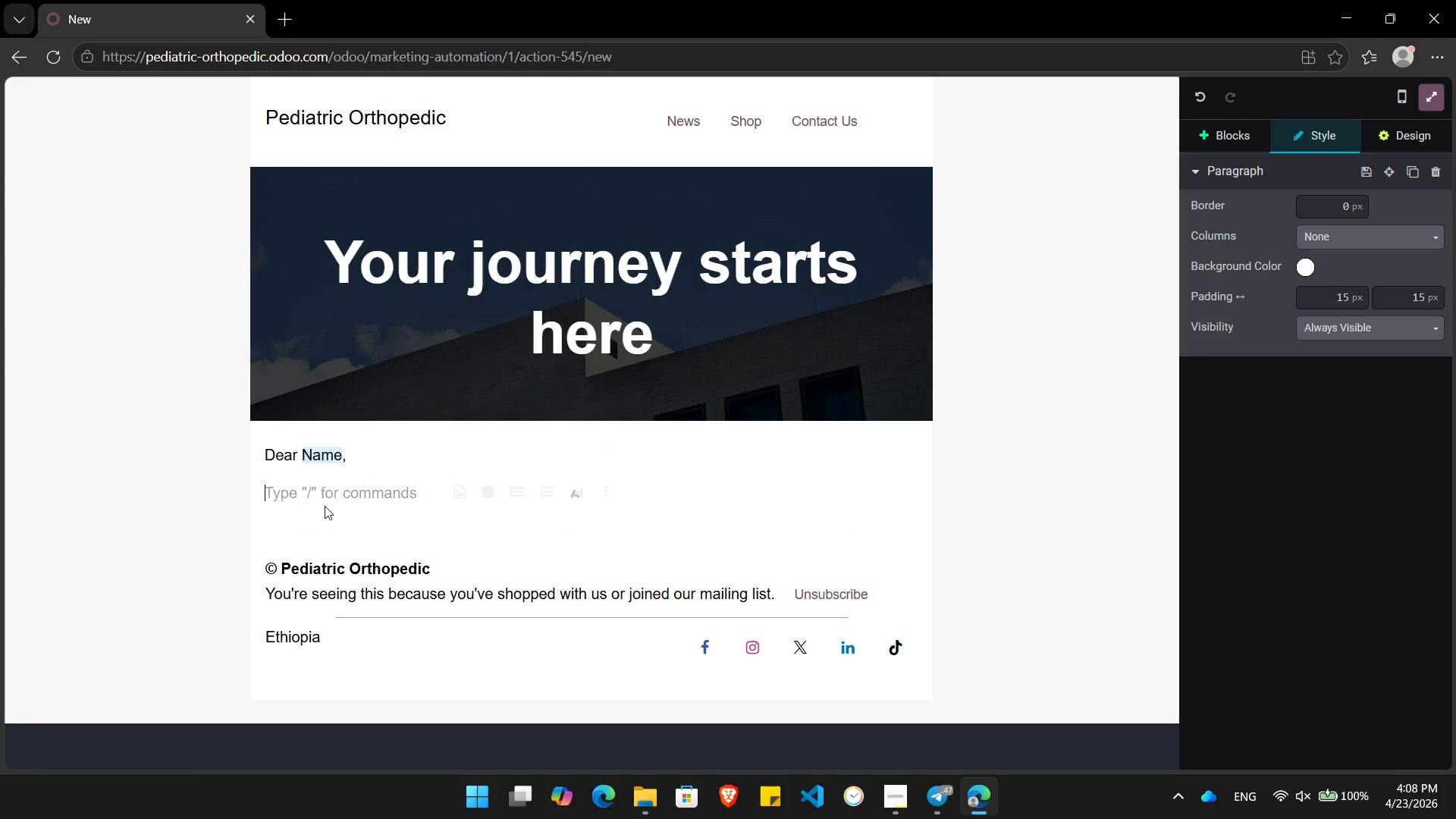 
type(You are cordially invited to our upcoming )
 